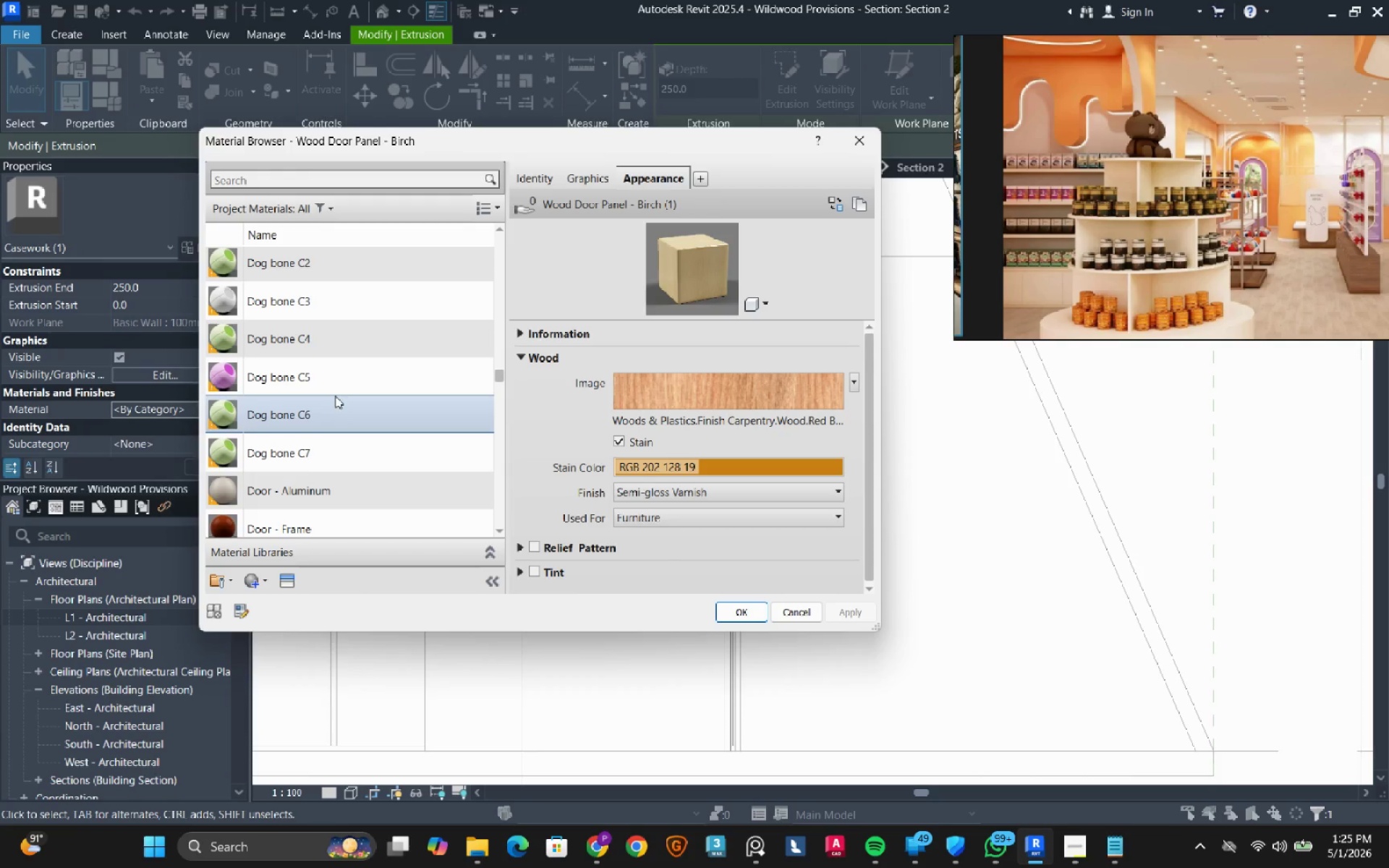 
left_click([335, 396])
 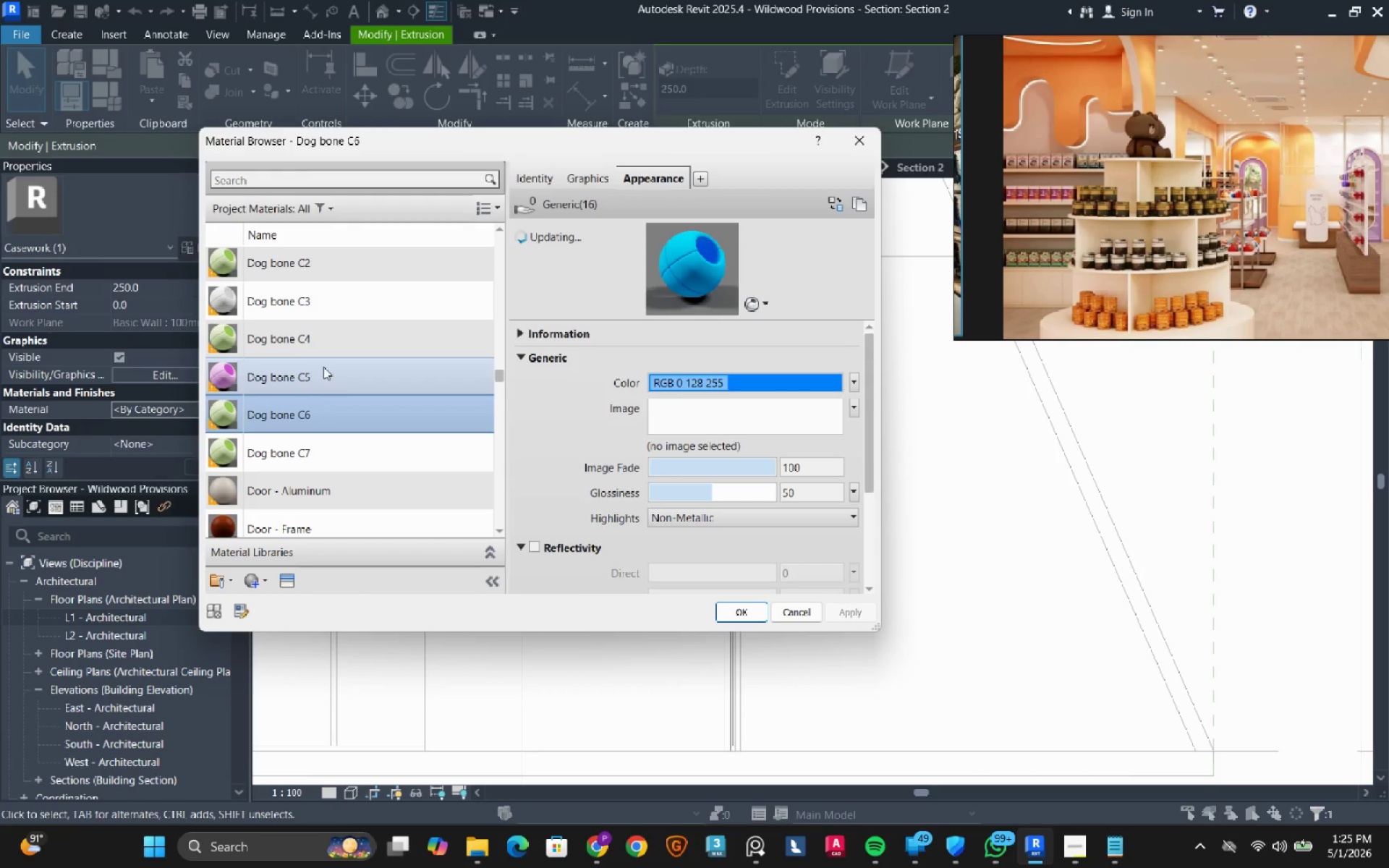 
left_click([320, 333])
 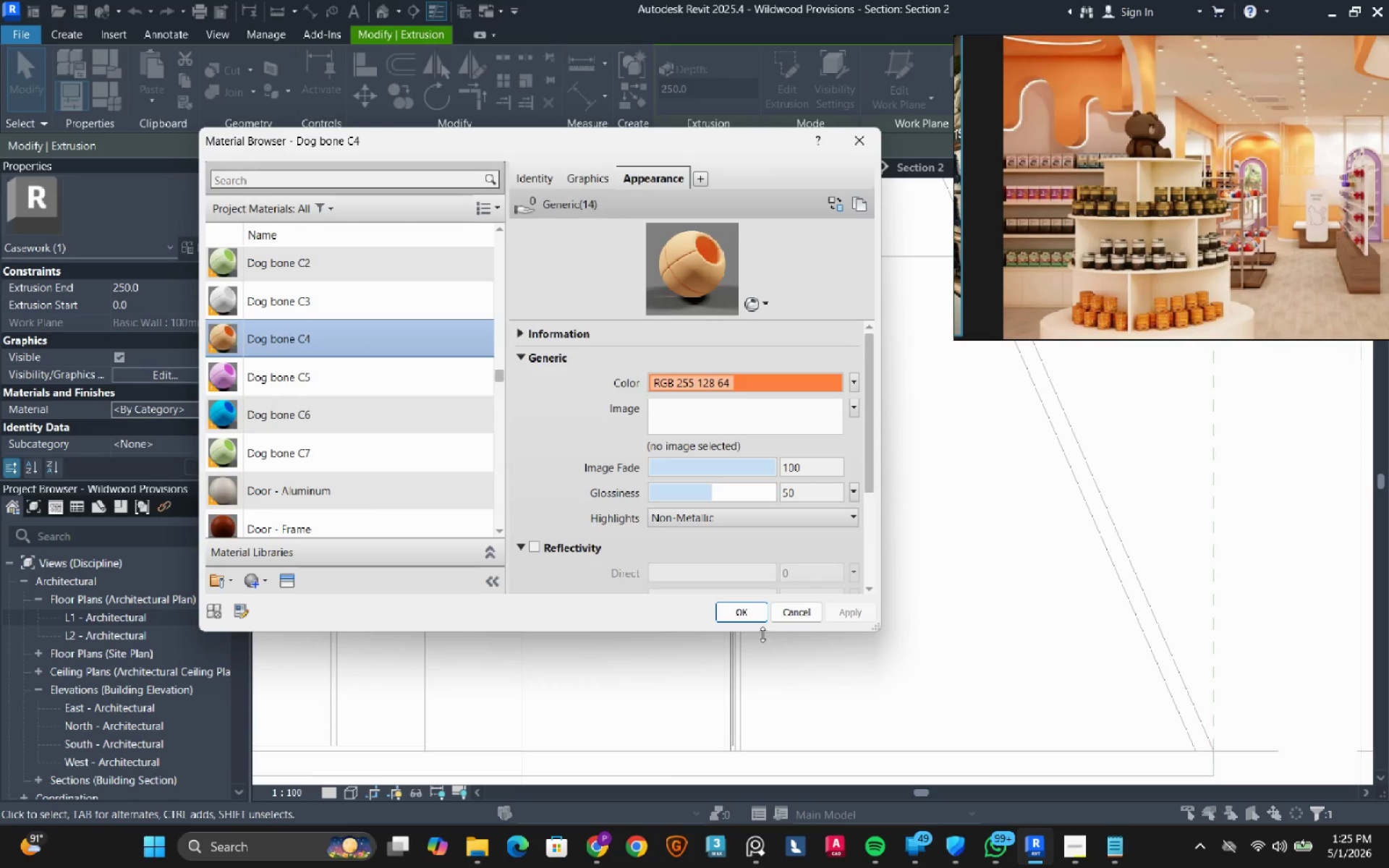 
left_click([758, 618])
 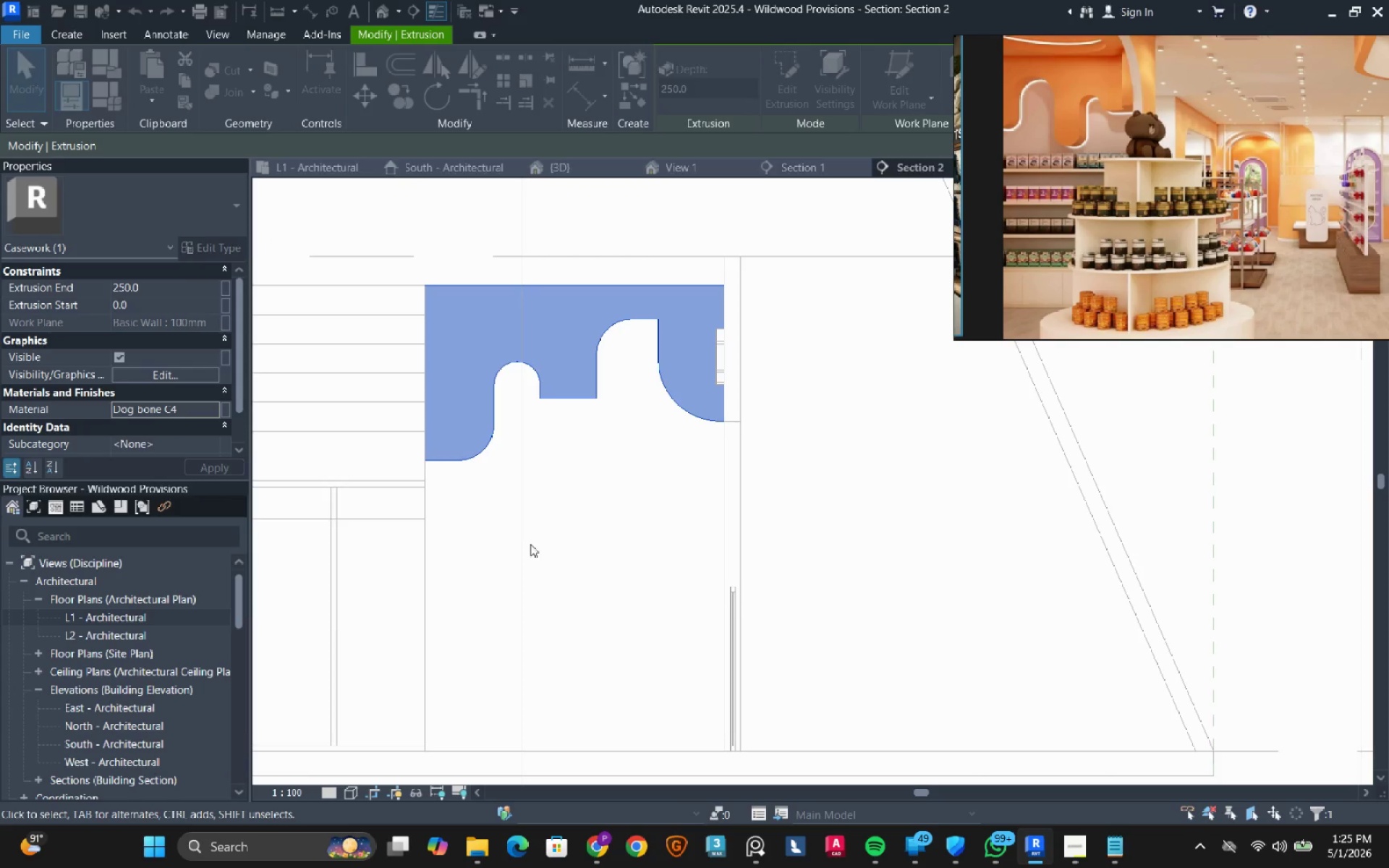 
left_click([538, 490])
 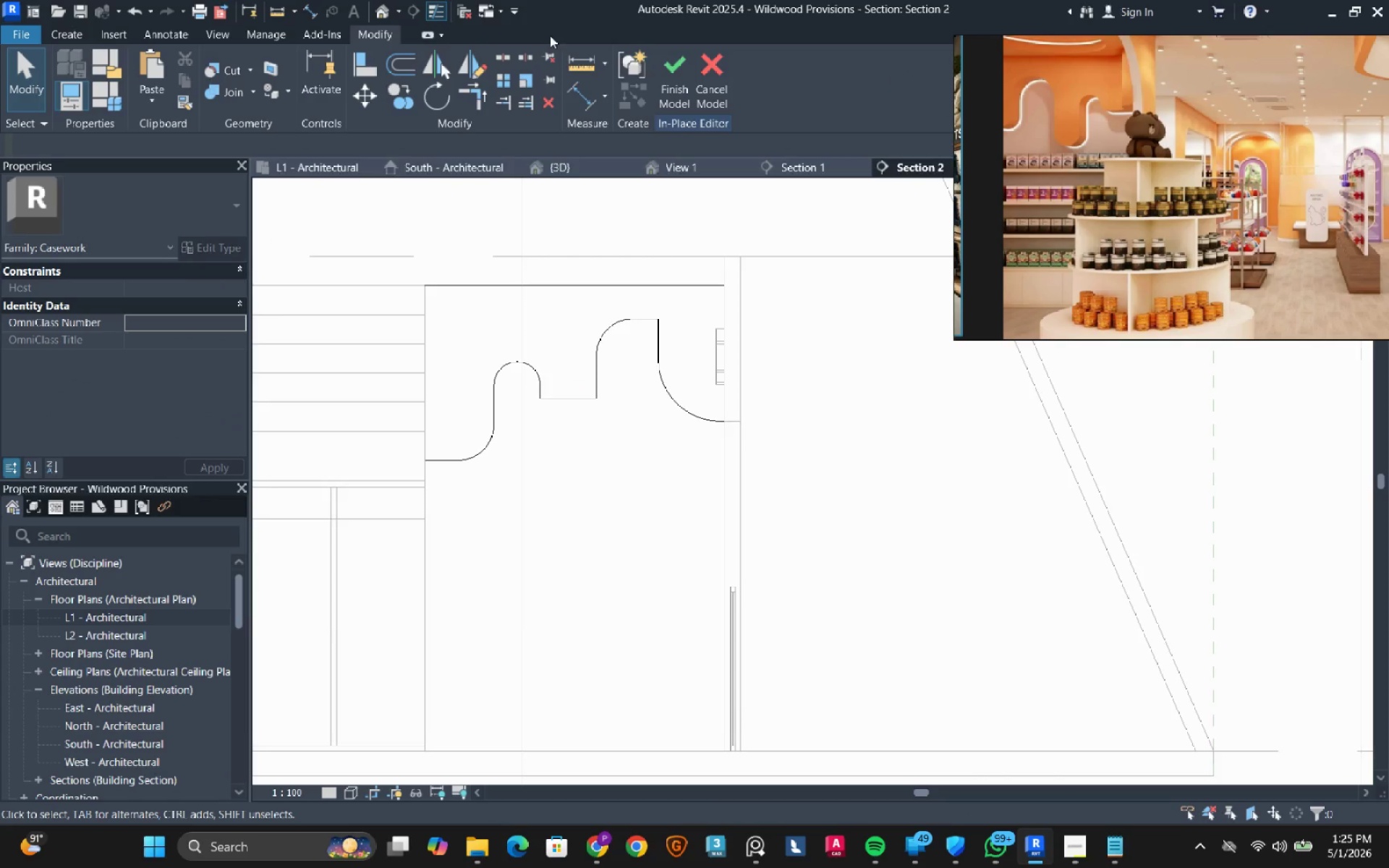 
wait(5.16)
 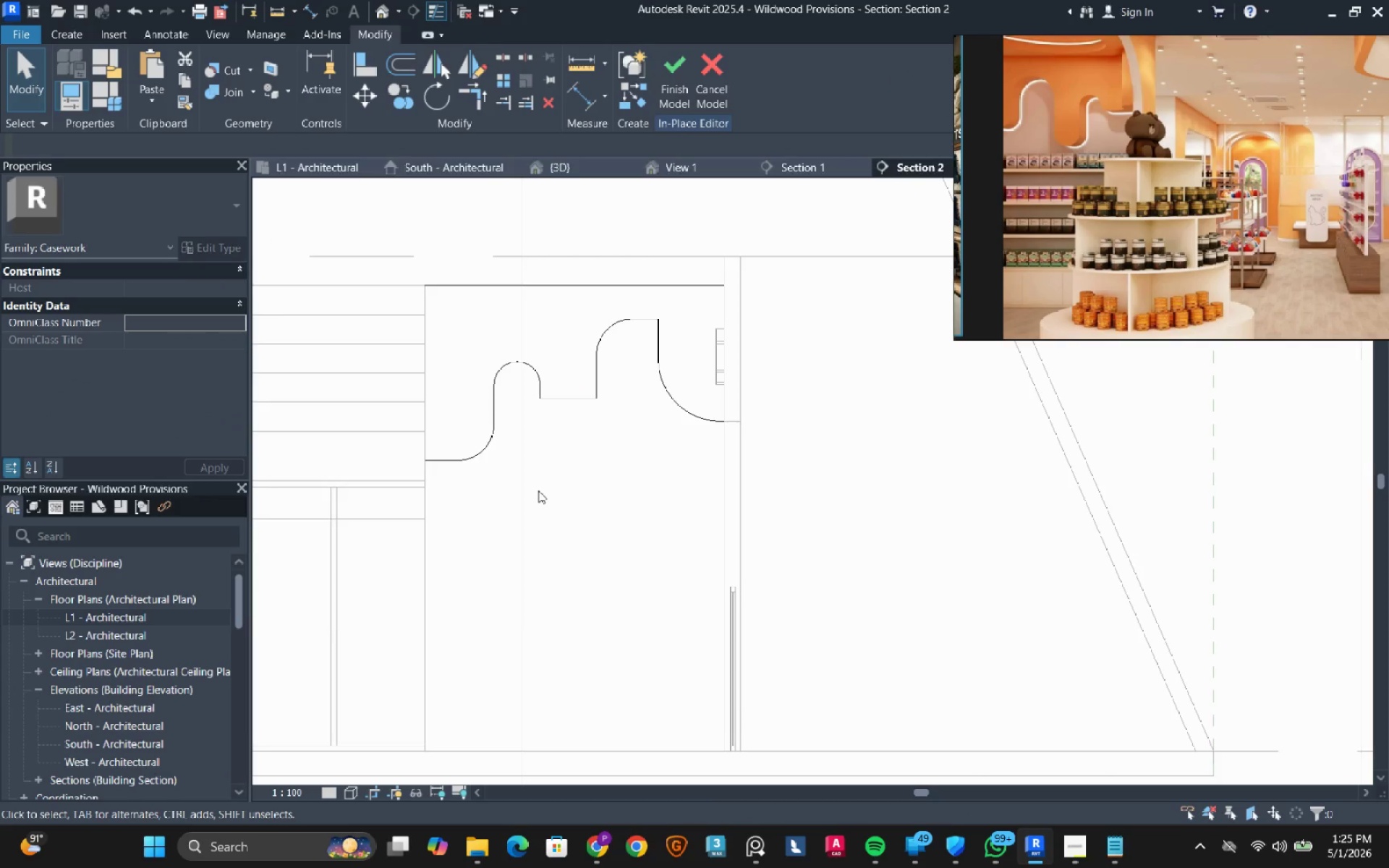 
left_click([676, 84])
 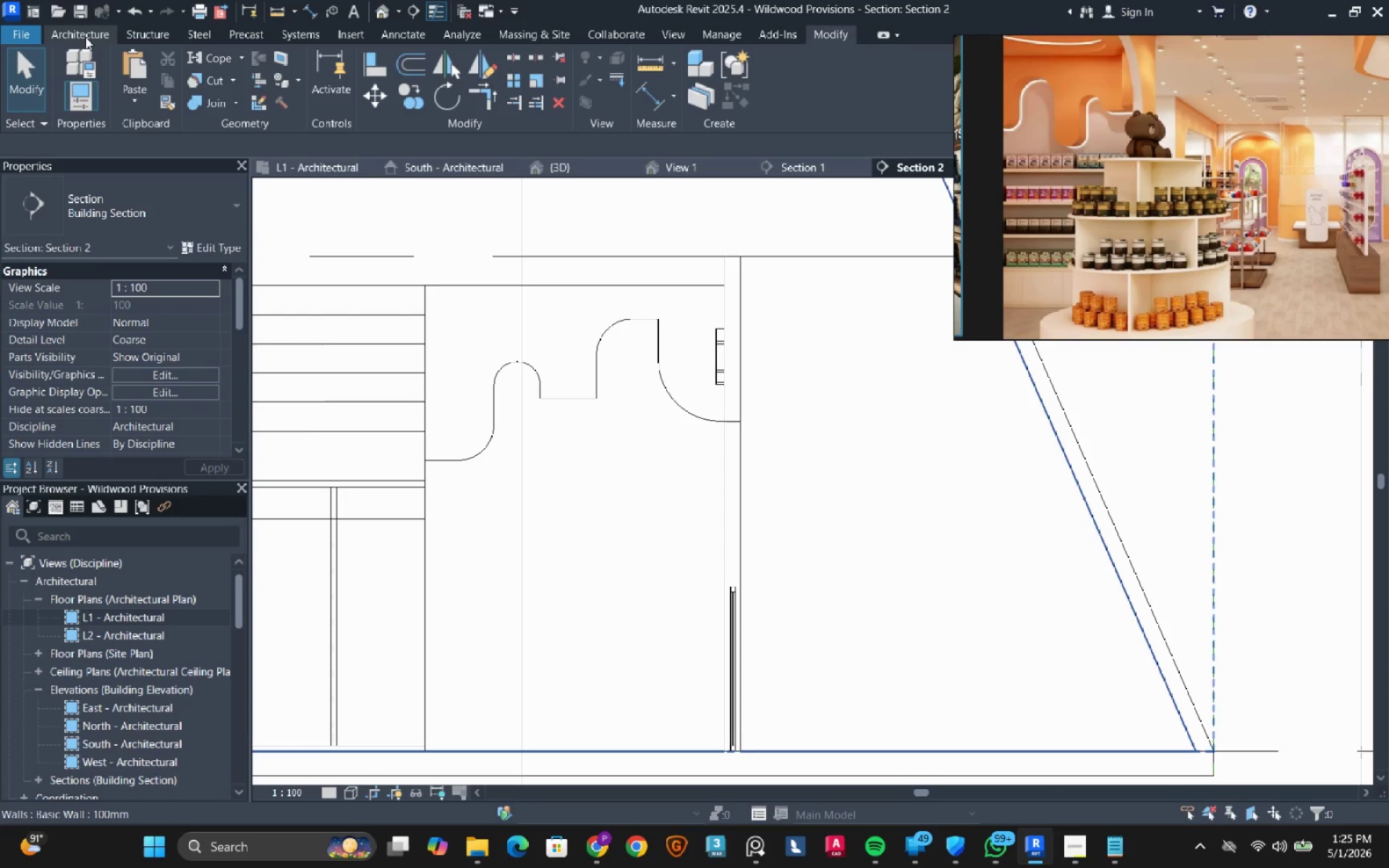 
wait(9.58)
 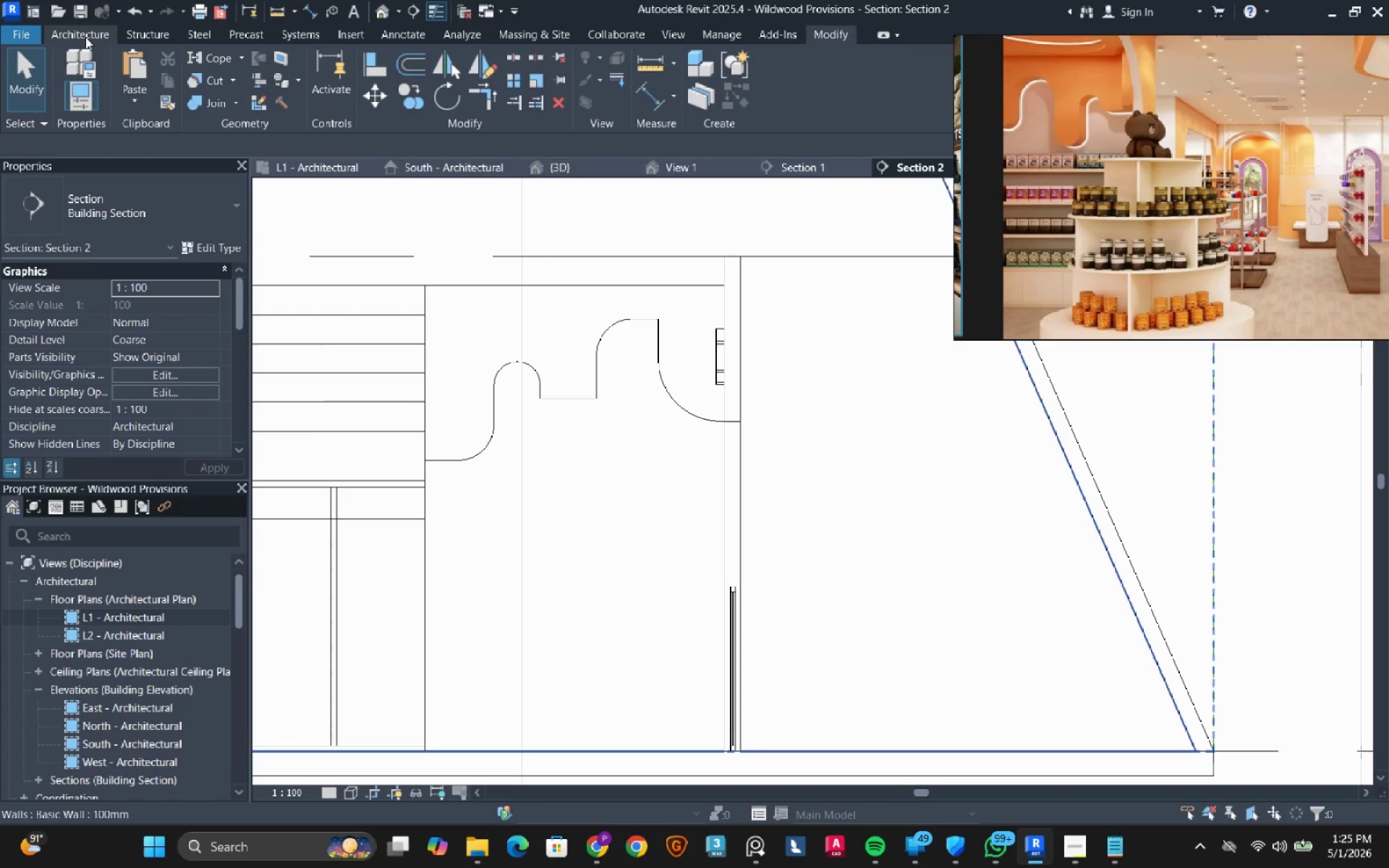 
left_click([85, 37])
 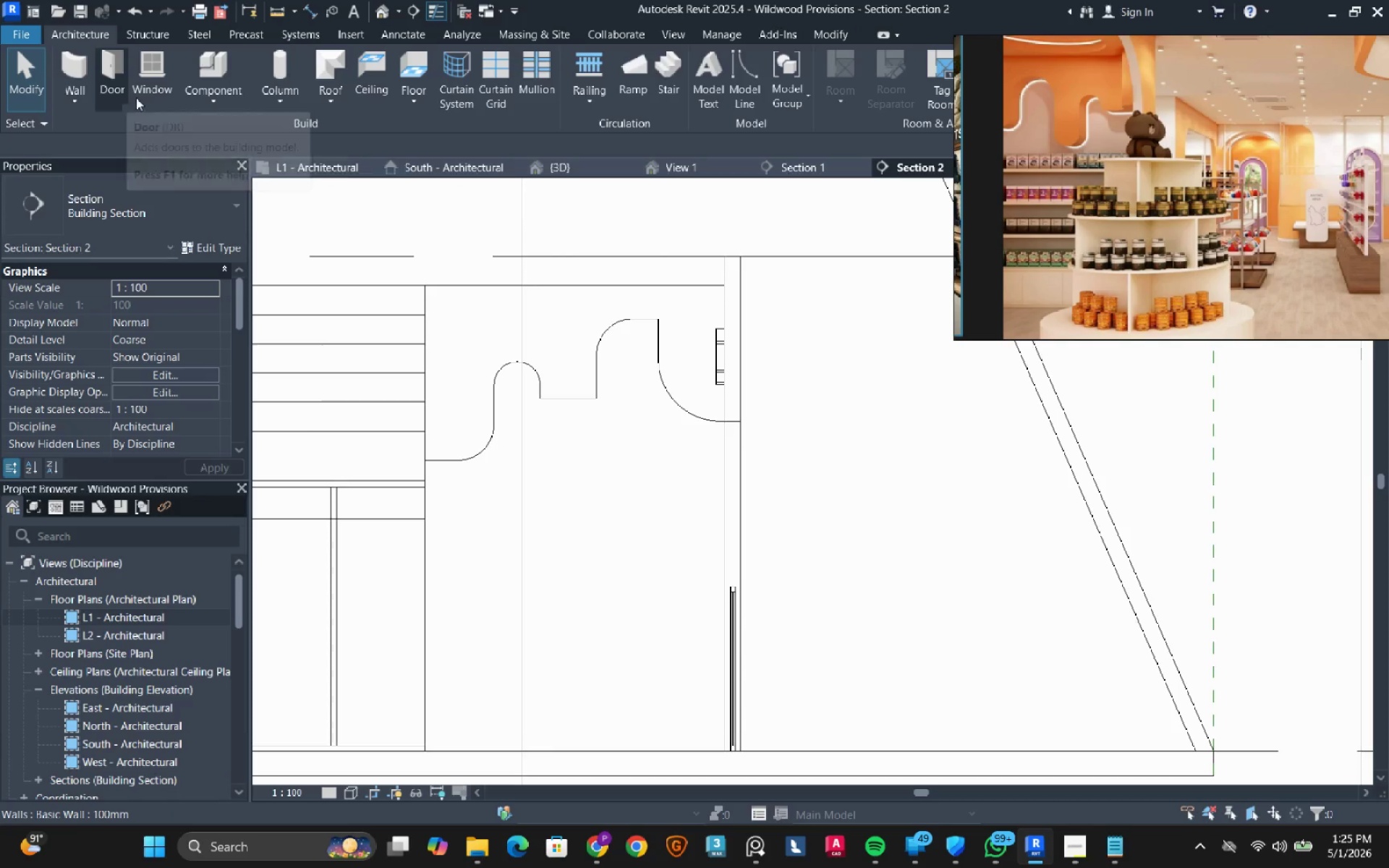 
mouse_move([221, 98])
 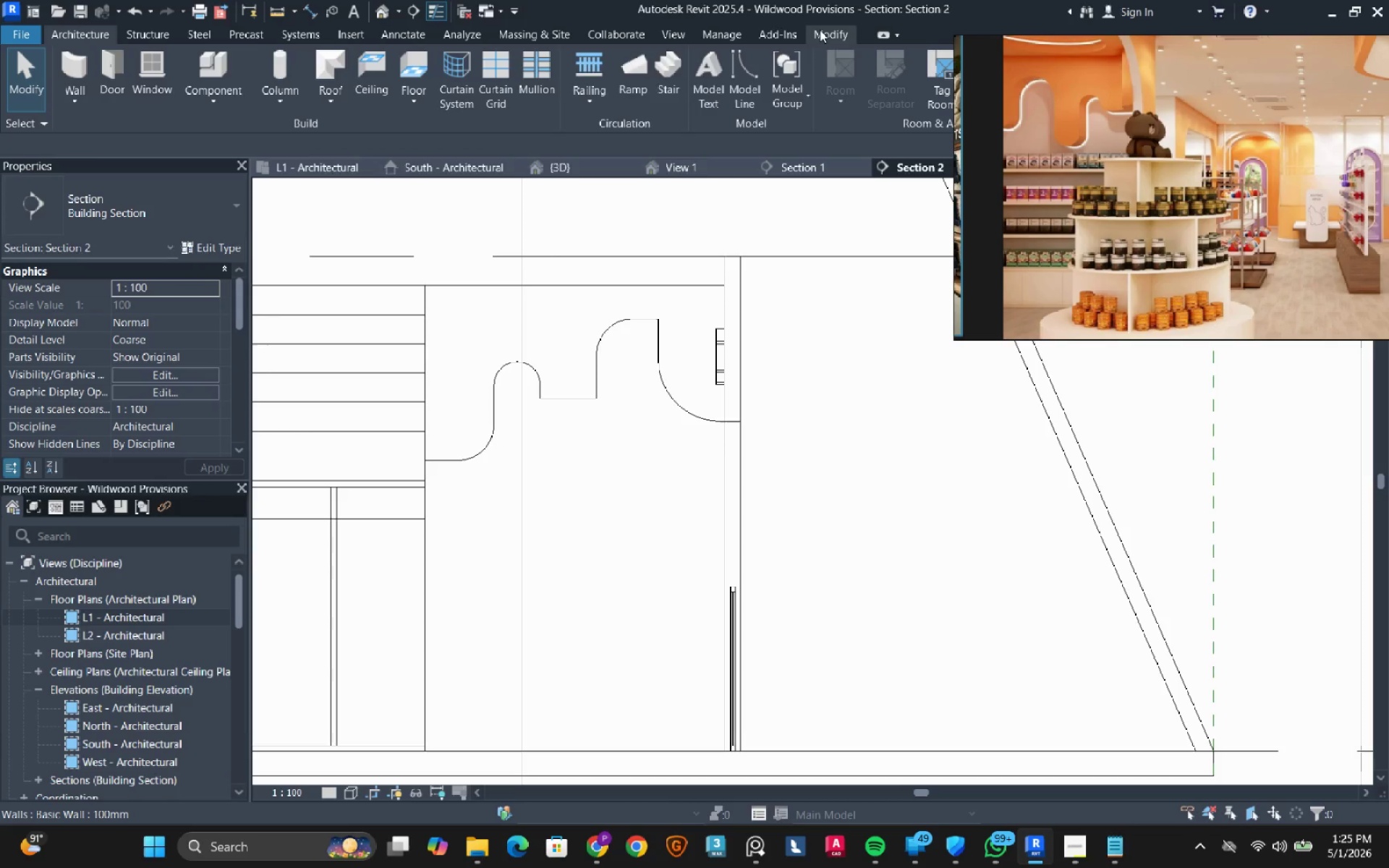 
left_click([820, 30])
 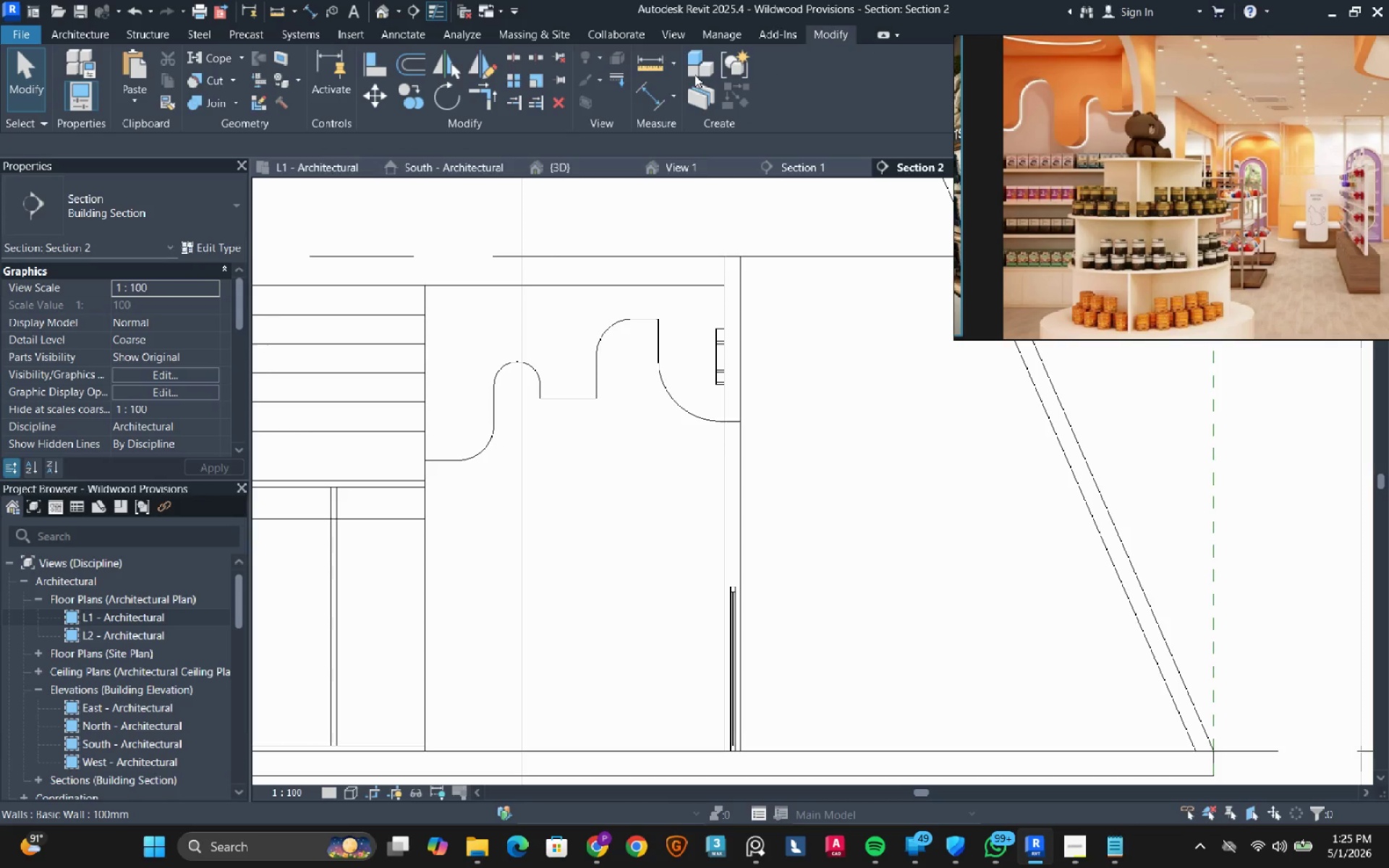 
left_click([95, 41])
 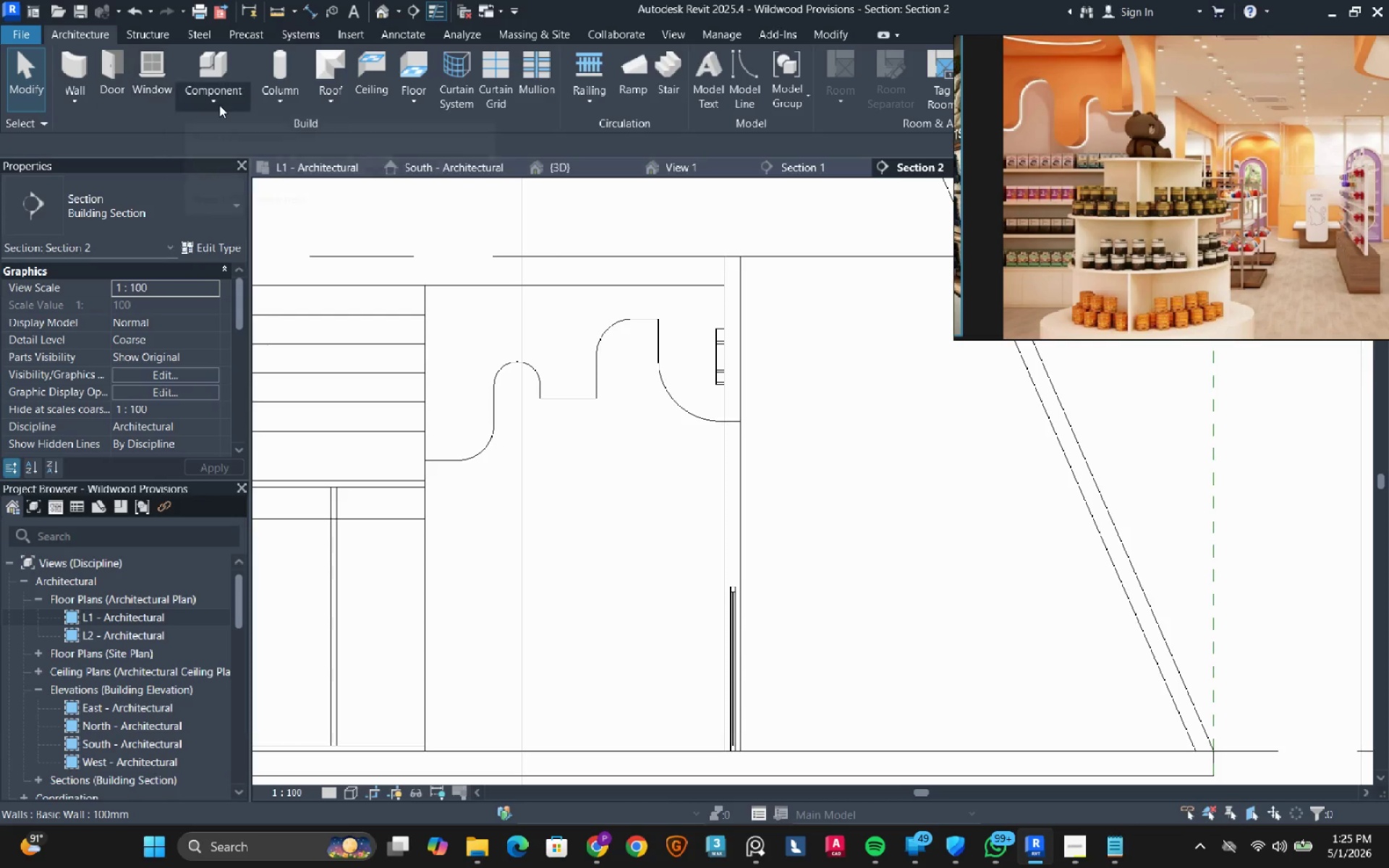 
left_click([219, 105])
 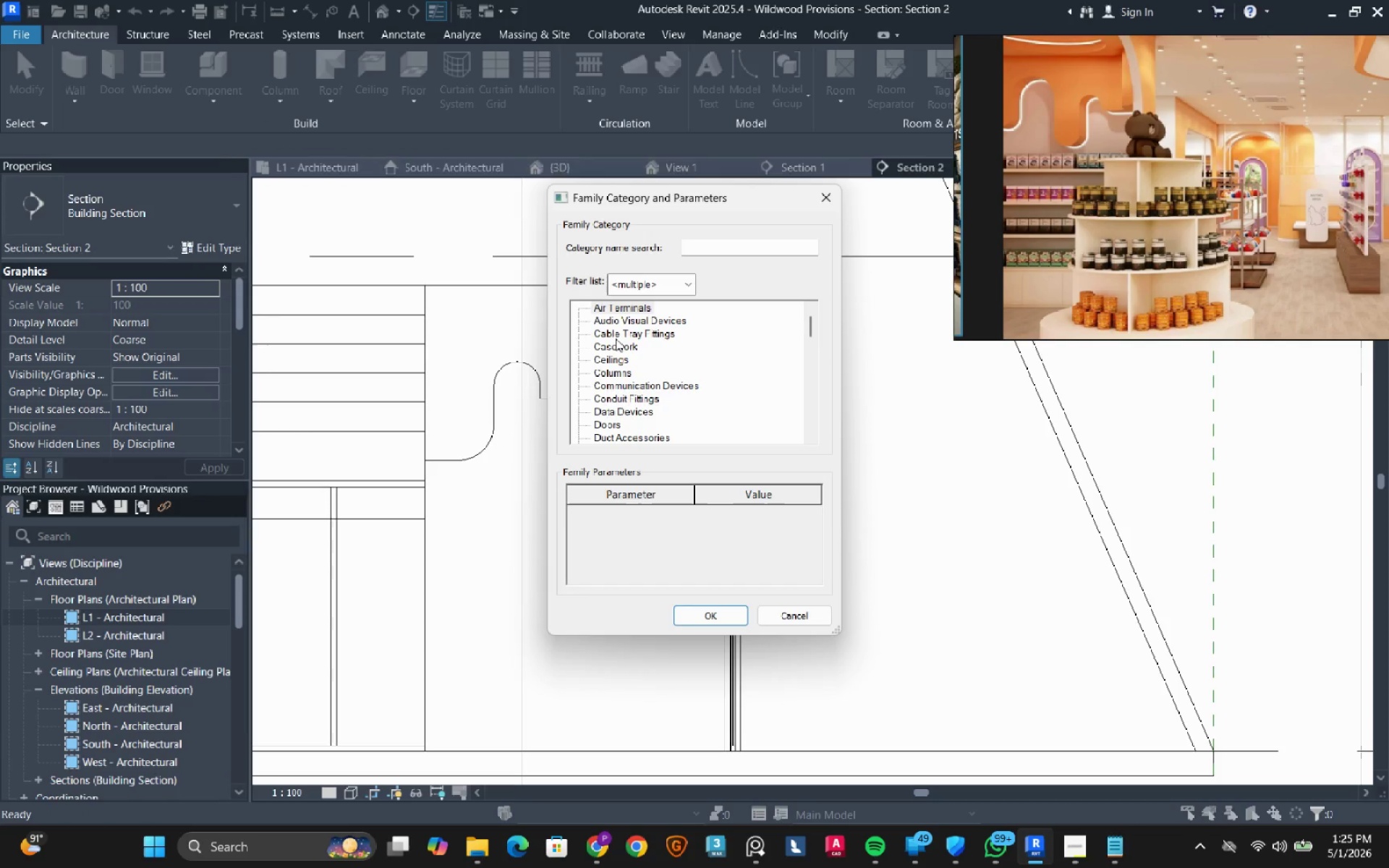 
double_click([613, 344])
 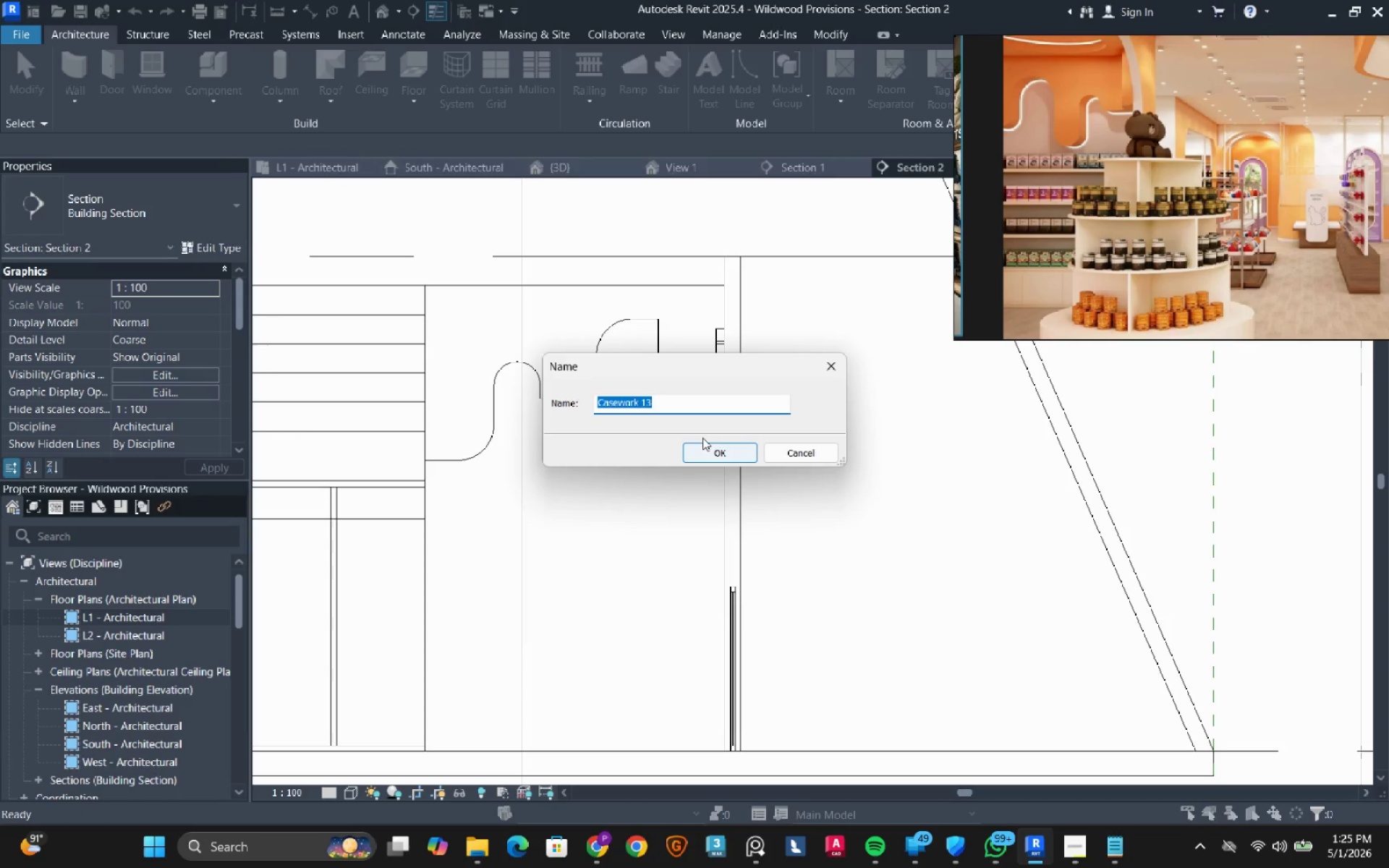 
left_click([699, 446])
 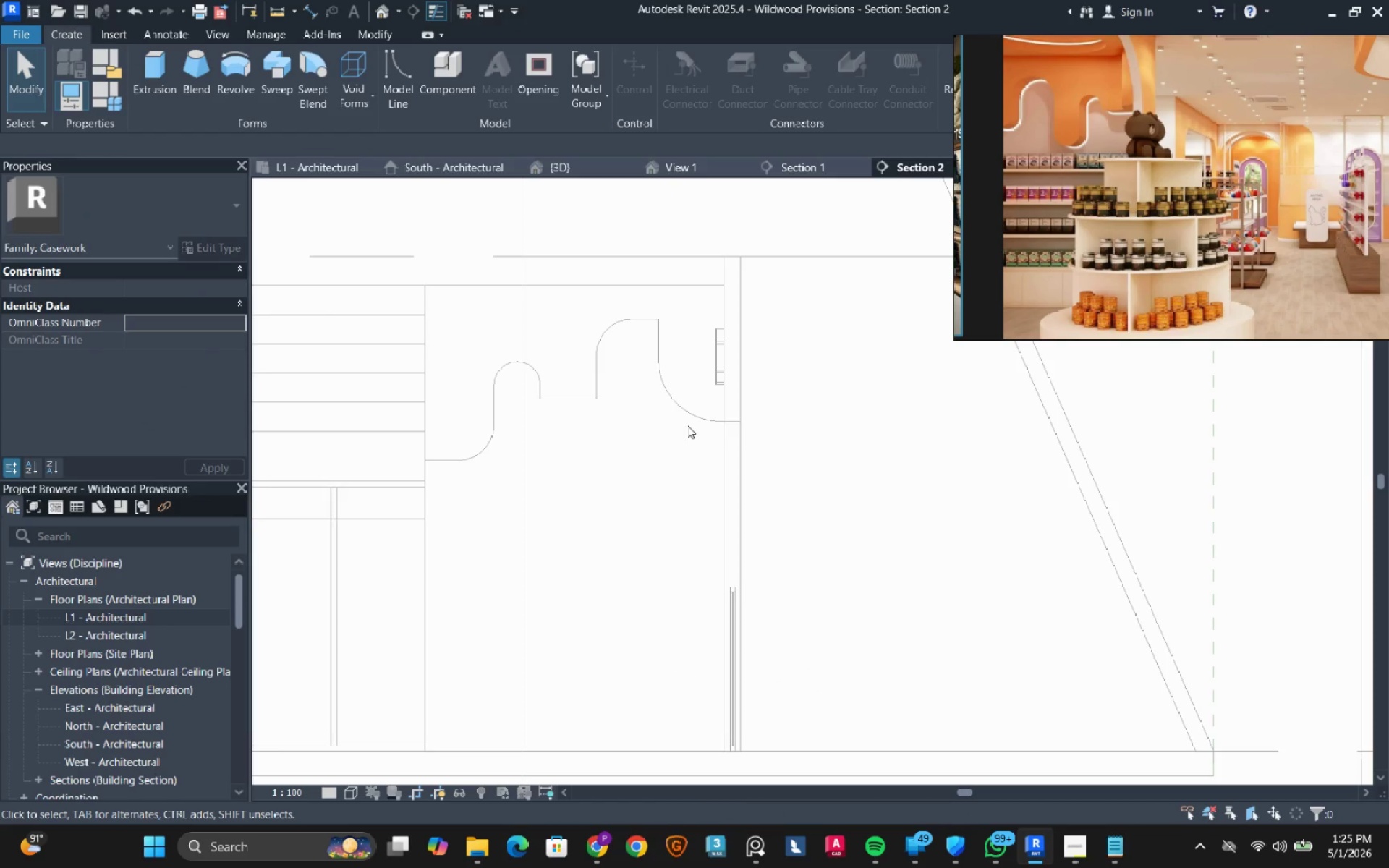 
wait(5.33)
 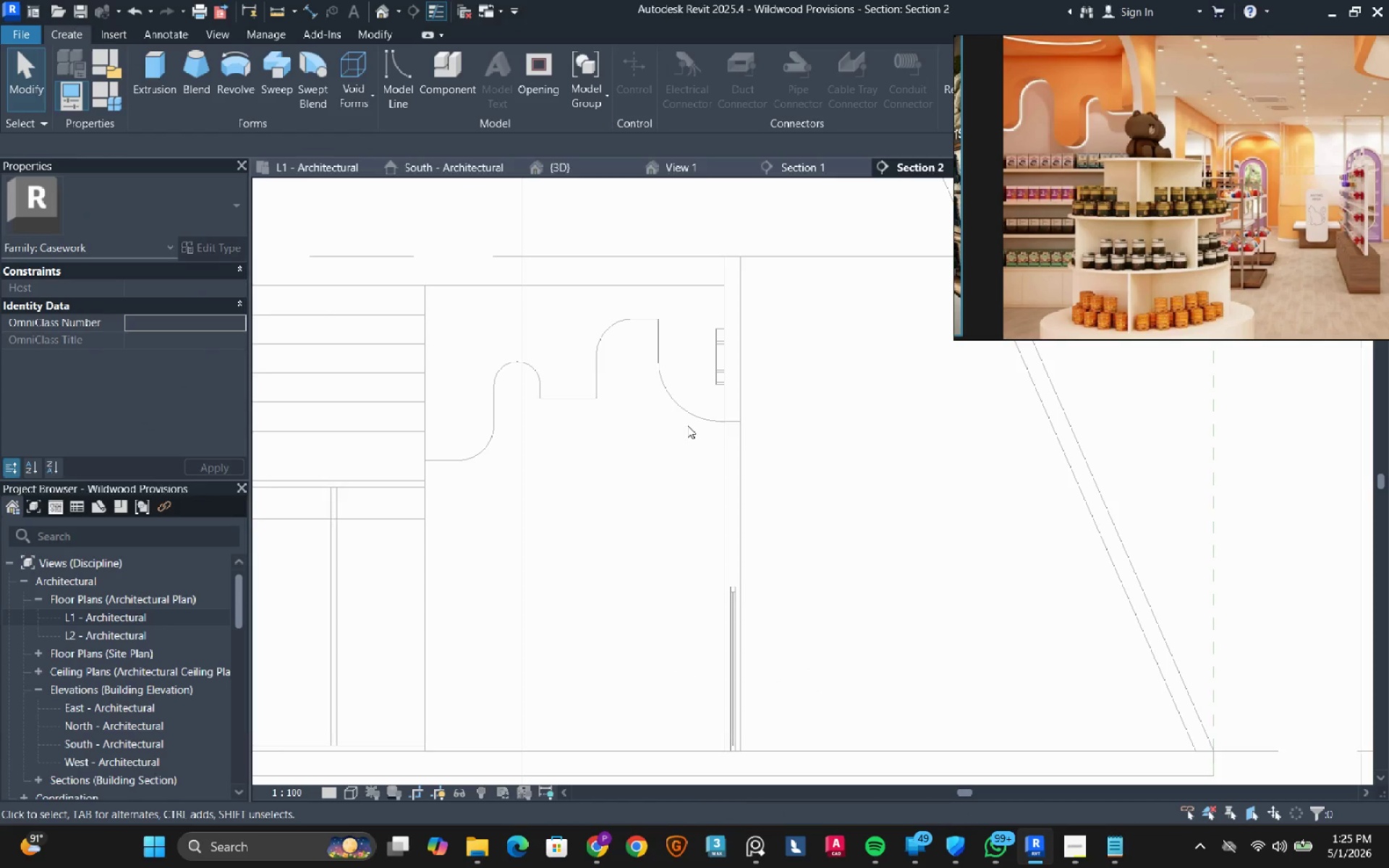 
left_click([147, 60])
 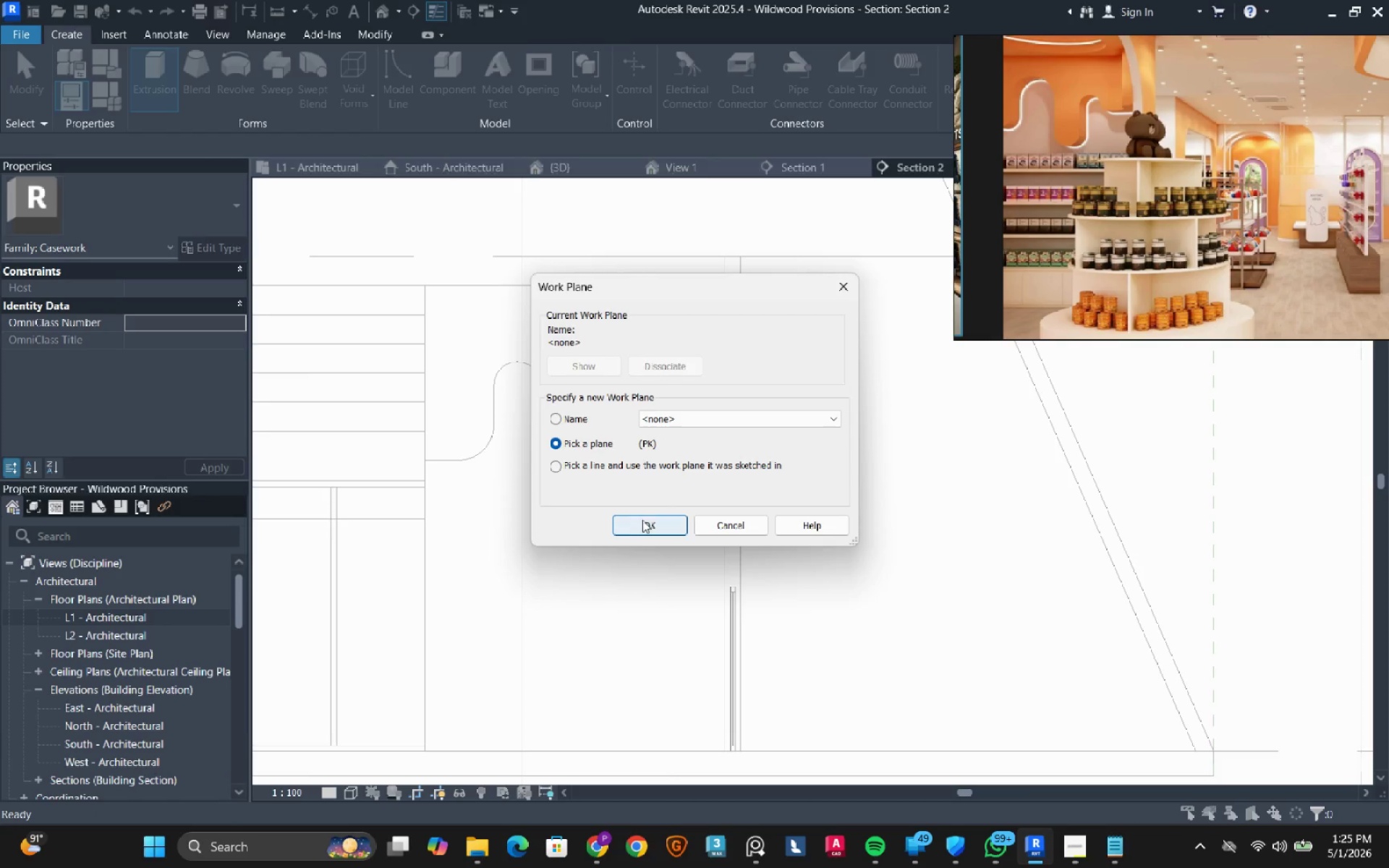 
left_click([642, 522])
 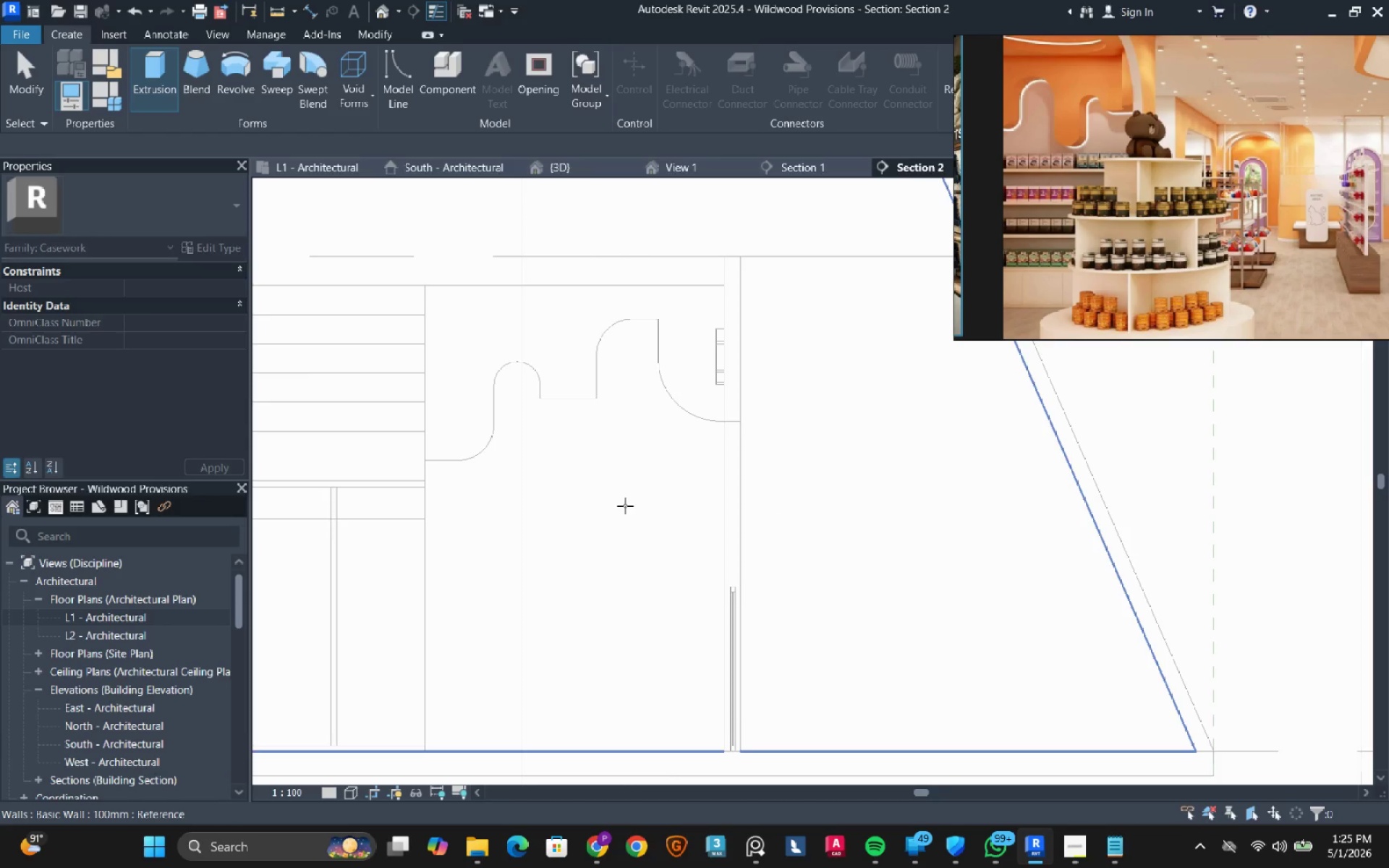 
left_click([625, 506])
 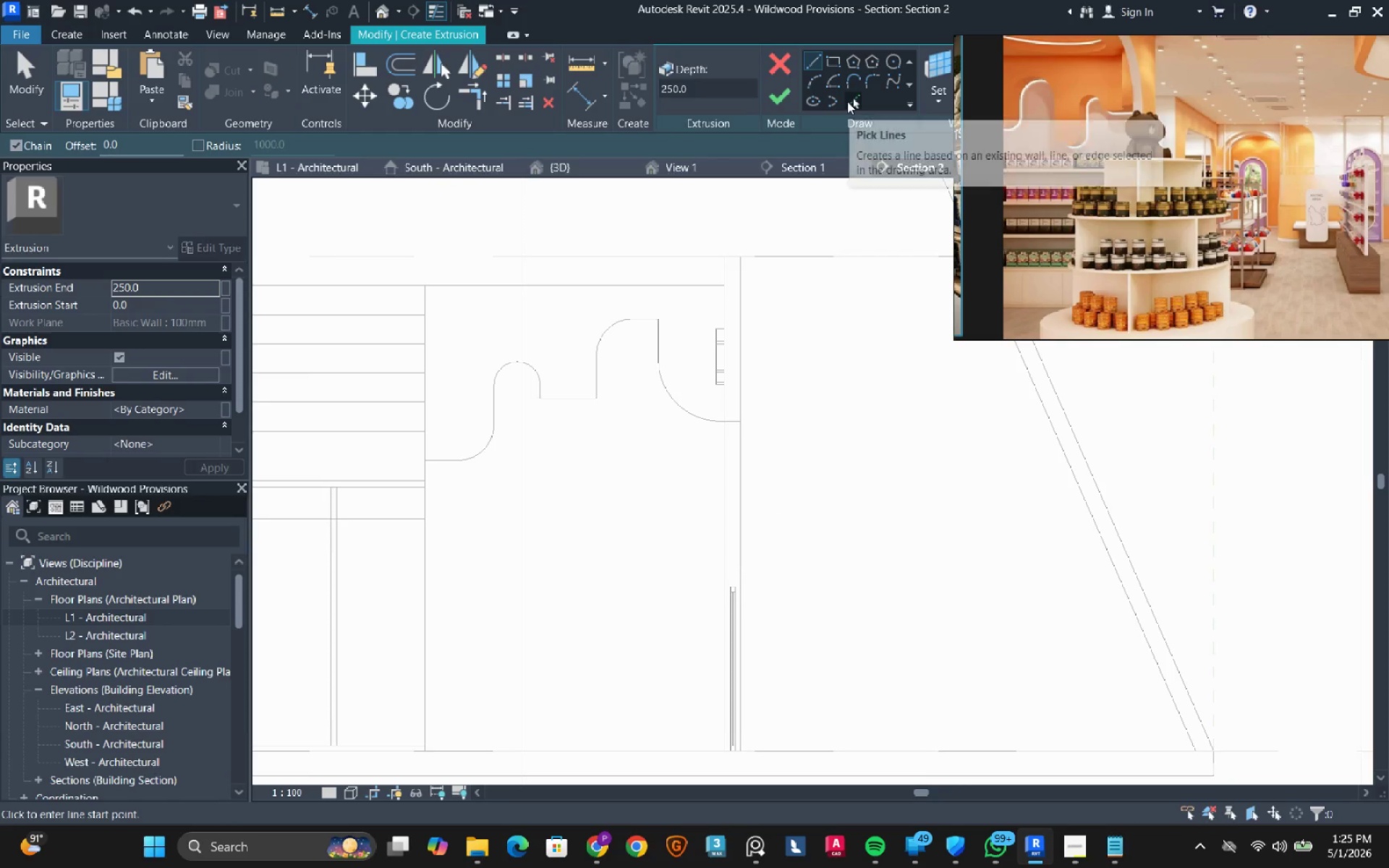 
left_click([851, 101])
 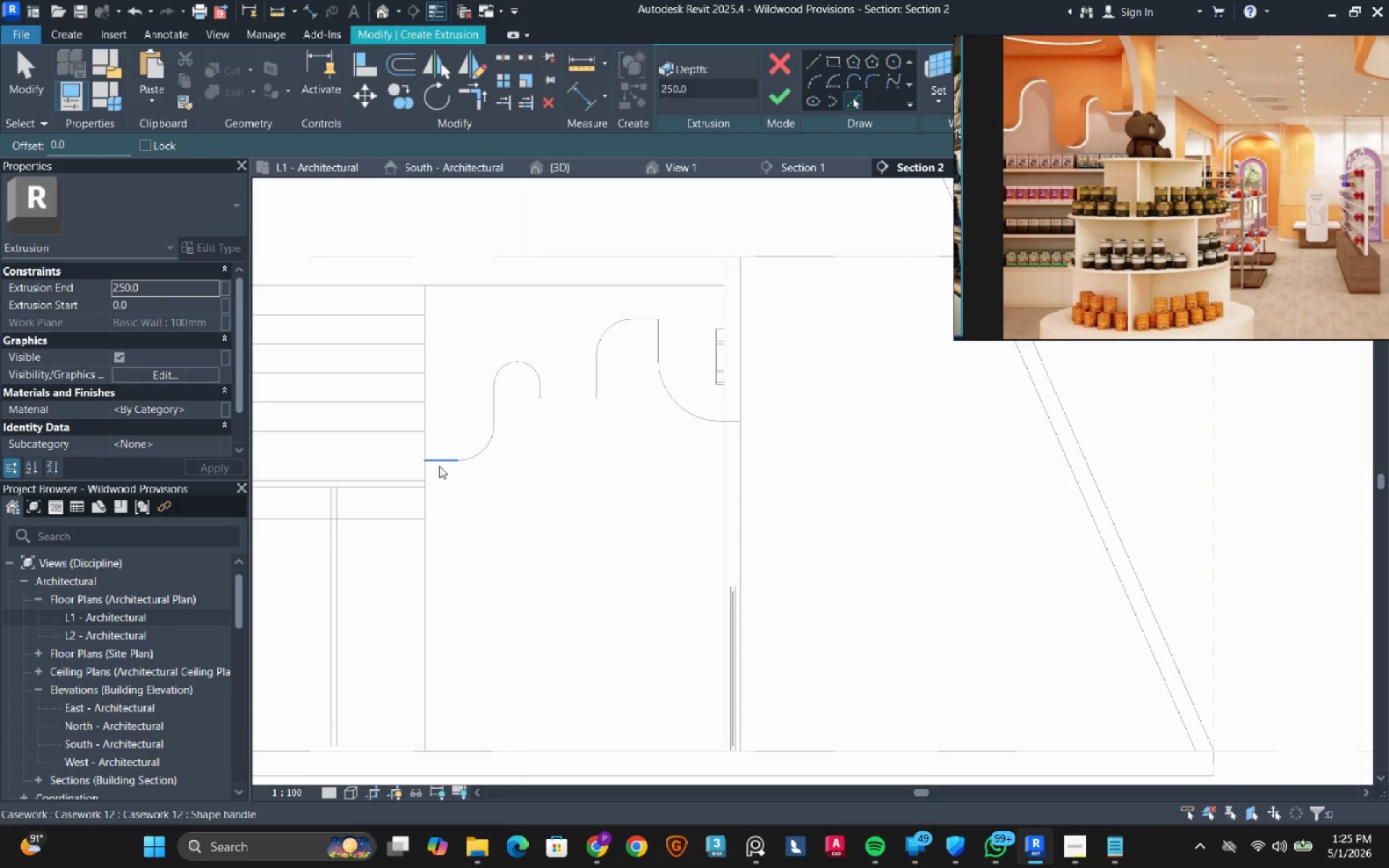 
left_click([439, 465])
 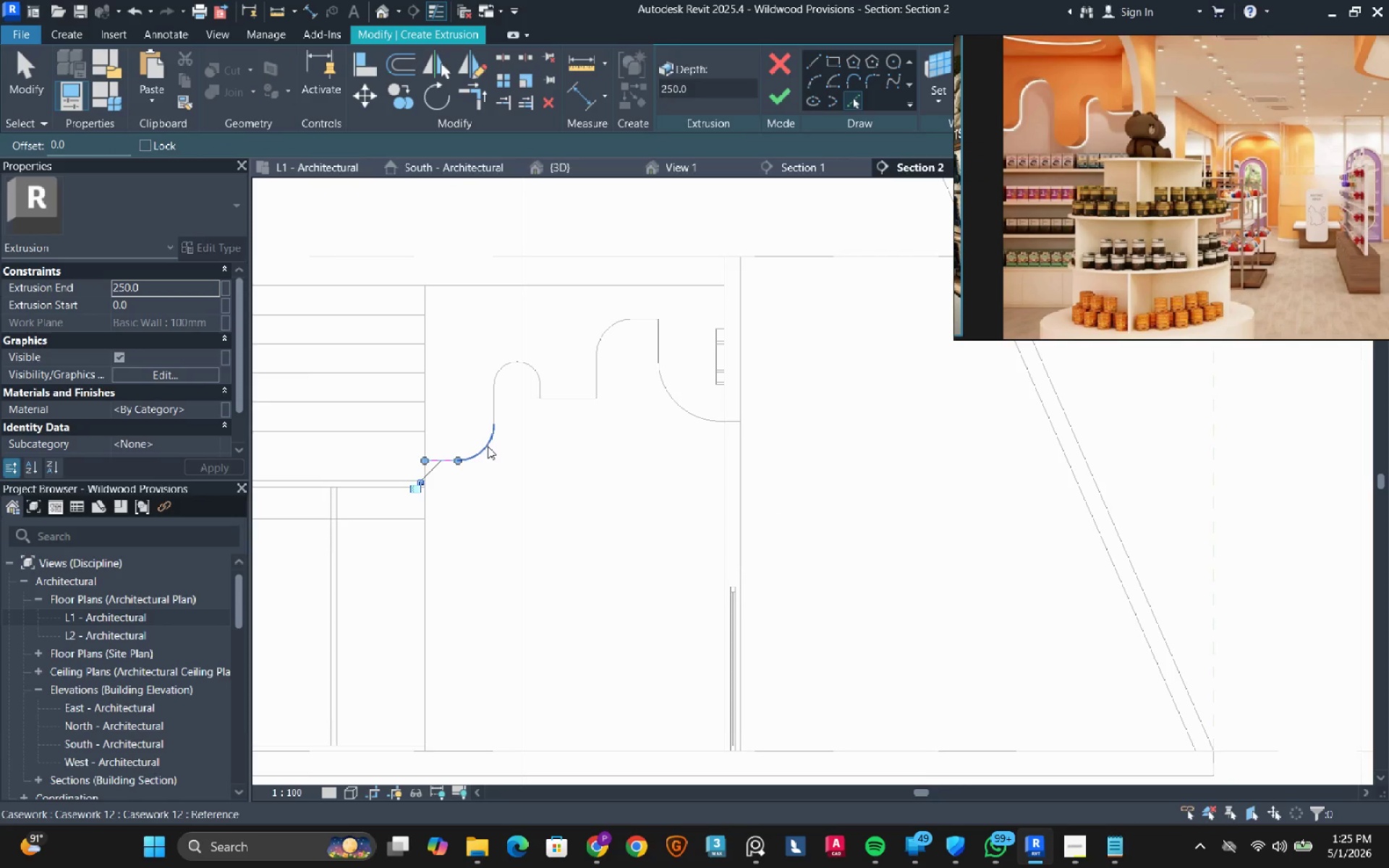 
left_click([488, 446])
 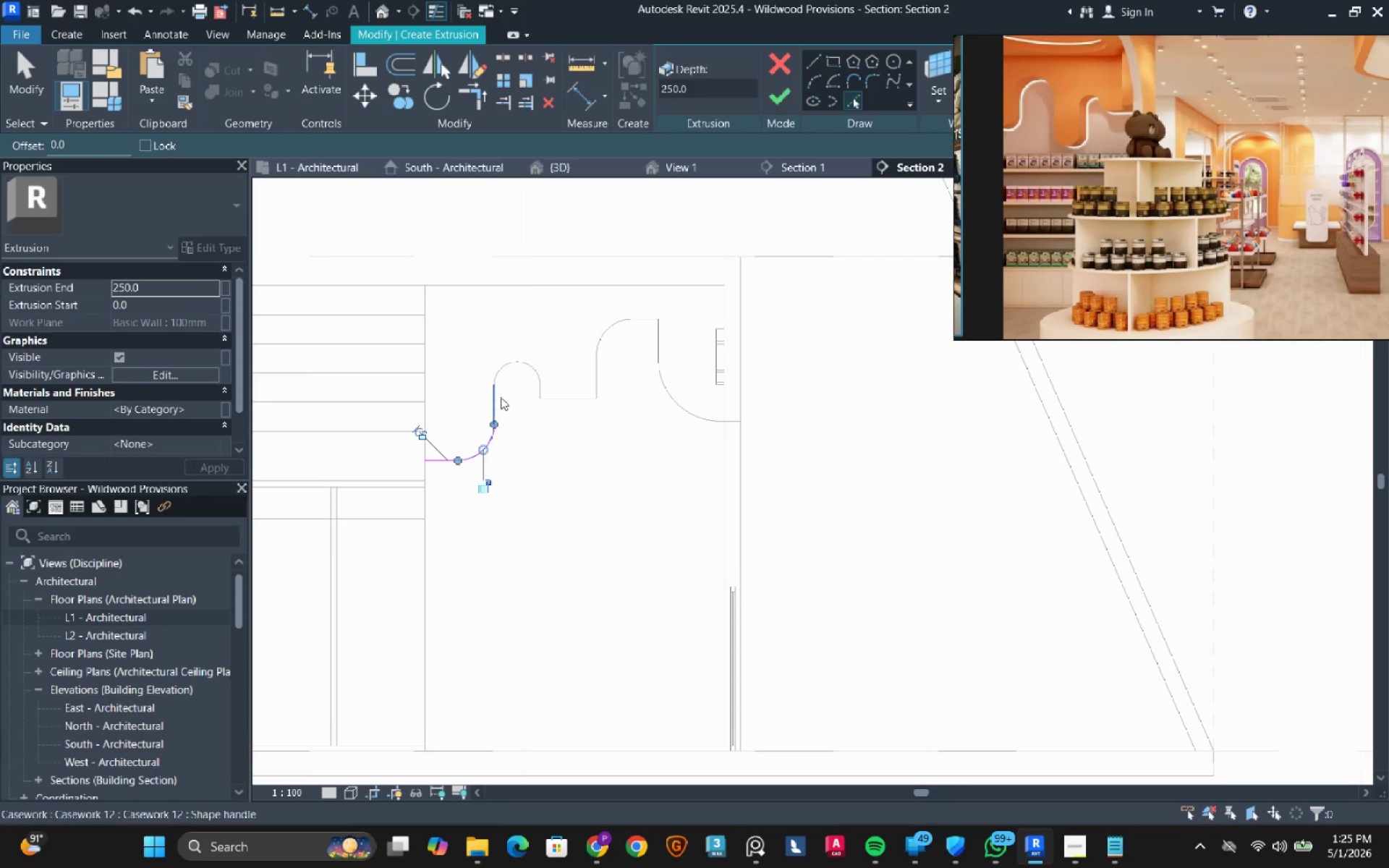 
left_click([500, 396])
 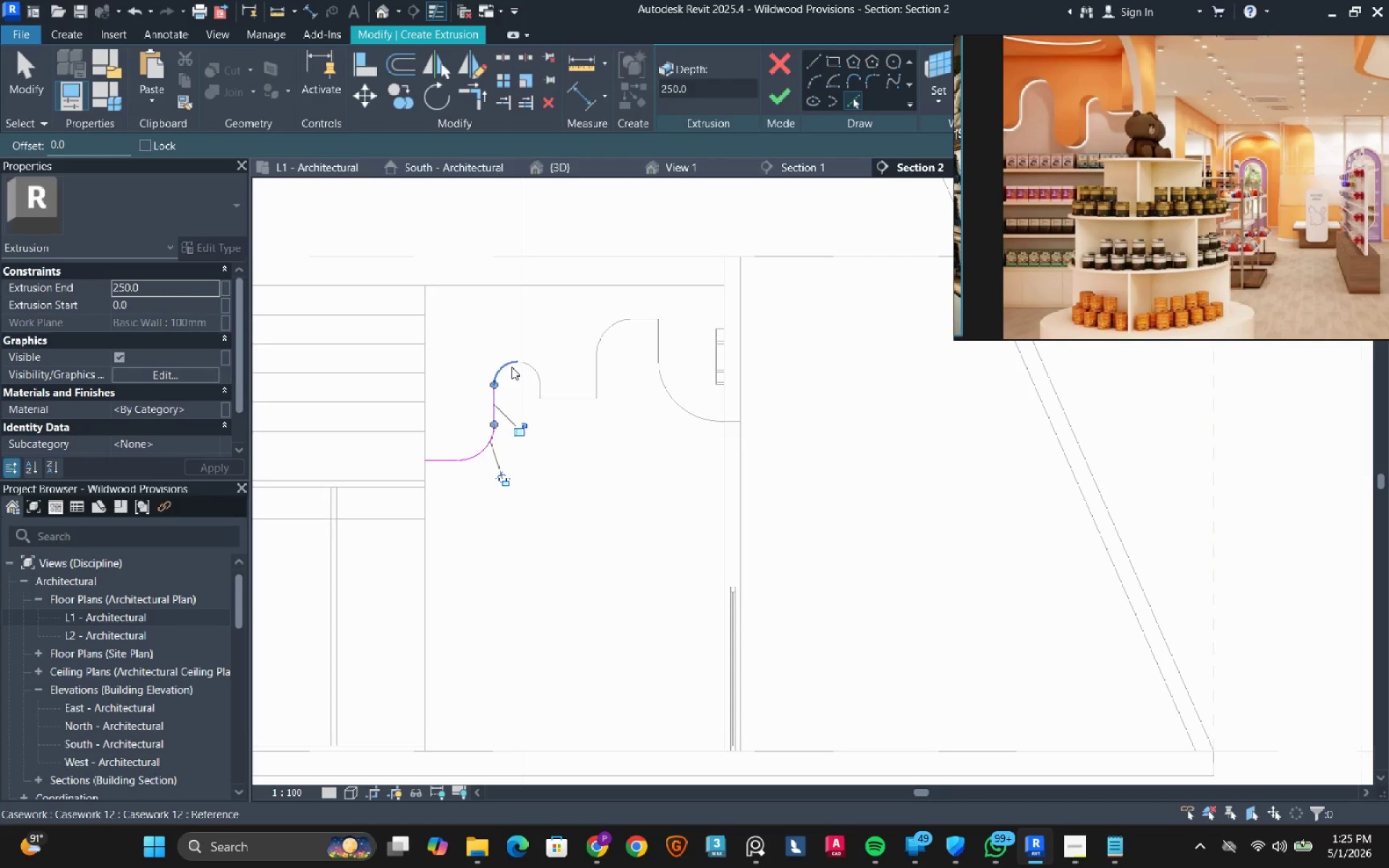 
left_click([511, 367])
 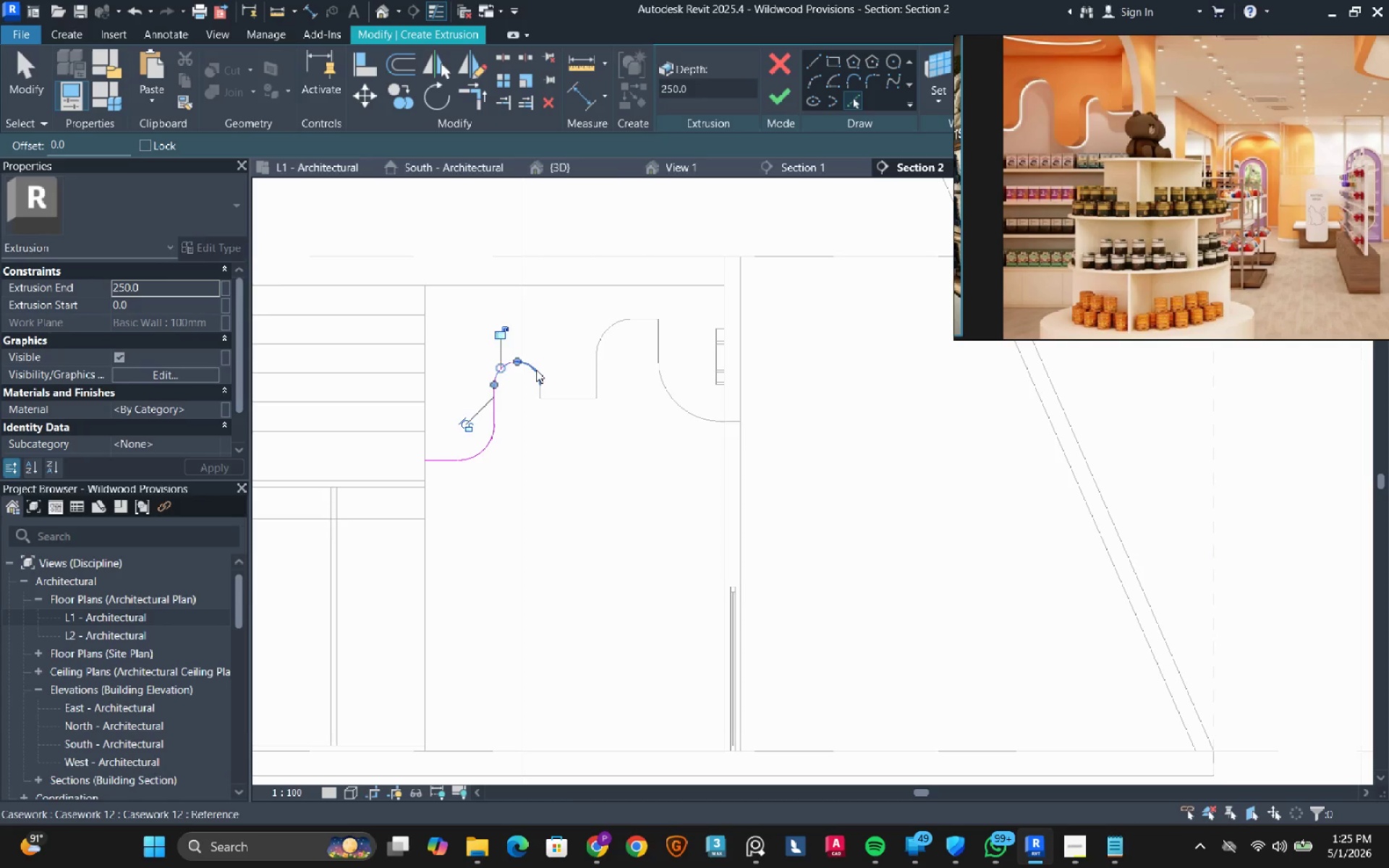 
left_click([536, 370])
 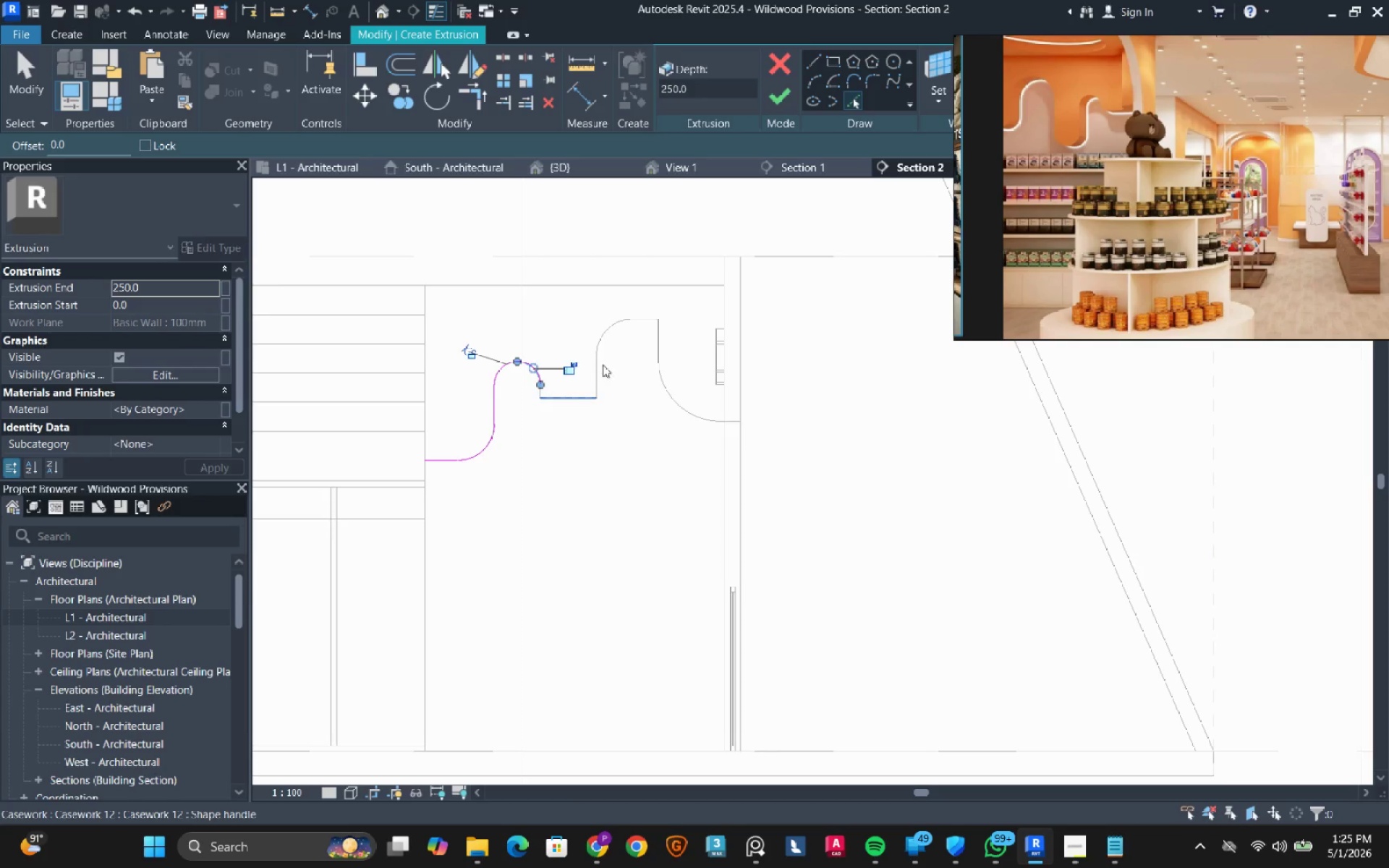 
left_click([592, 330])
 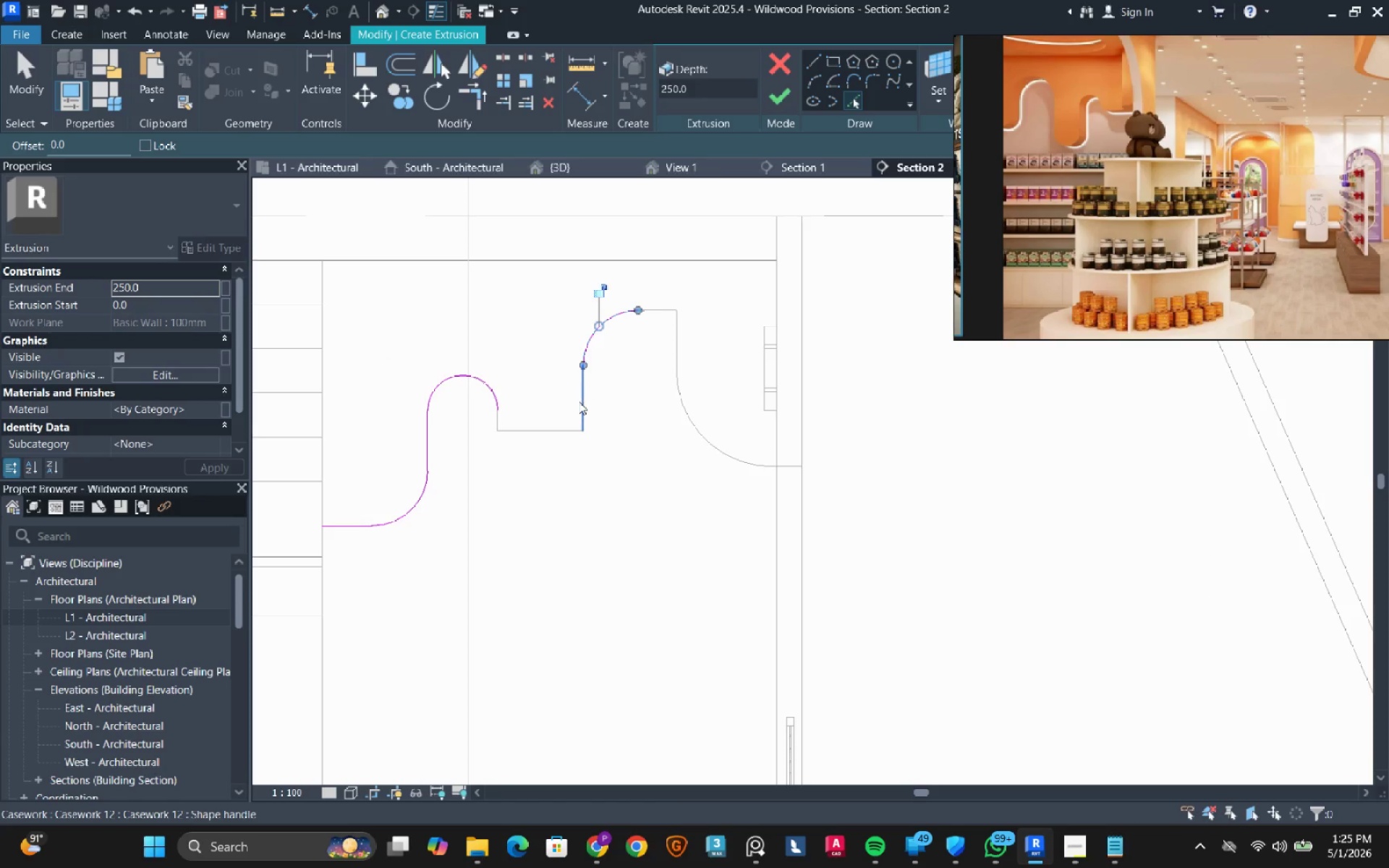 
scroll: coordinate [622, 335], scroll_direction: up, amount: 3.0
 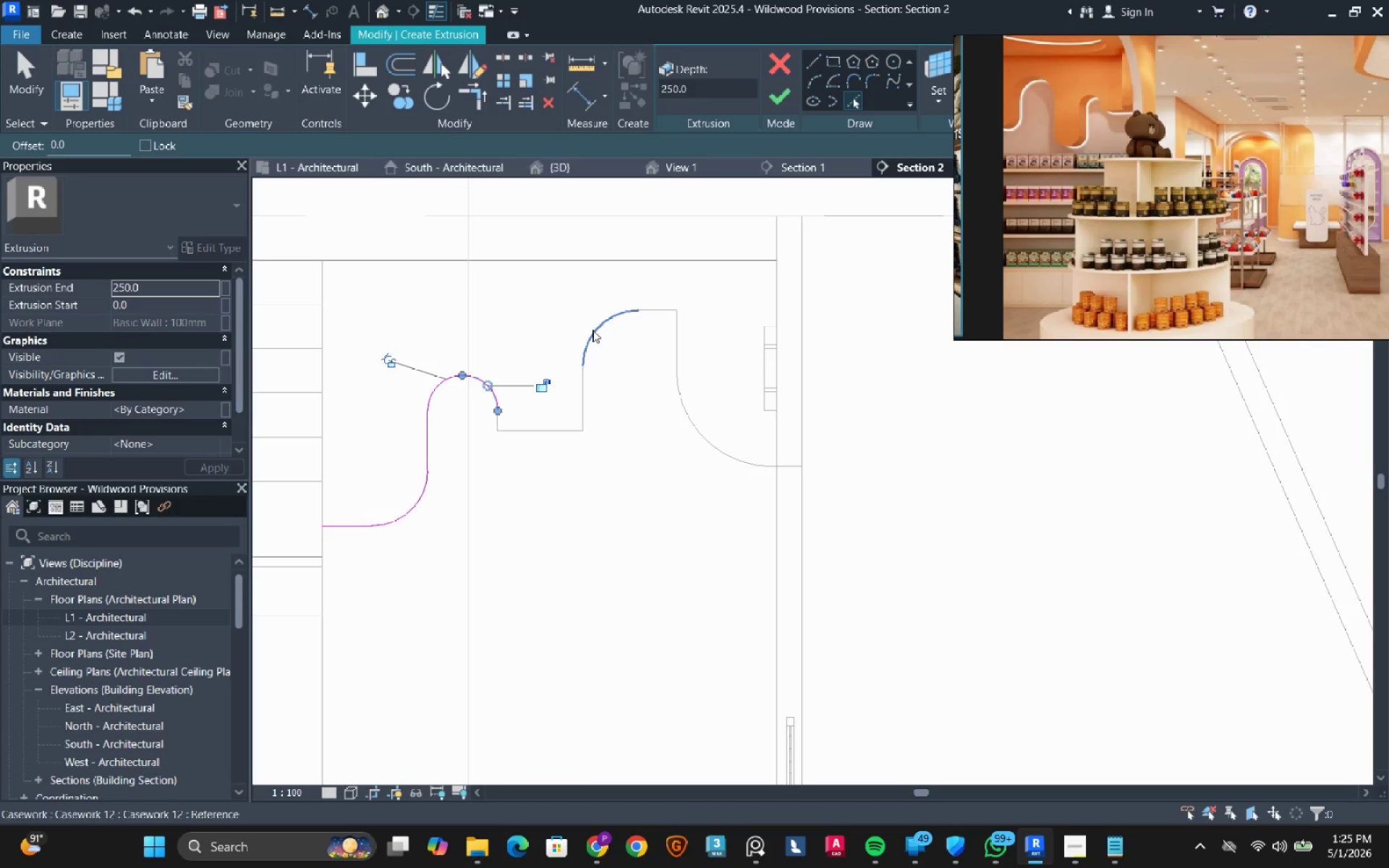 
left_click([579, 401])
 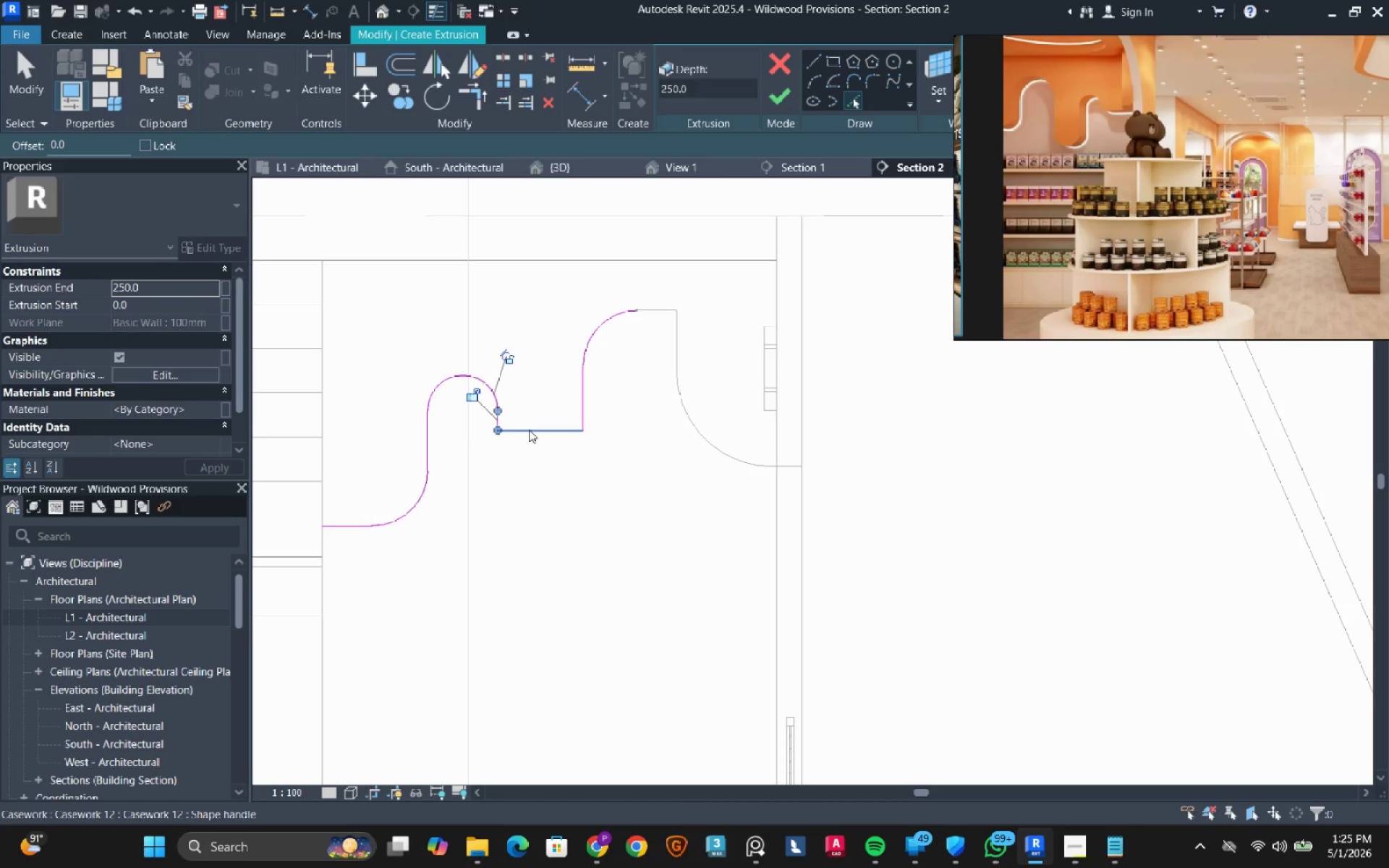 
double_click([530, 430])
 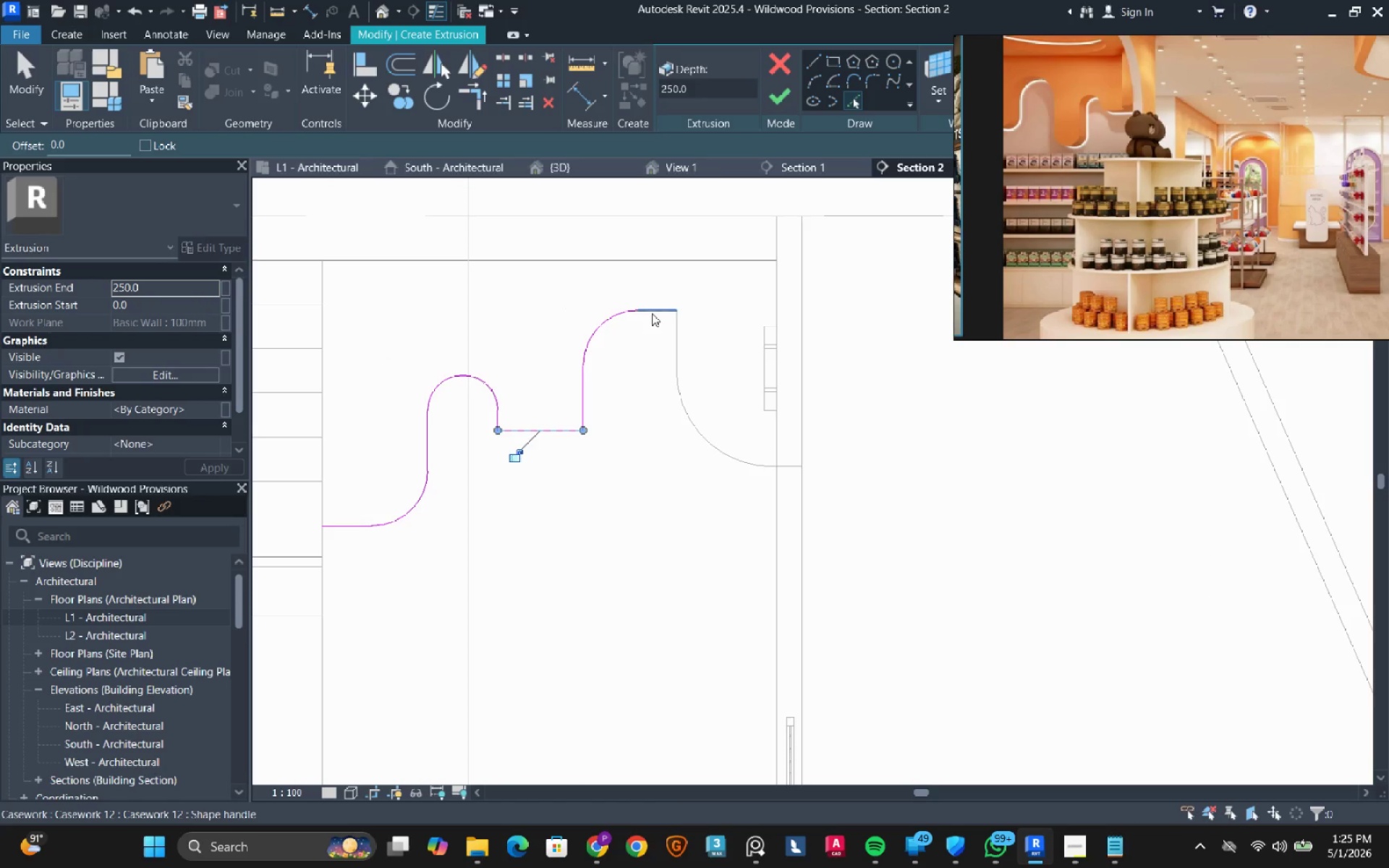 
left_click([652, 313])
 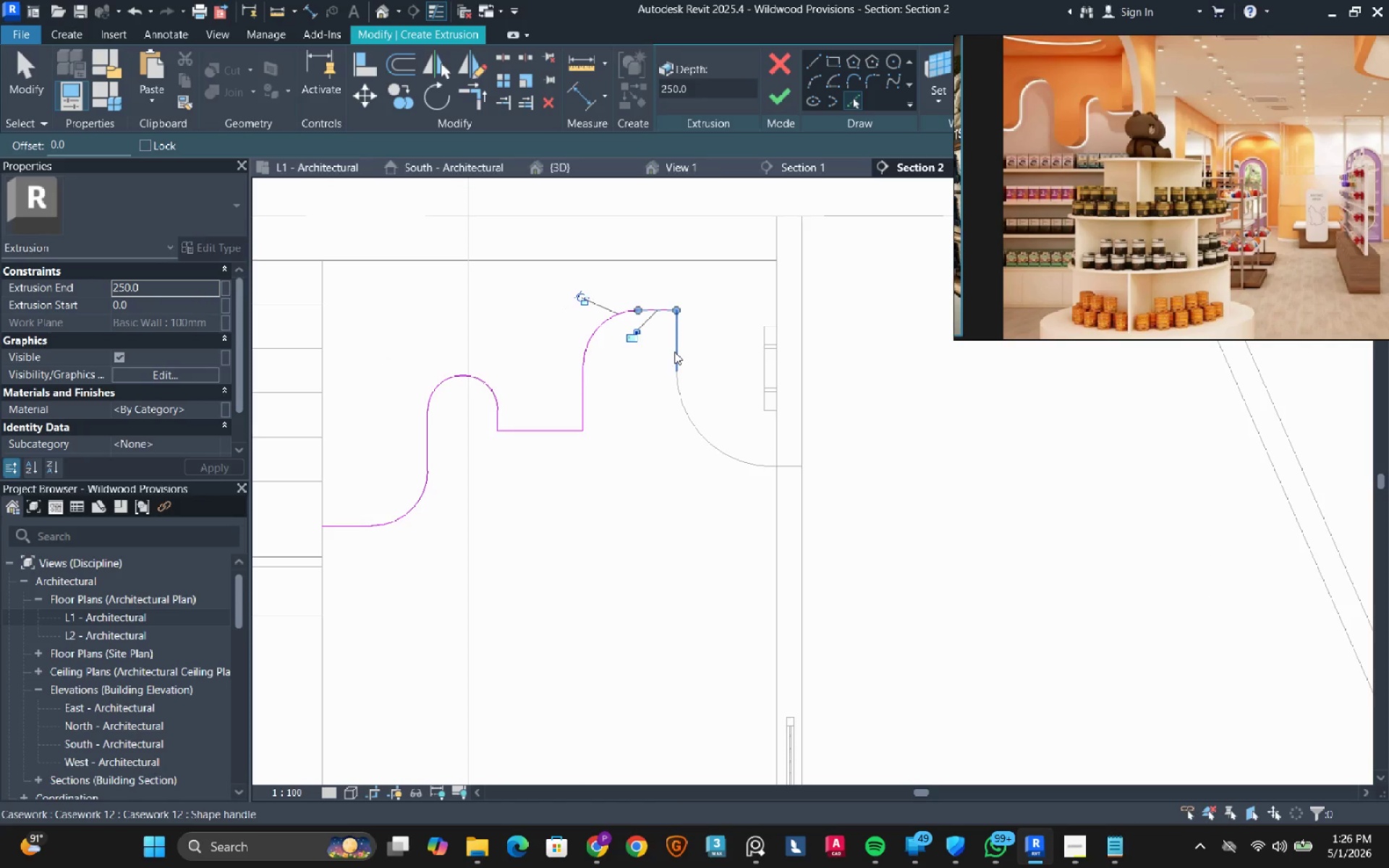 
left_click([674, 352])
 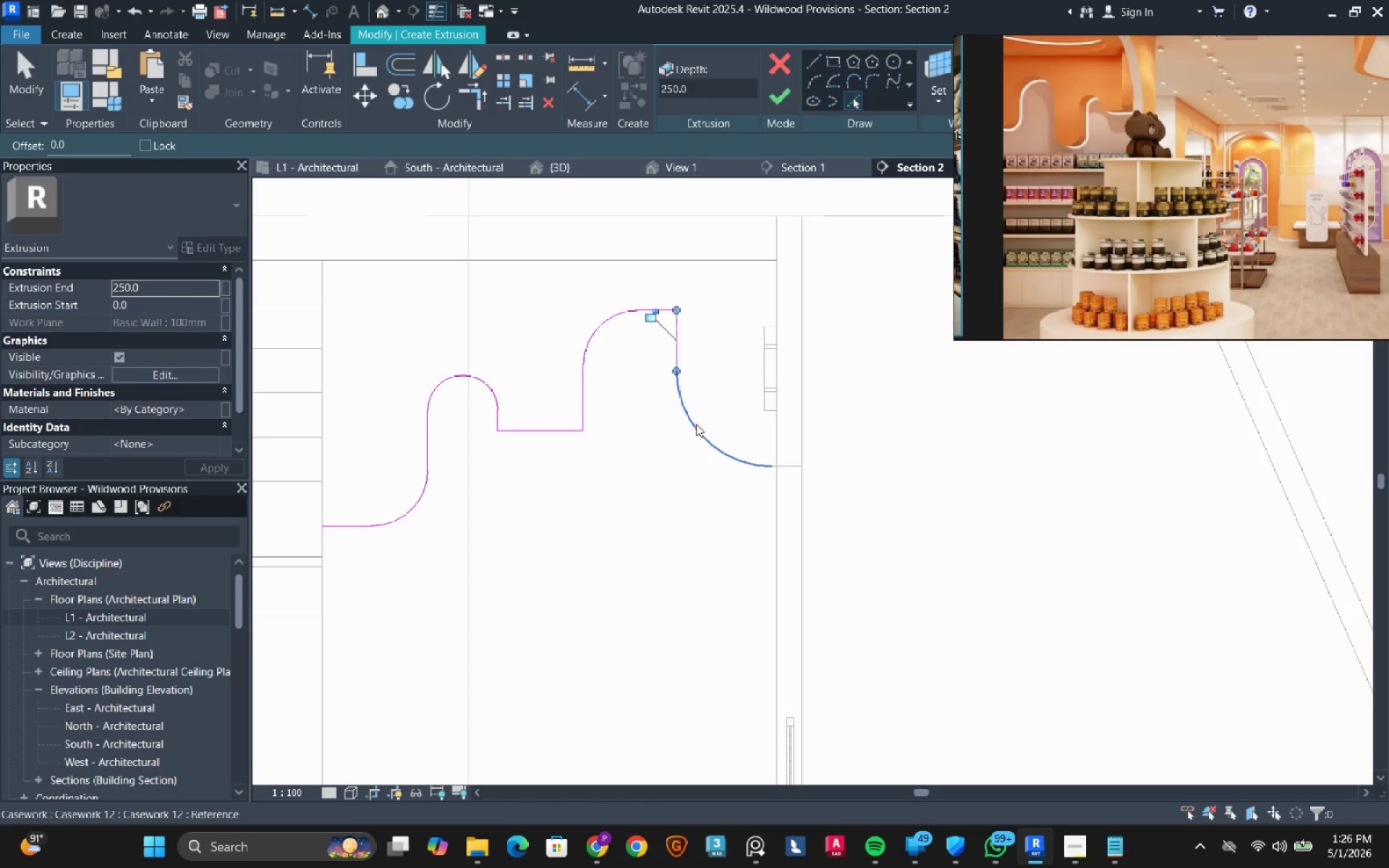 
left_click([696, 424])
 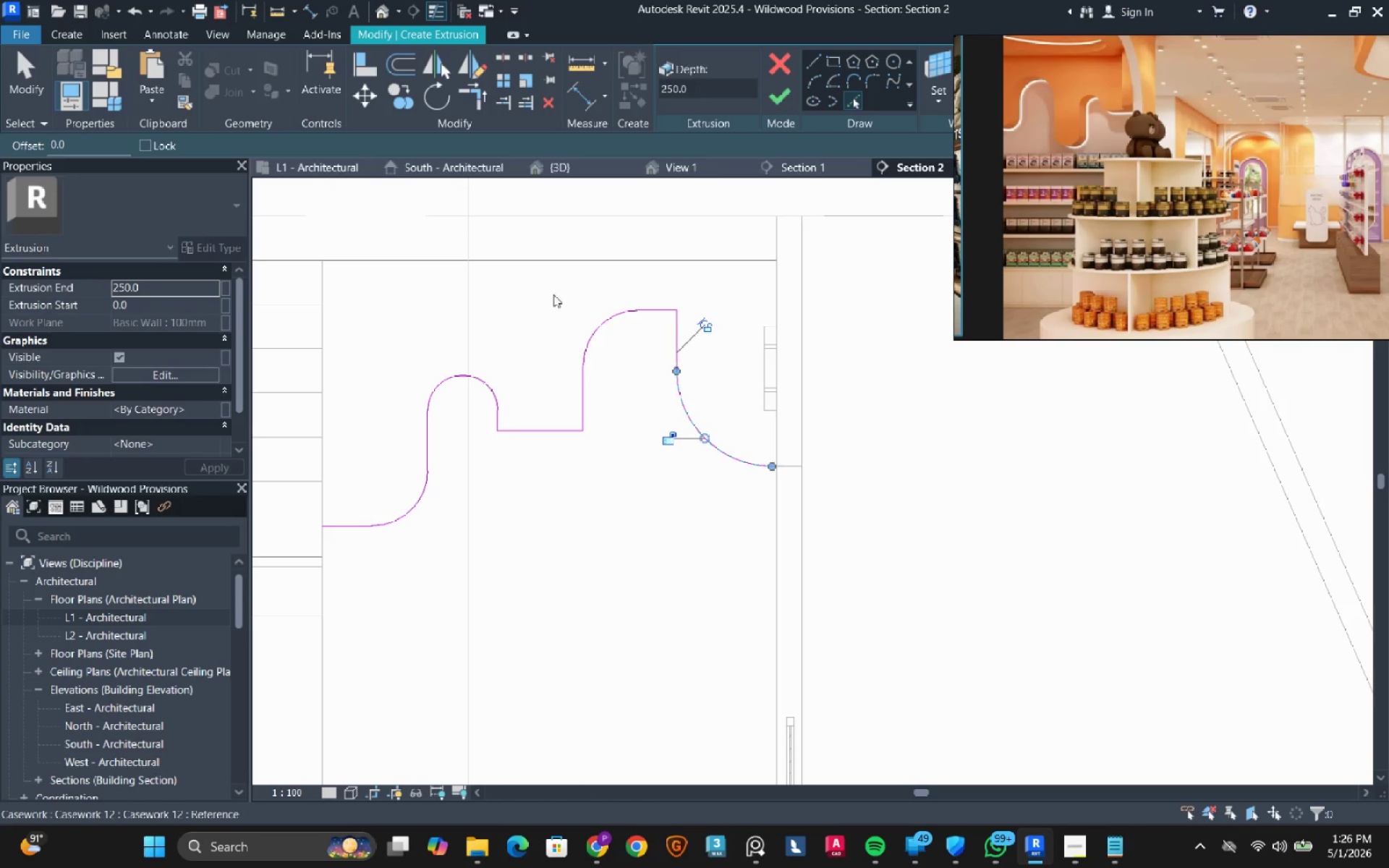 
key(Escape)
 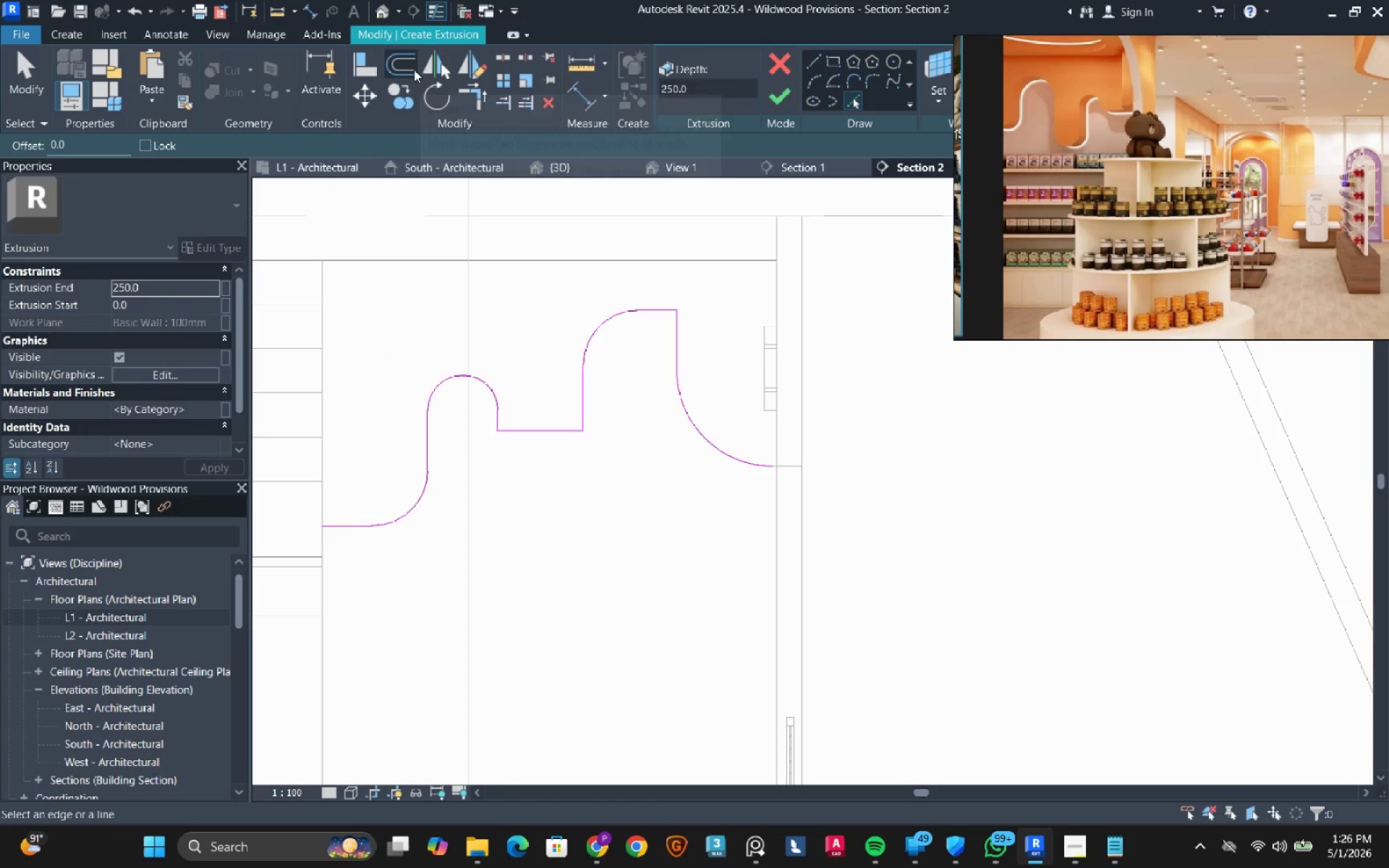 
left_click([414, 69])
 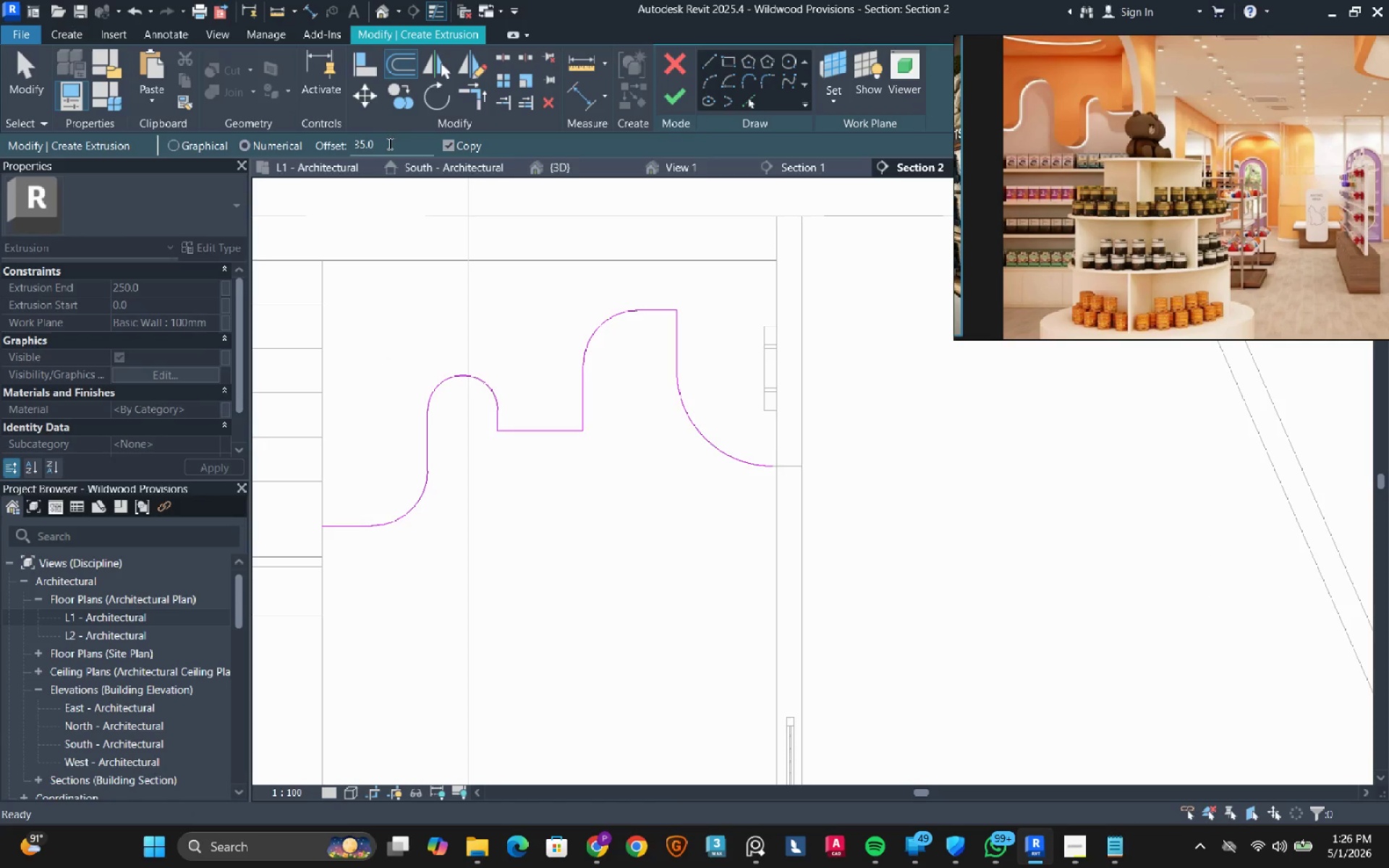 
double_click([388, 140])
 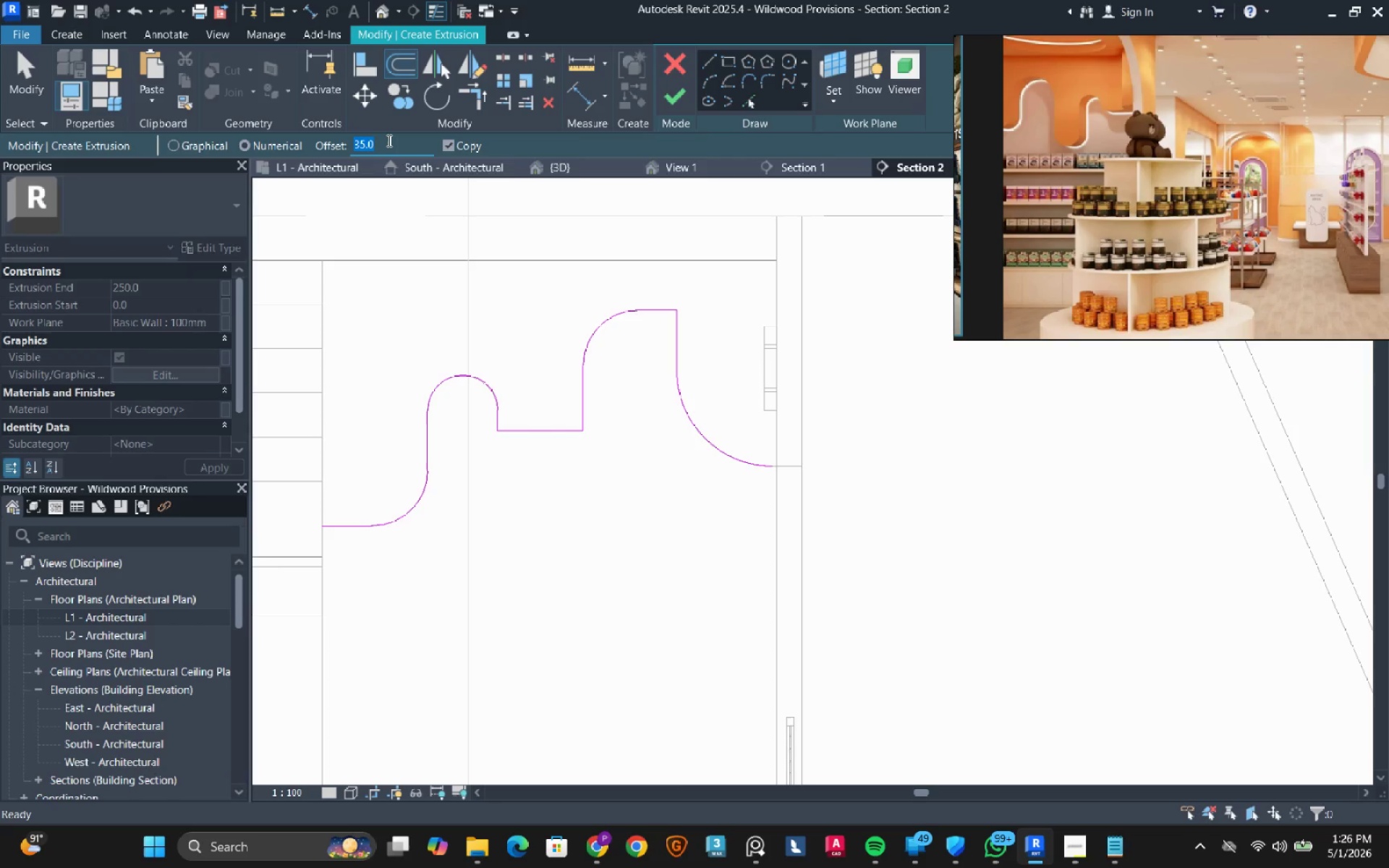 
key(Numpad5)
 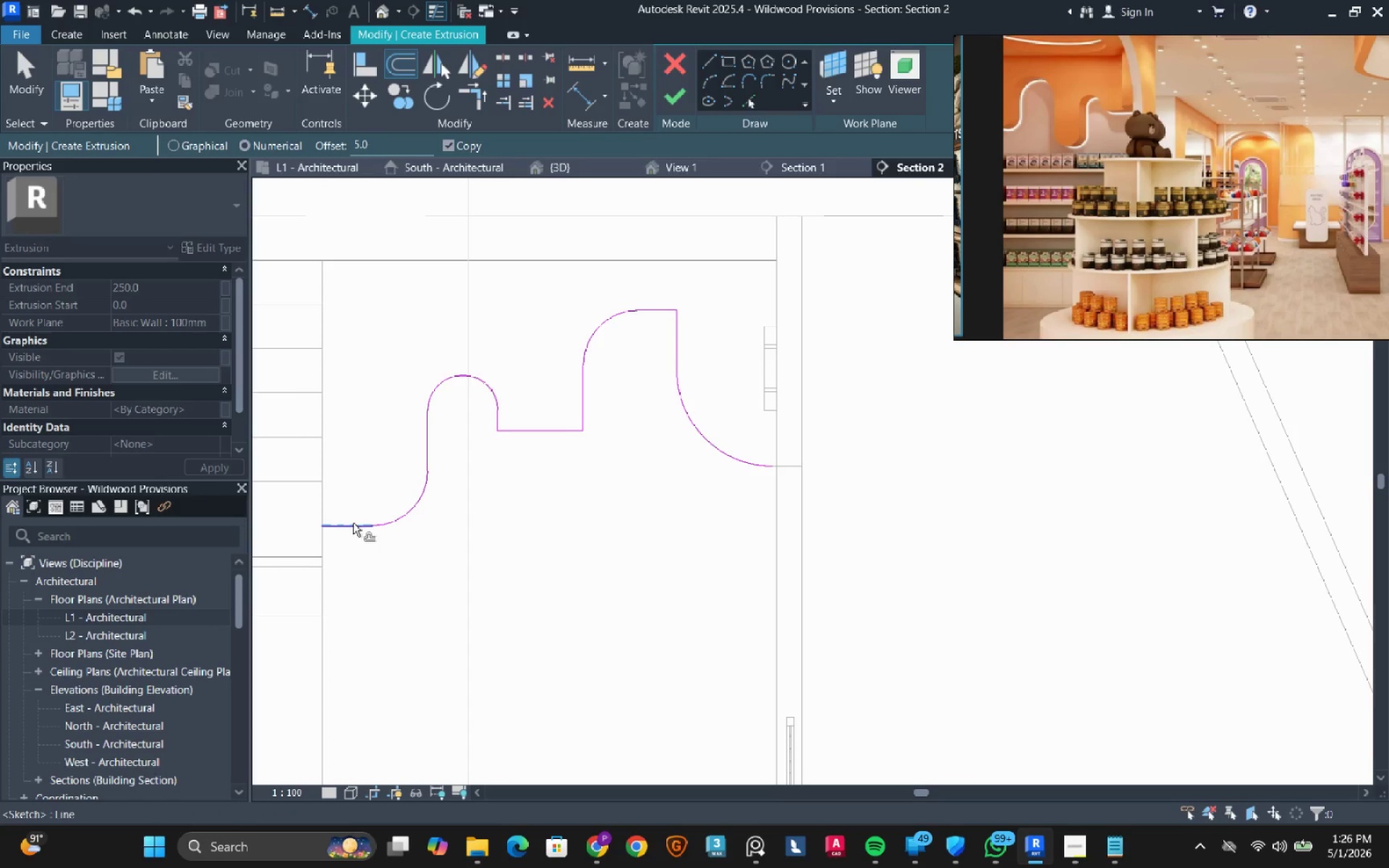 
scroll: coordinate [342, 530], scroll_direction: up, amount: 4.0
 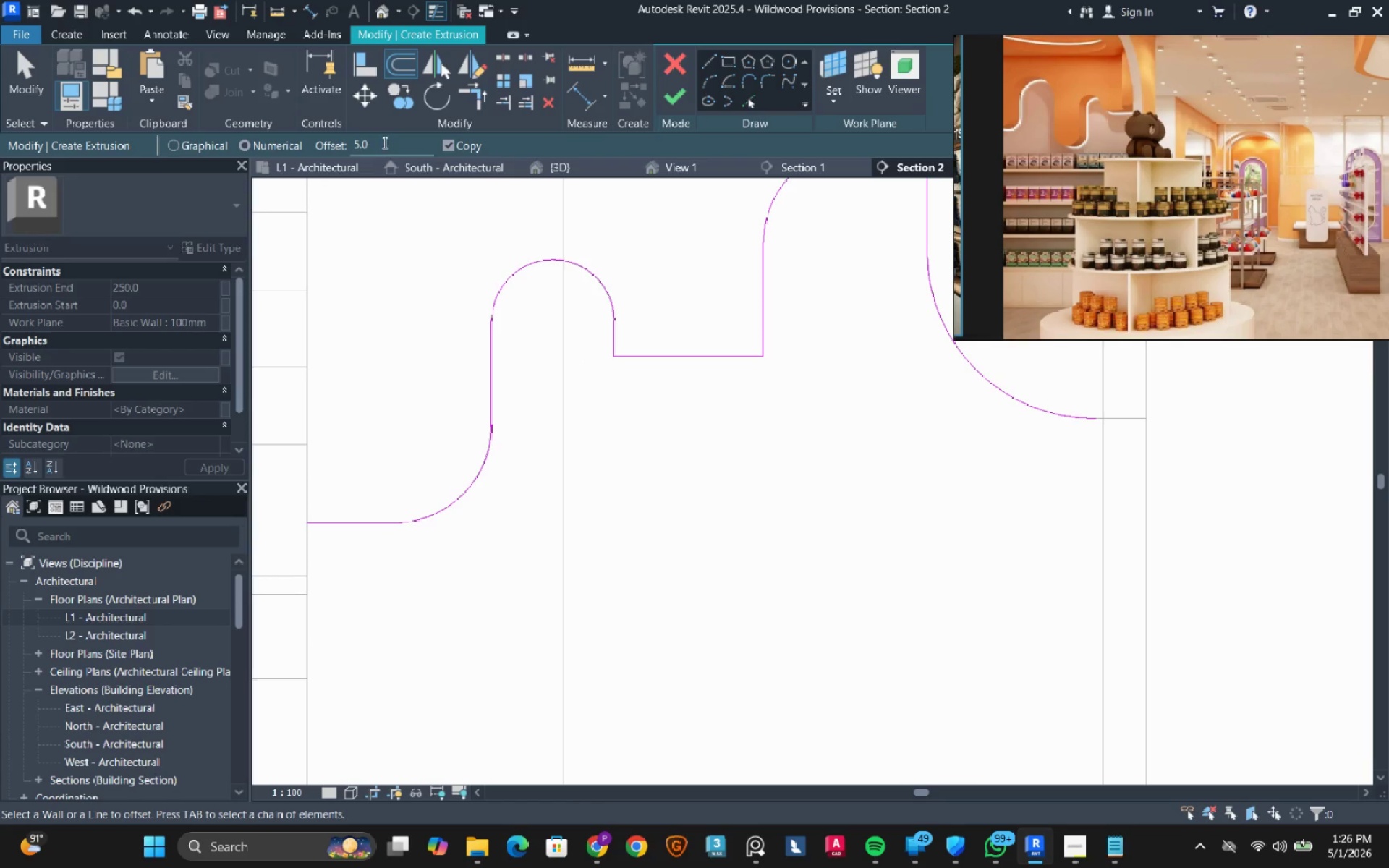 
double_click([383, 142])
 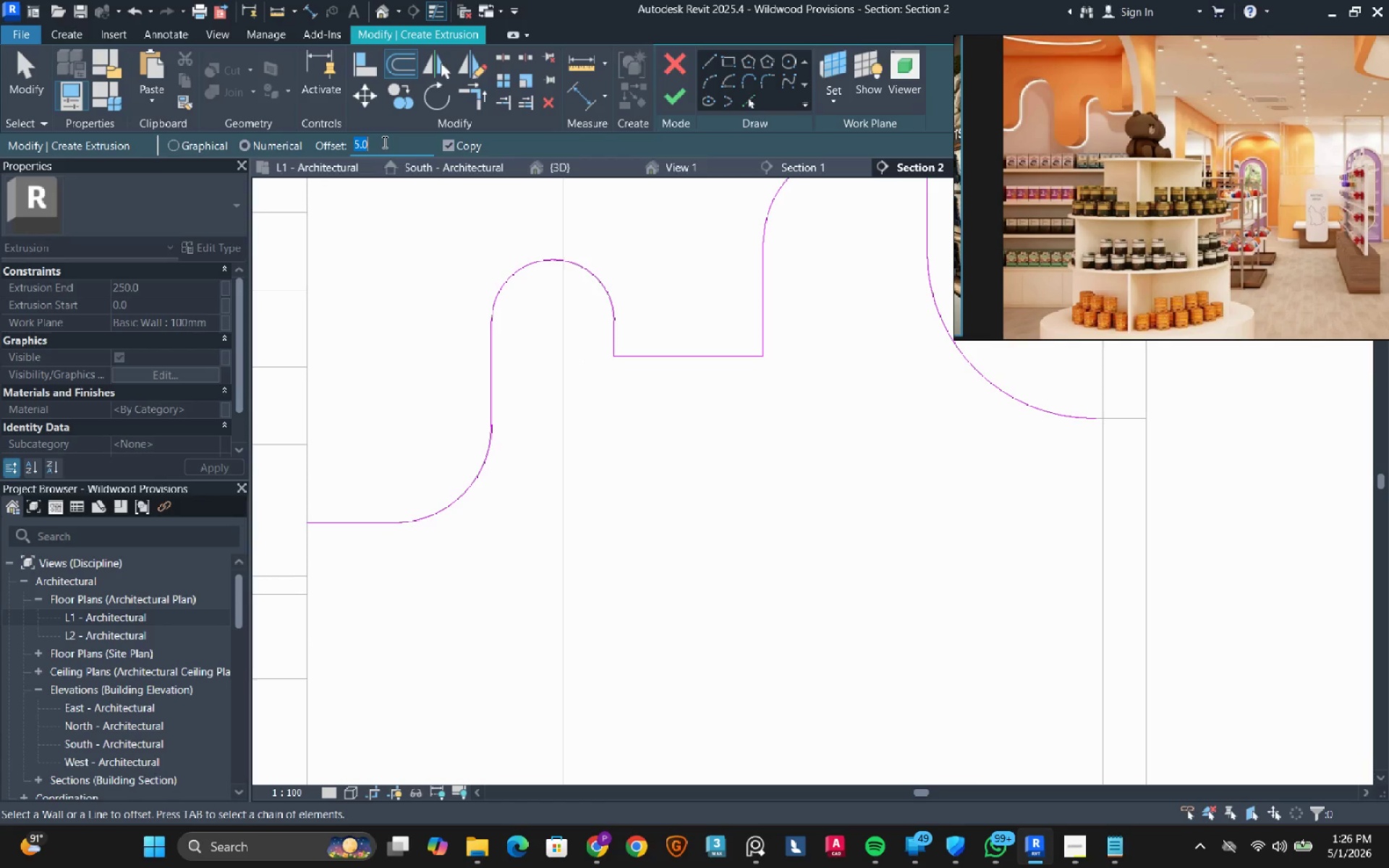 
key(Numpad1)
 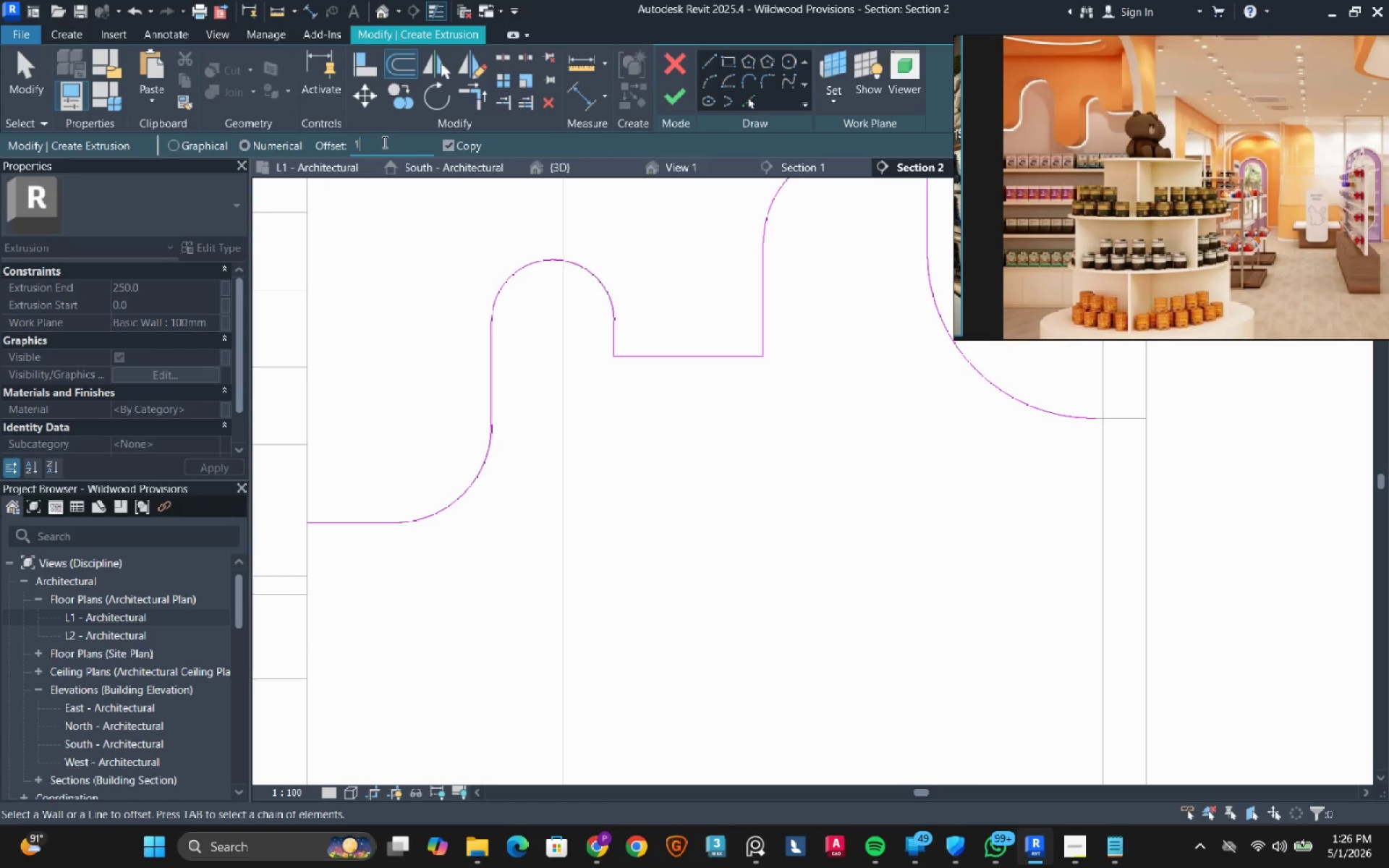 
key(Numpad0)
 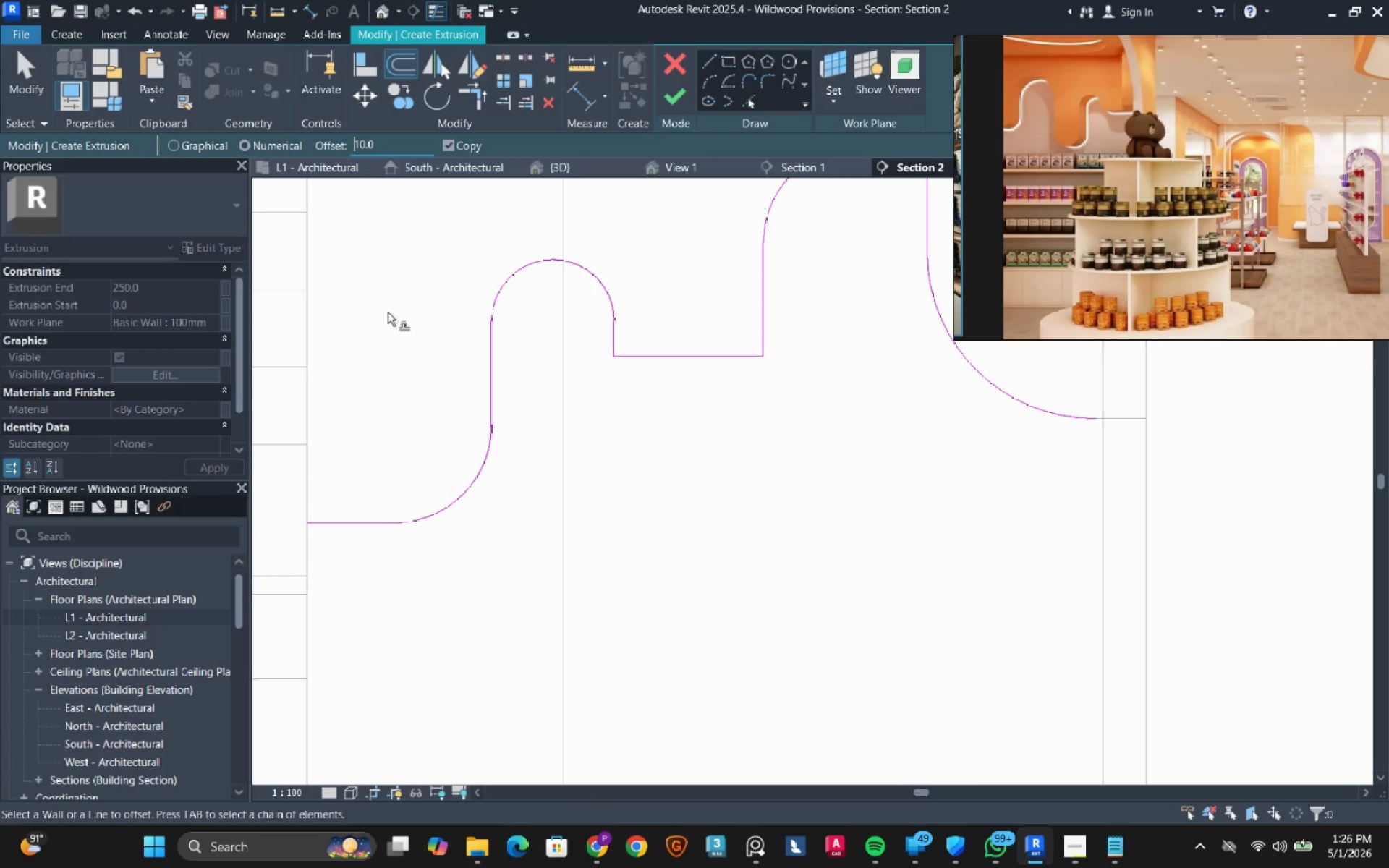 
left_click([384, 323])
 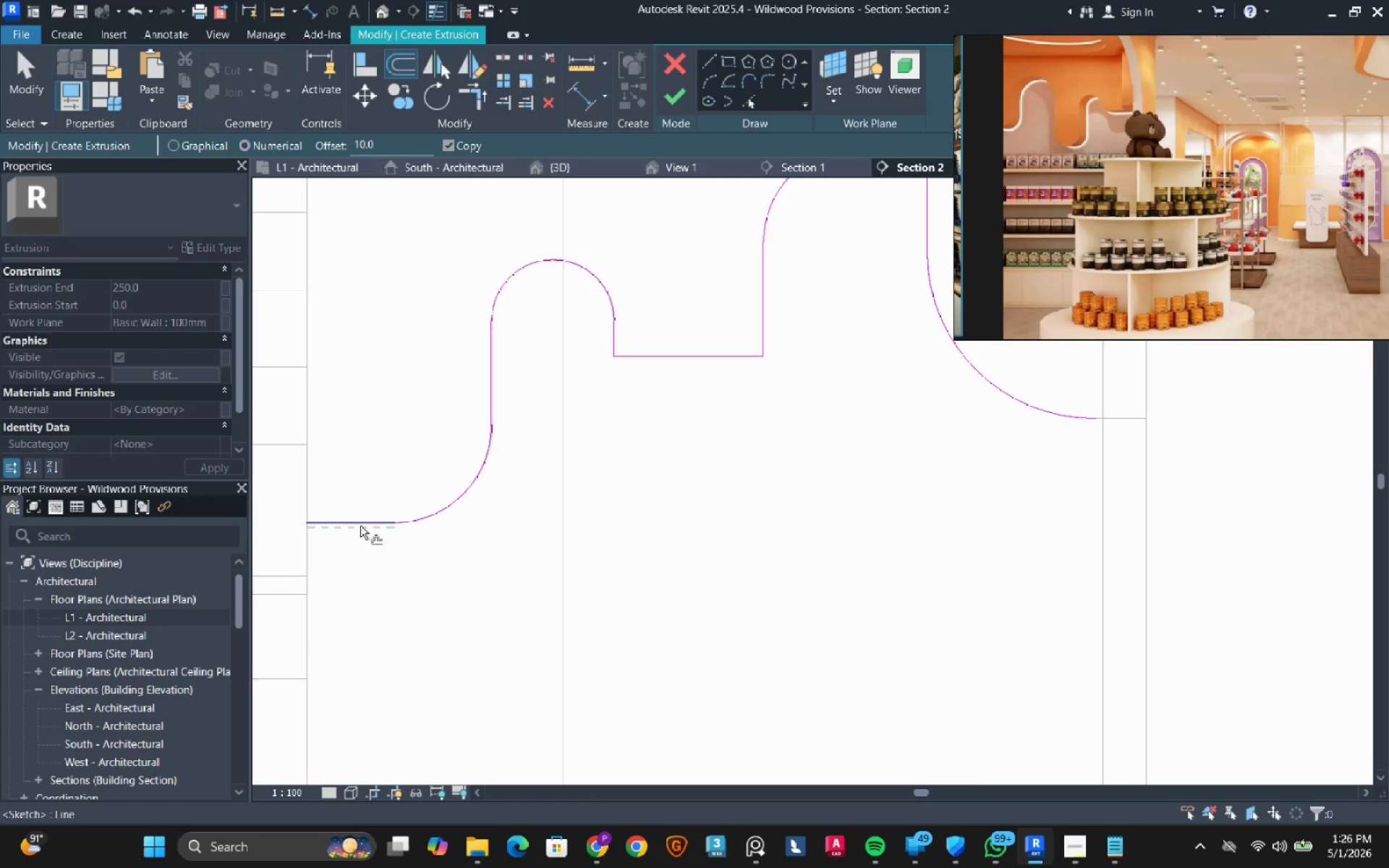 
key(Tab)
 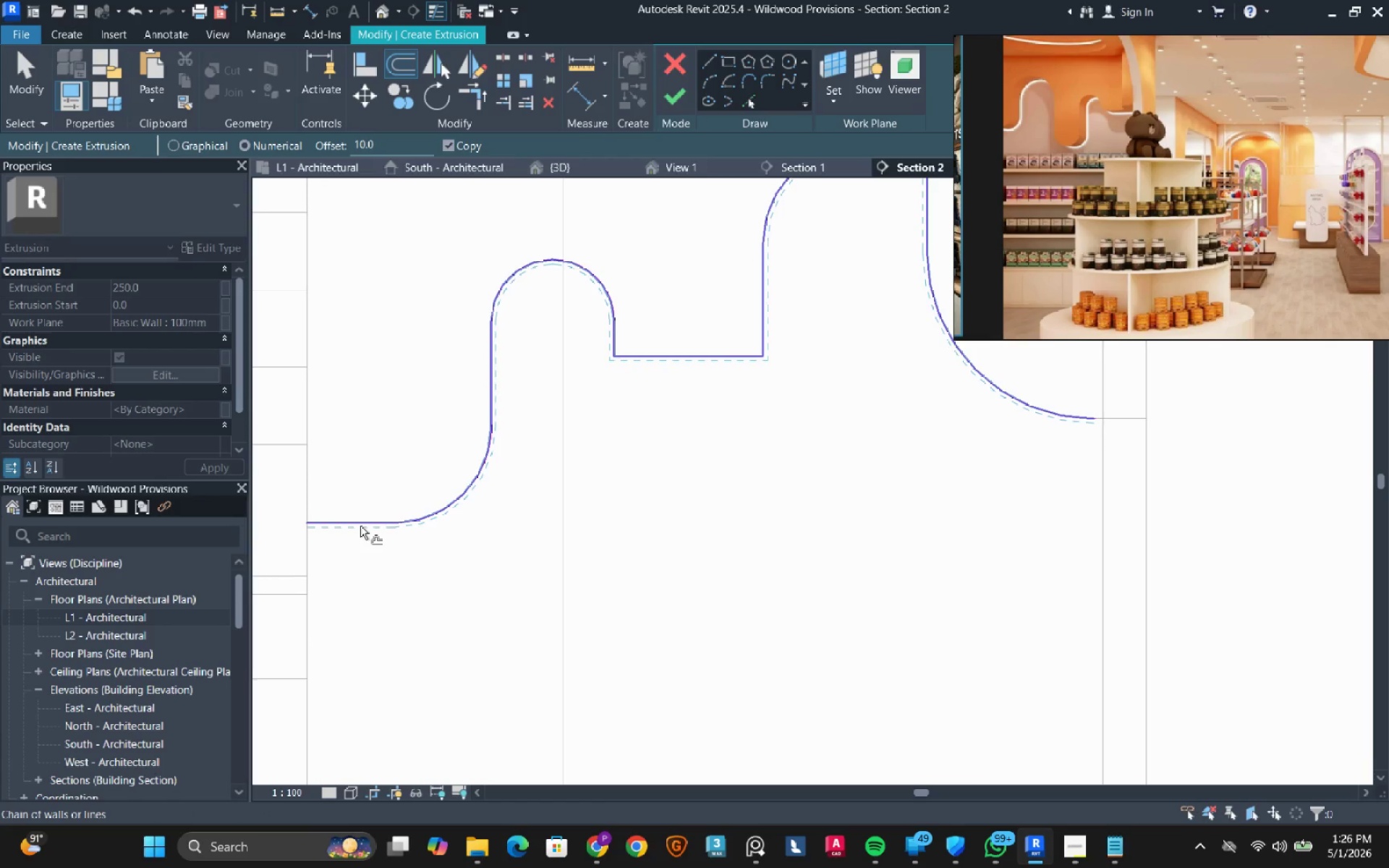 
left_click([360, 526])
 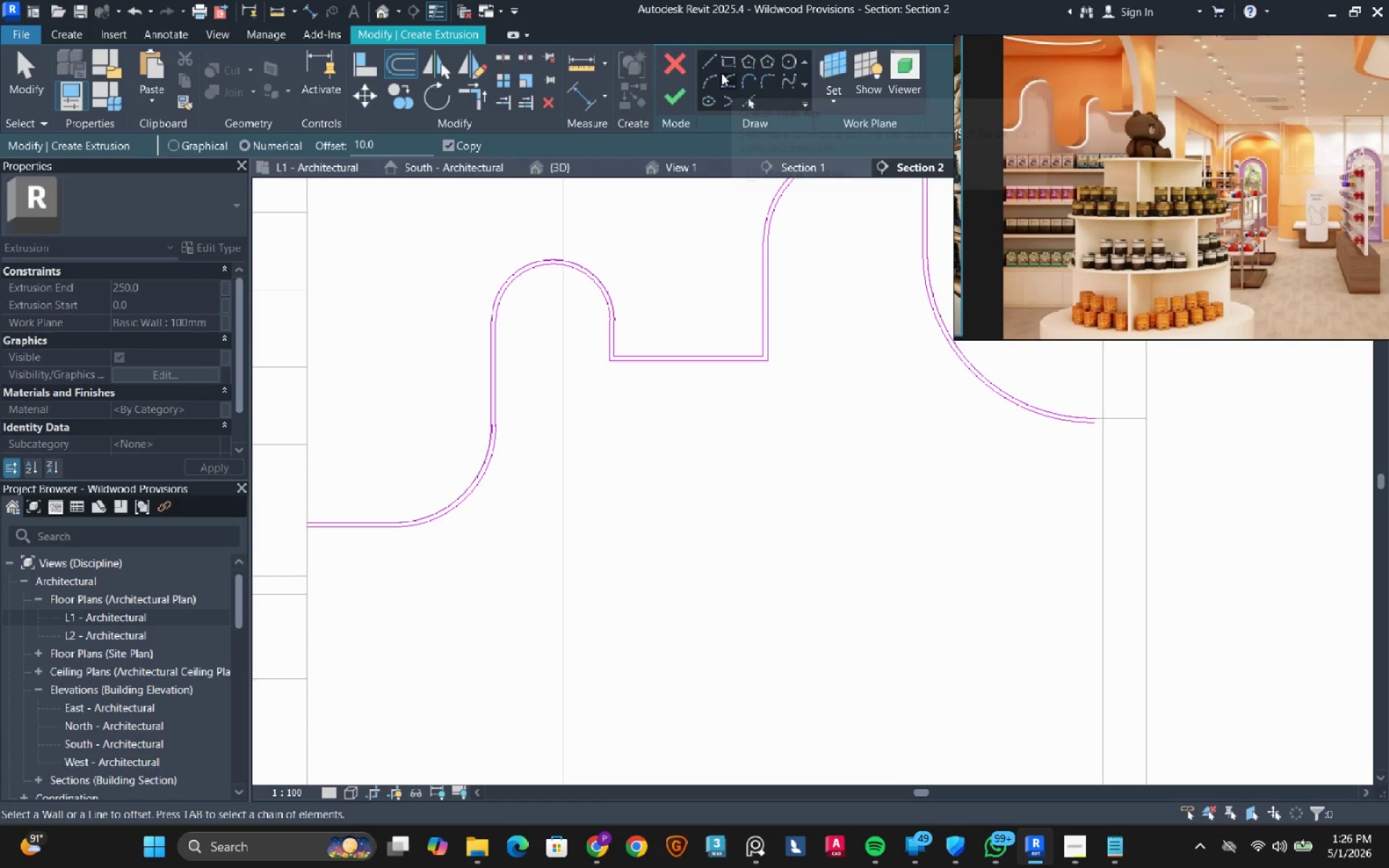 
left_click([709, 61])
 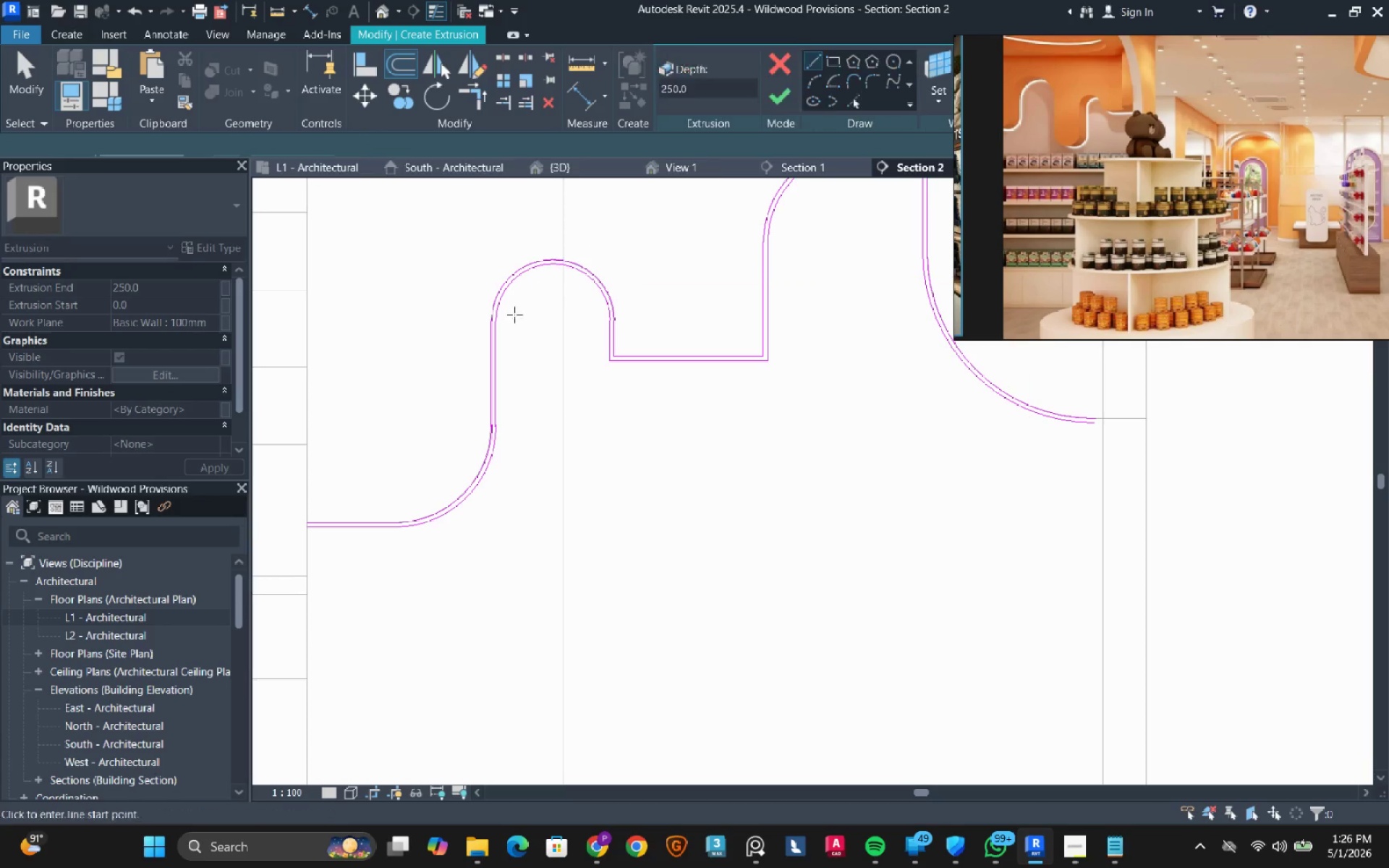 
scroll: coordinate [391, 527], scroll_direction: up, amount: 5.0
 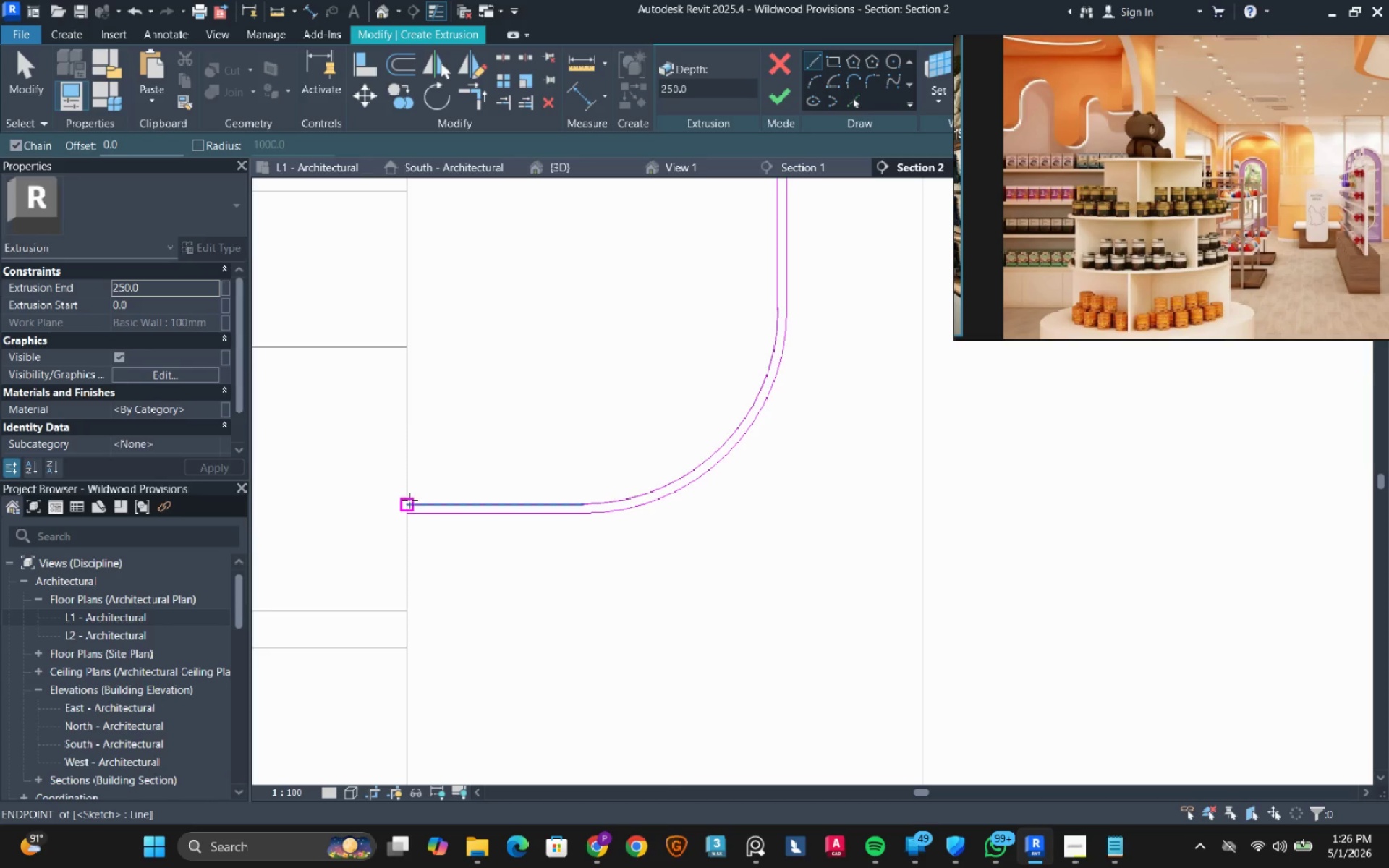 
left_click_drag(start_coordinate=[409, 500], to_coordinate=[407, 503])
 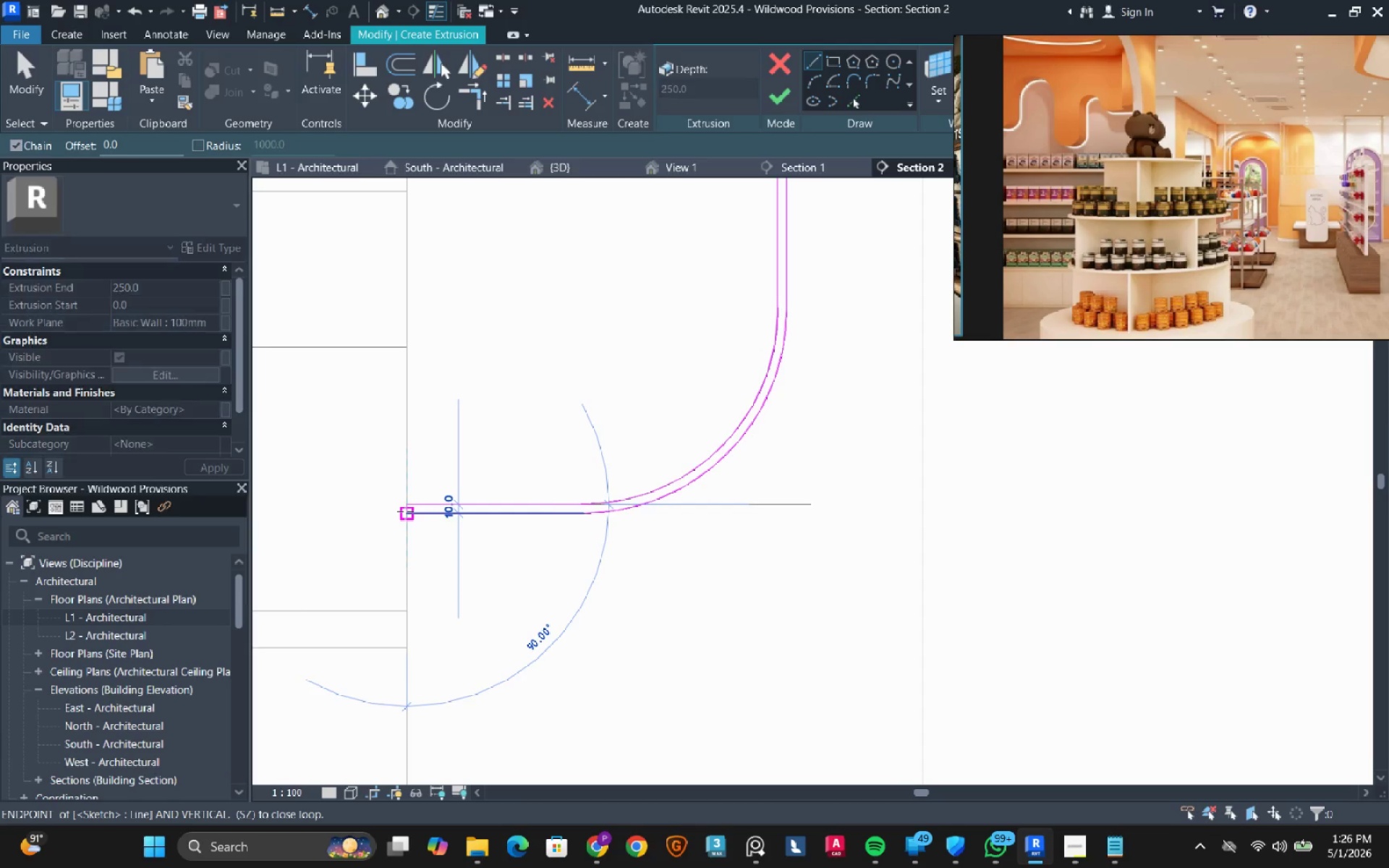 
double_click([405, 511])
 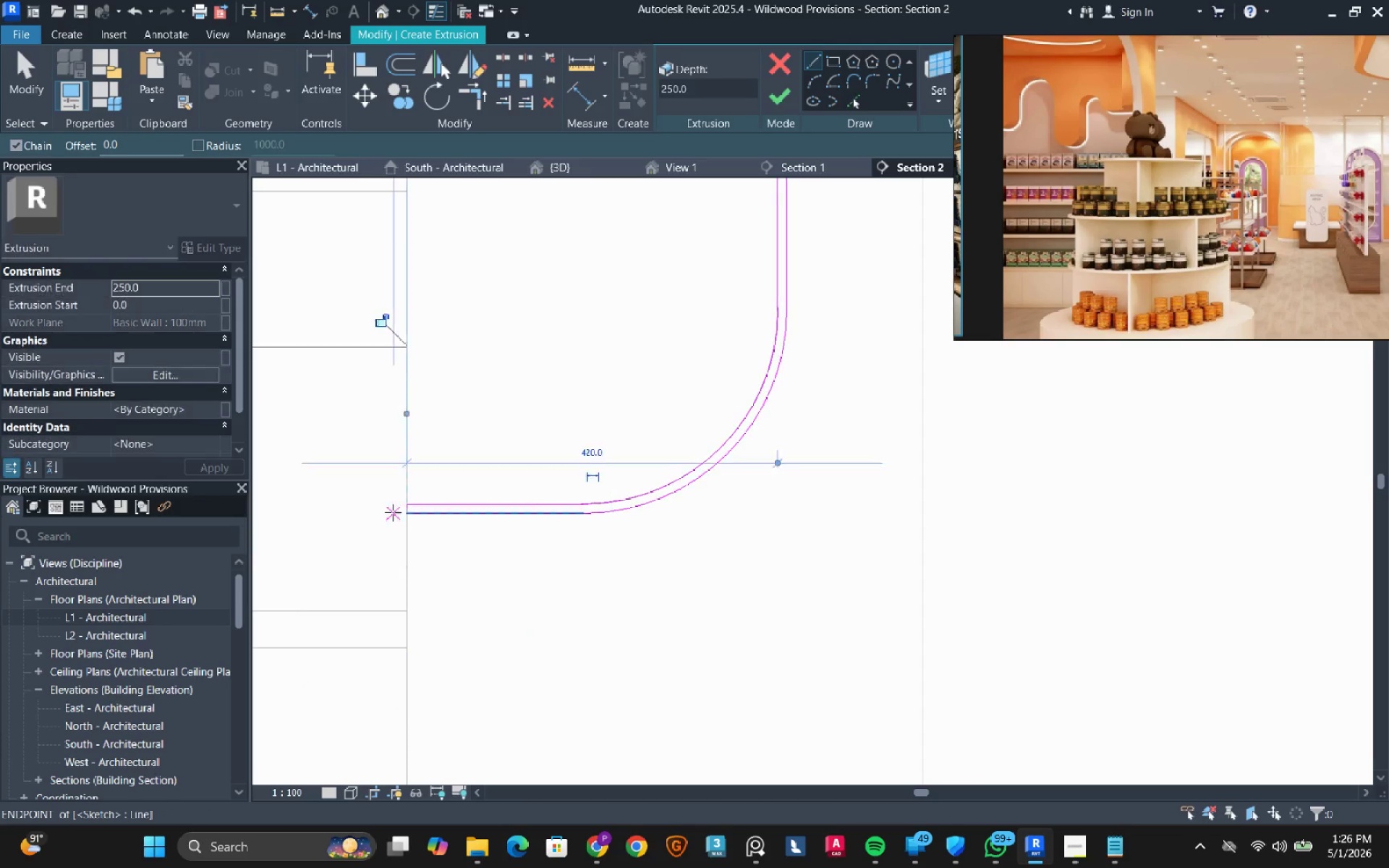 
key(Escape)
 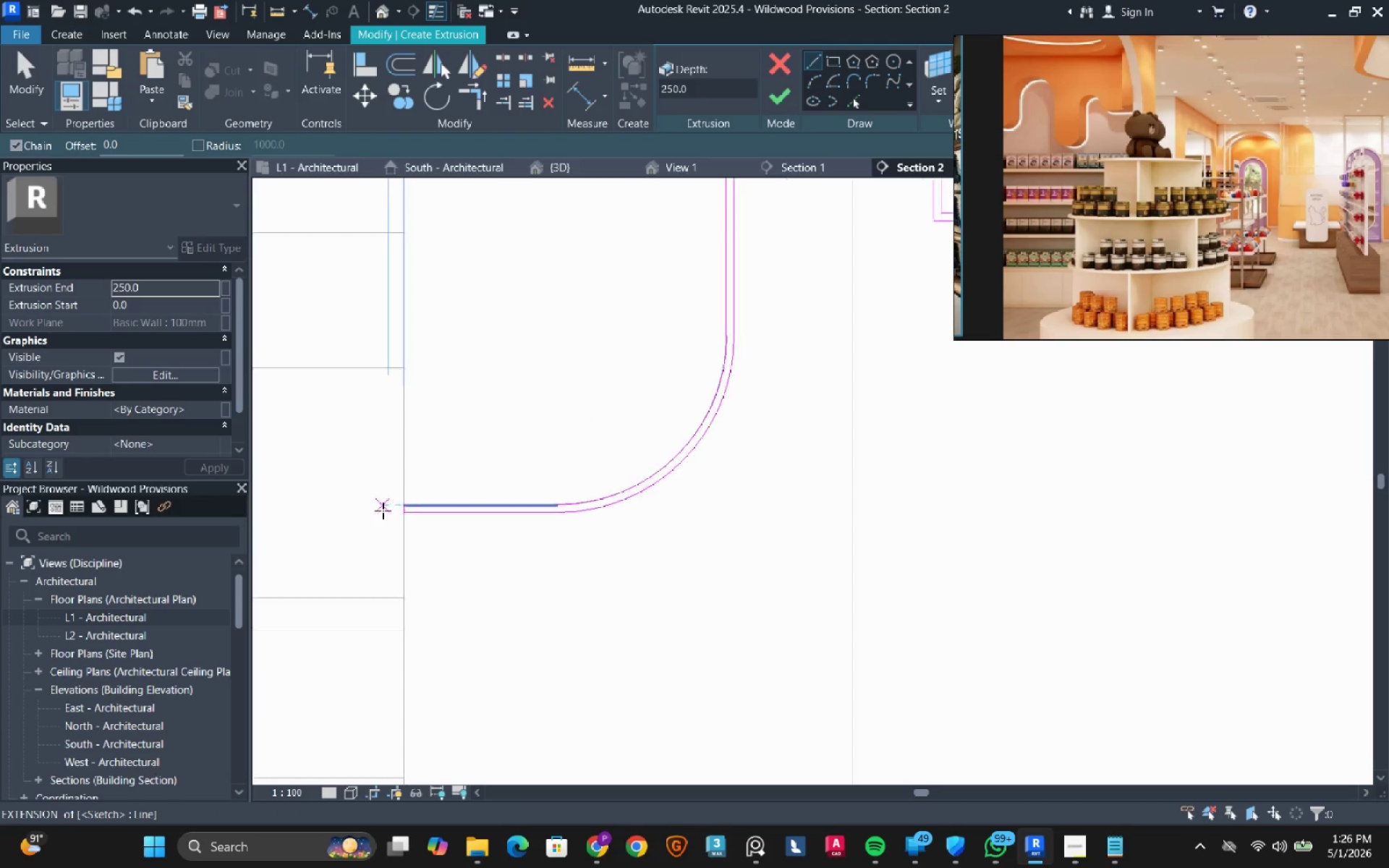 
scroll: coordinate [737, 441], scroll_direction: up, amount: 5.0
 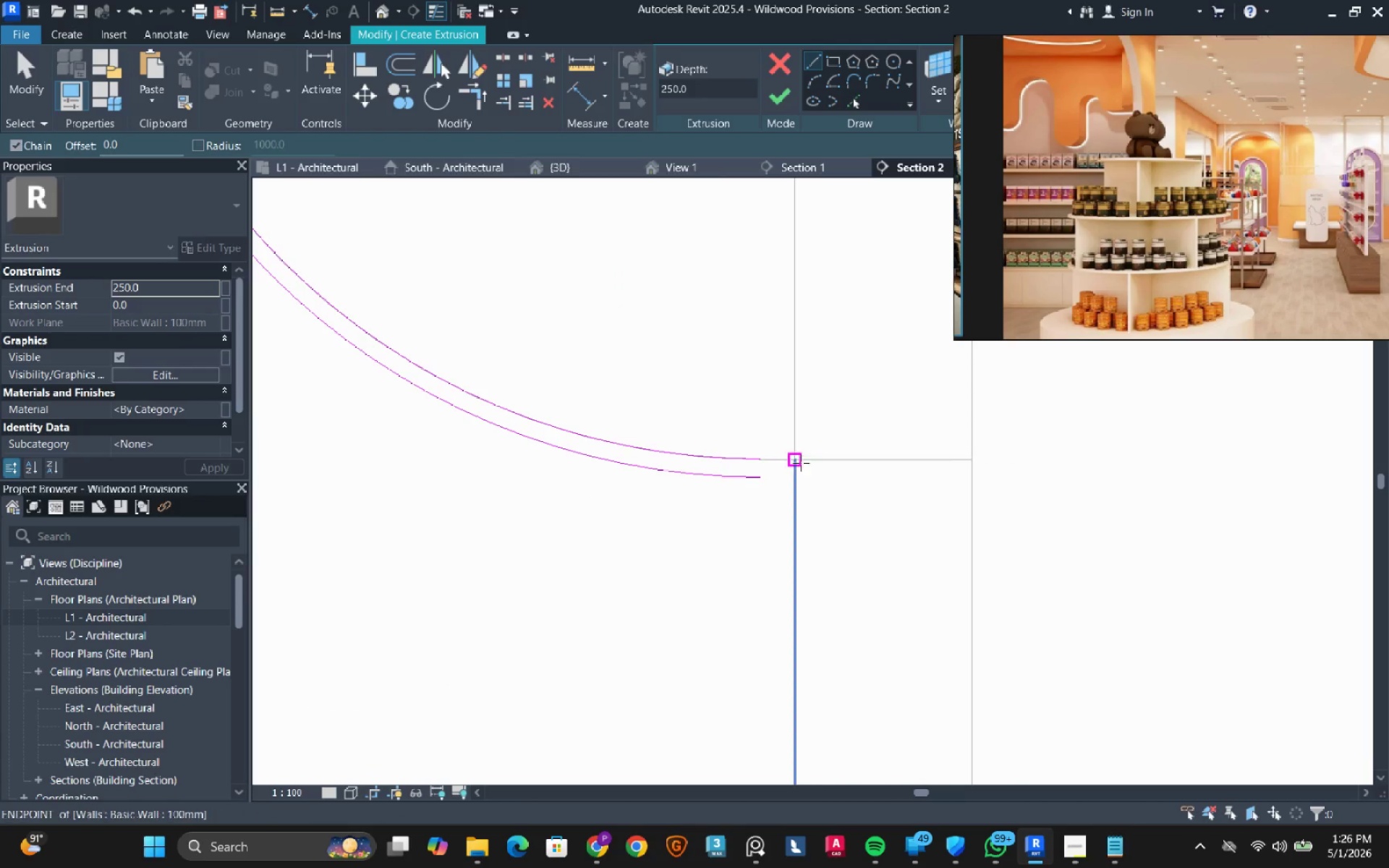 
left_click([795, 457])
 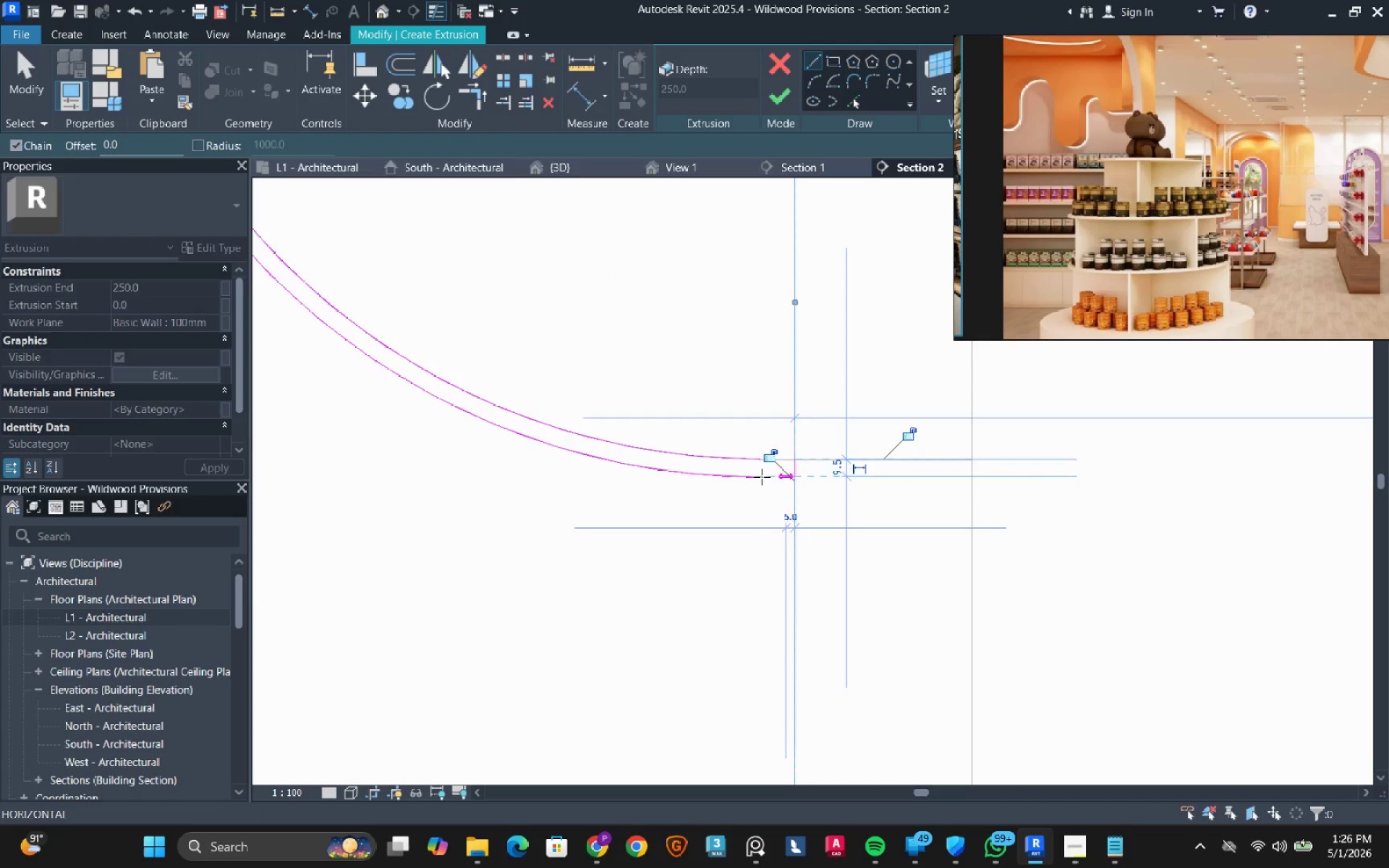 
double_click([762, 477])
 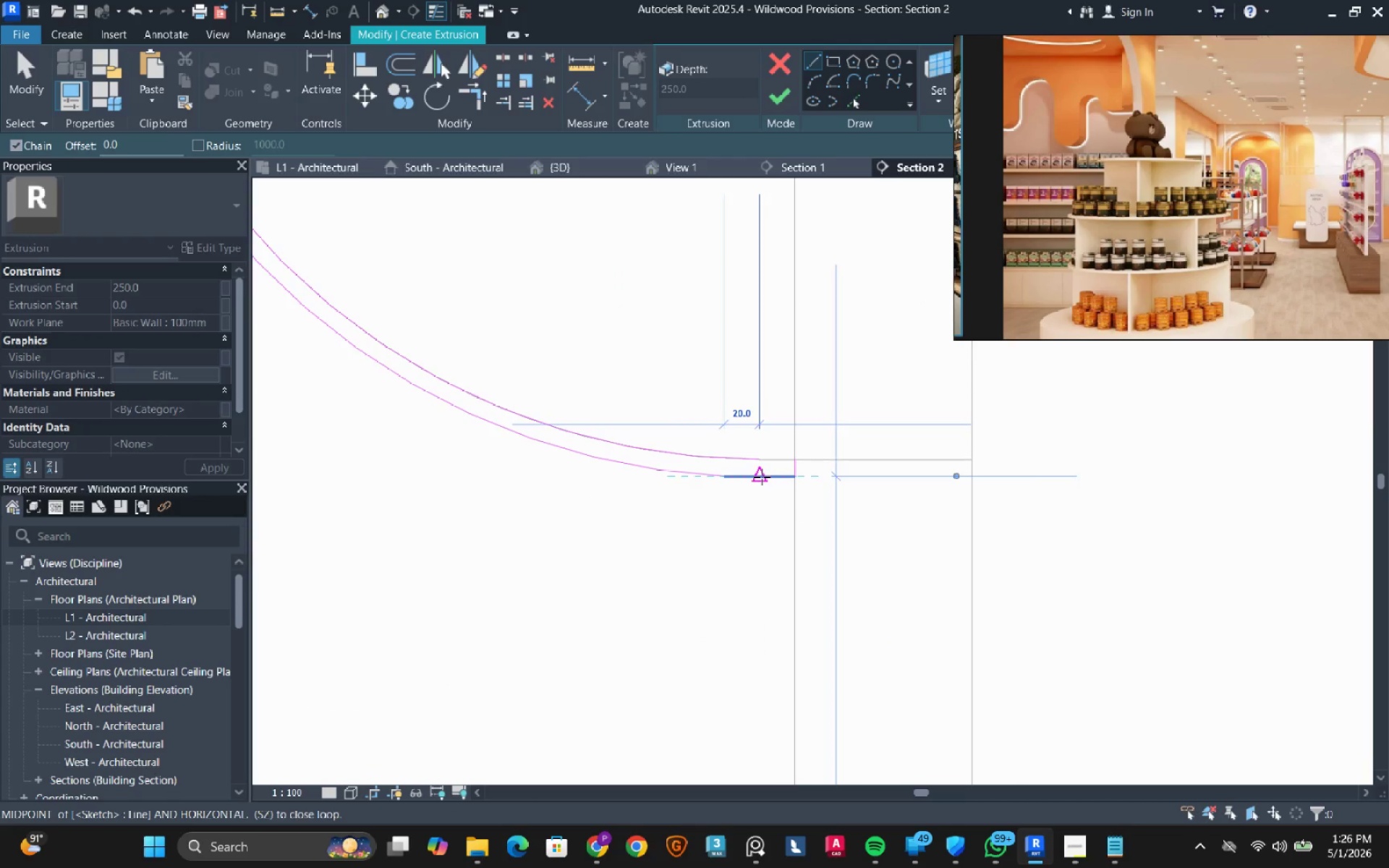 
key(Escape)
 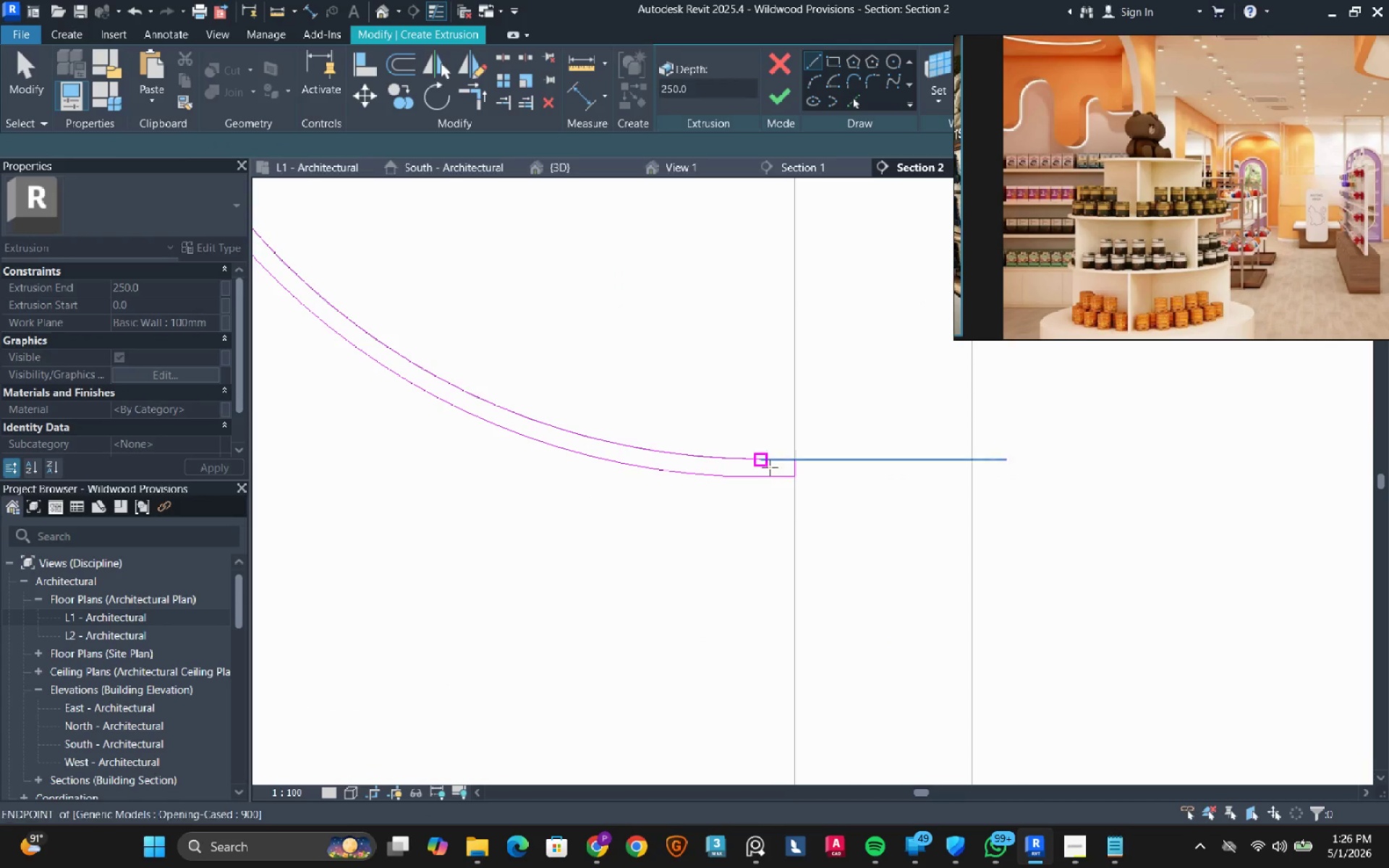 
hold_key(key=Escape, duration=0.58)
 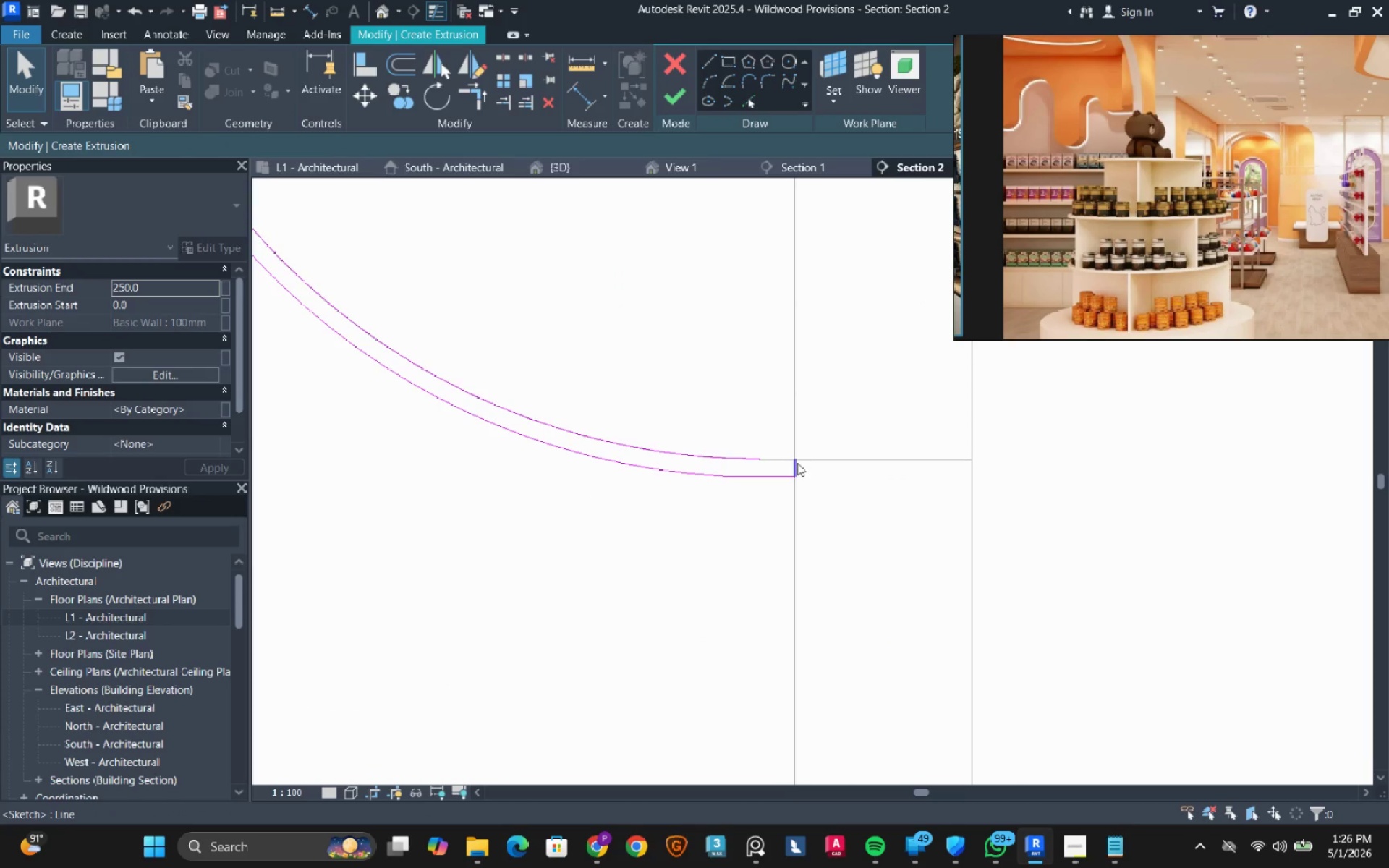 
type(tr)
 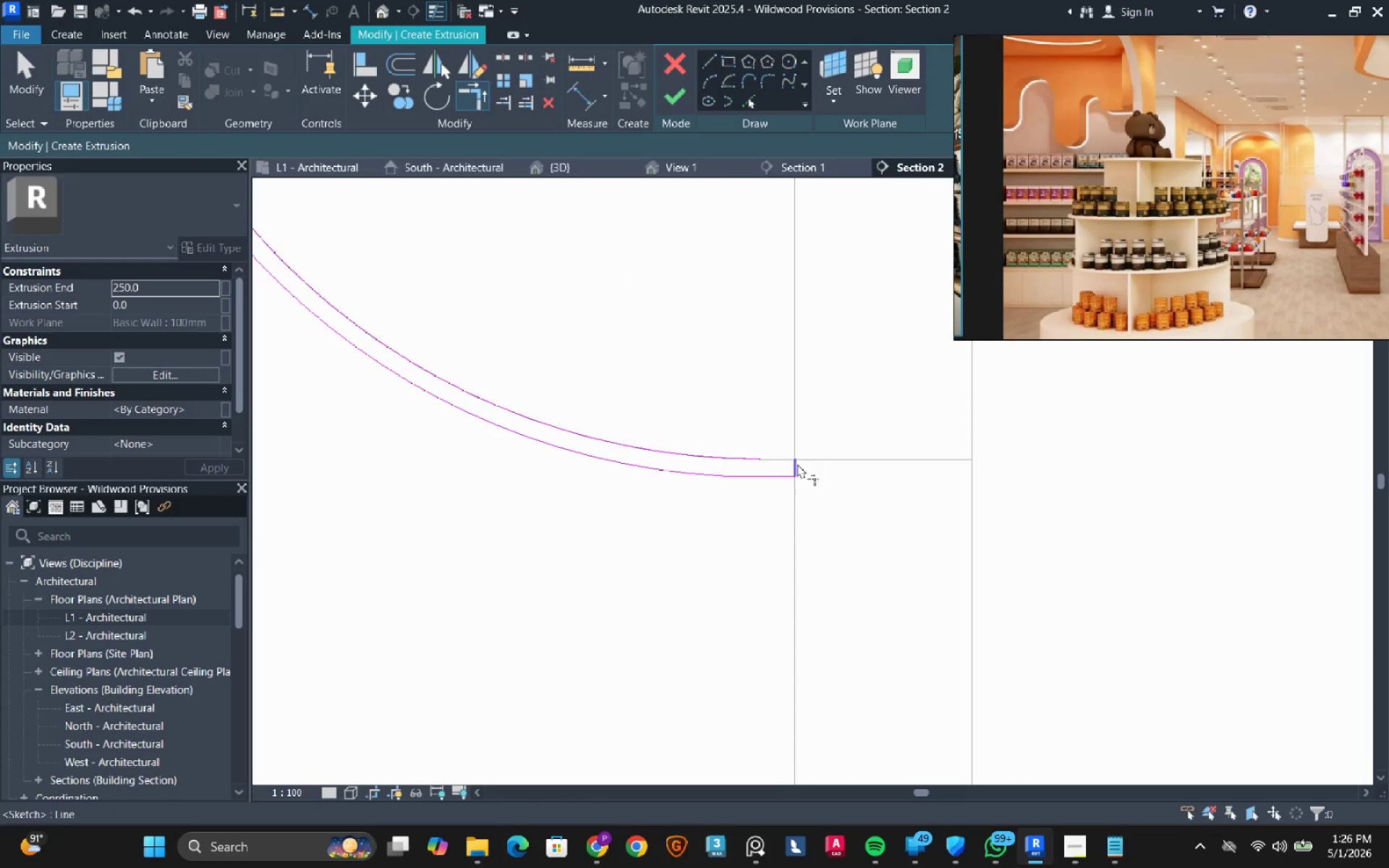 
left_click([797, 464])
 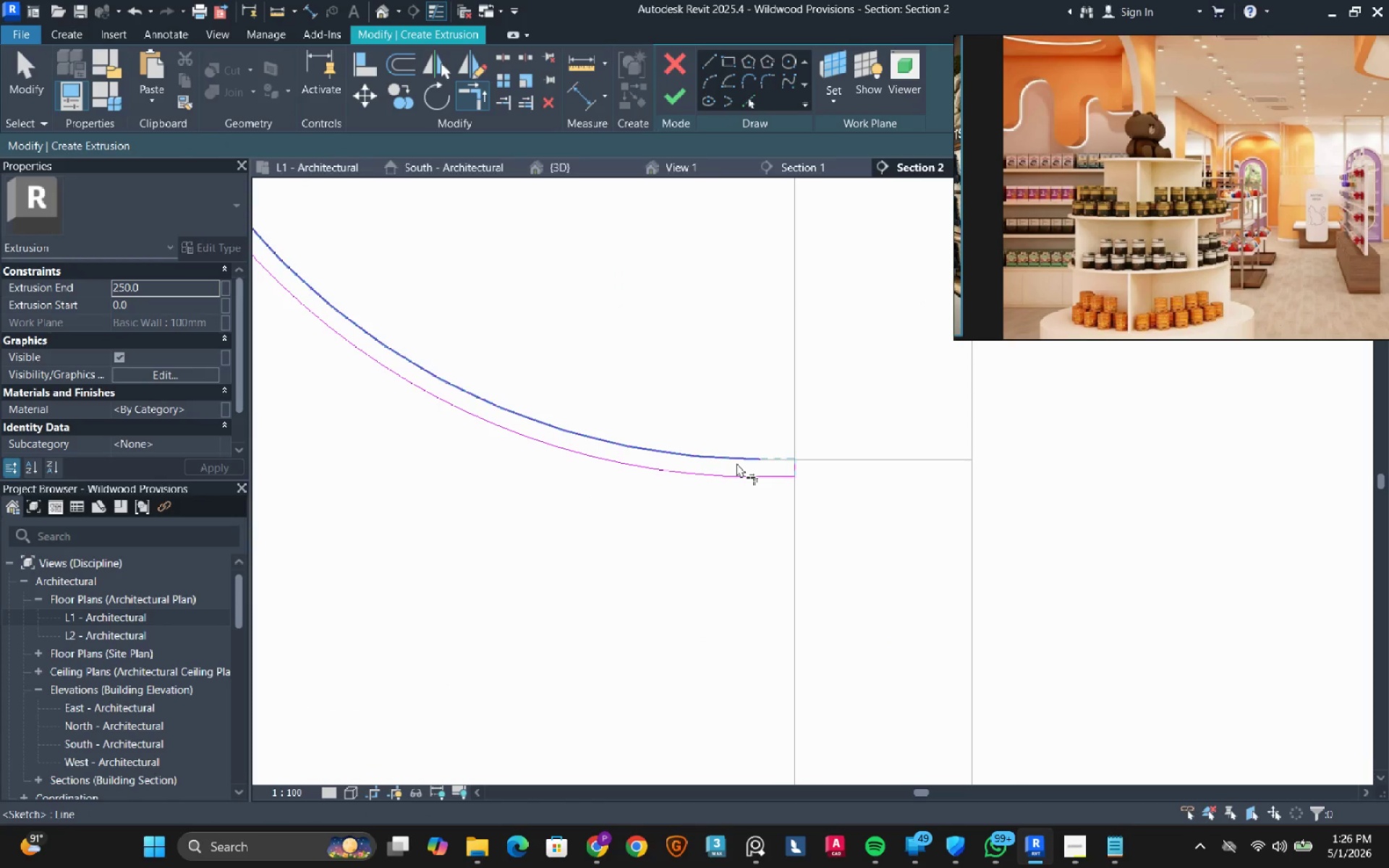 
double_click([736, 463])
 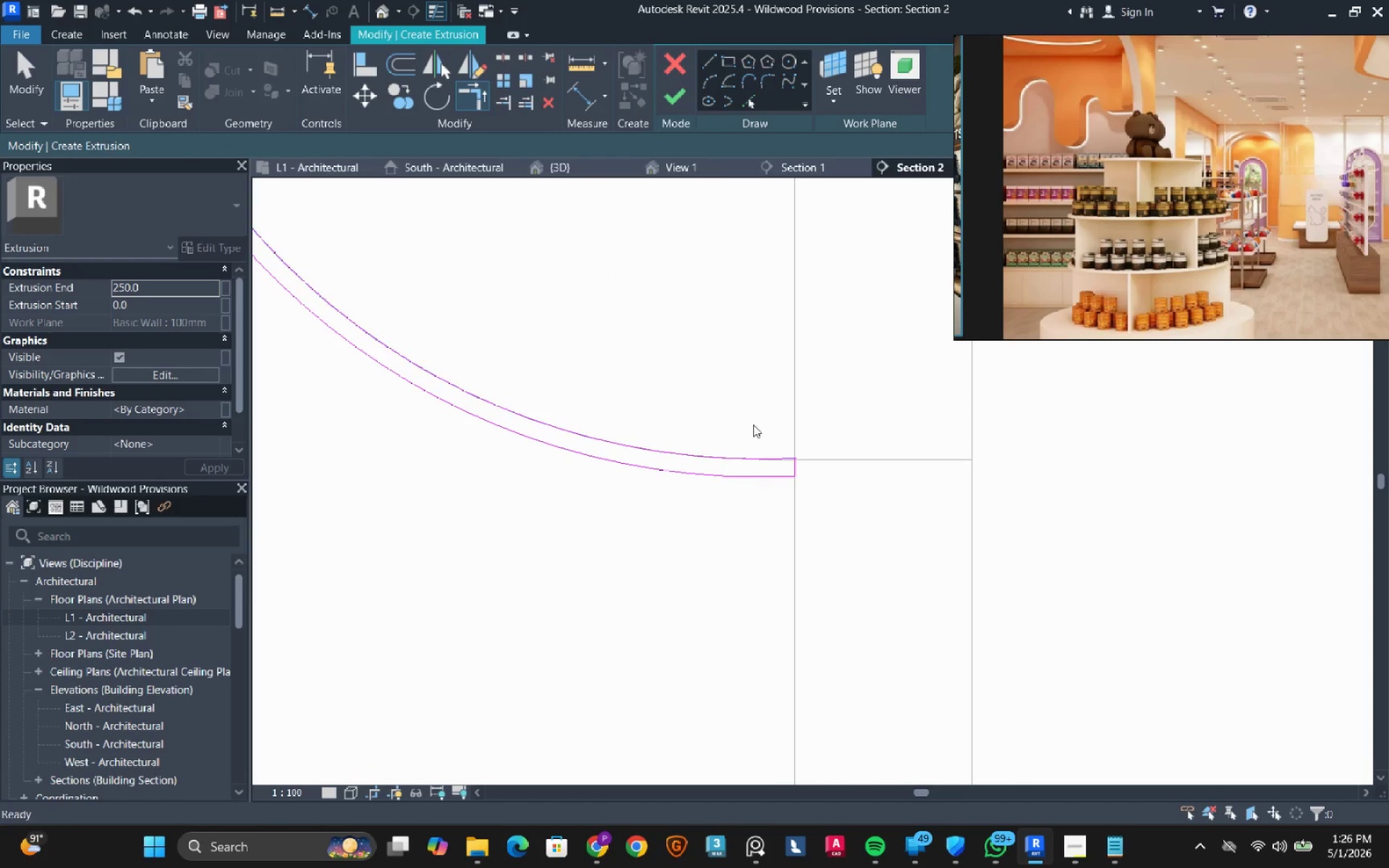 
key(Escape)
 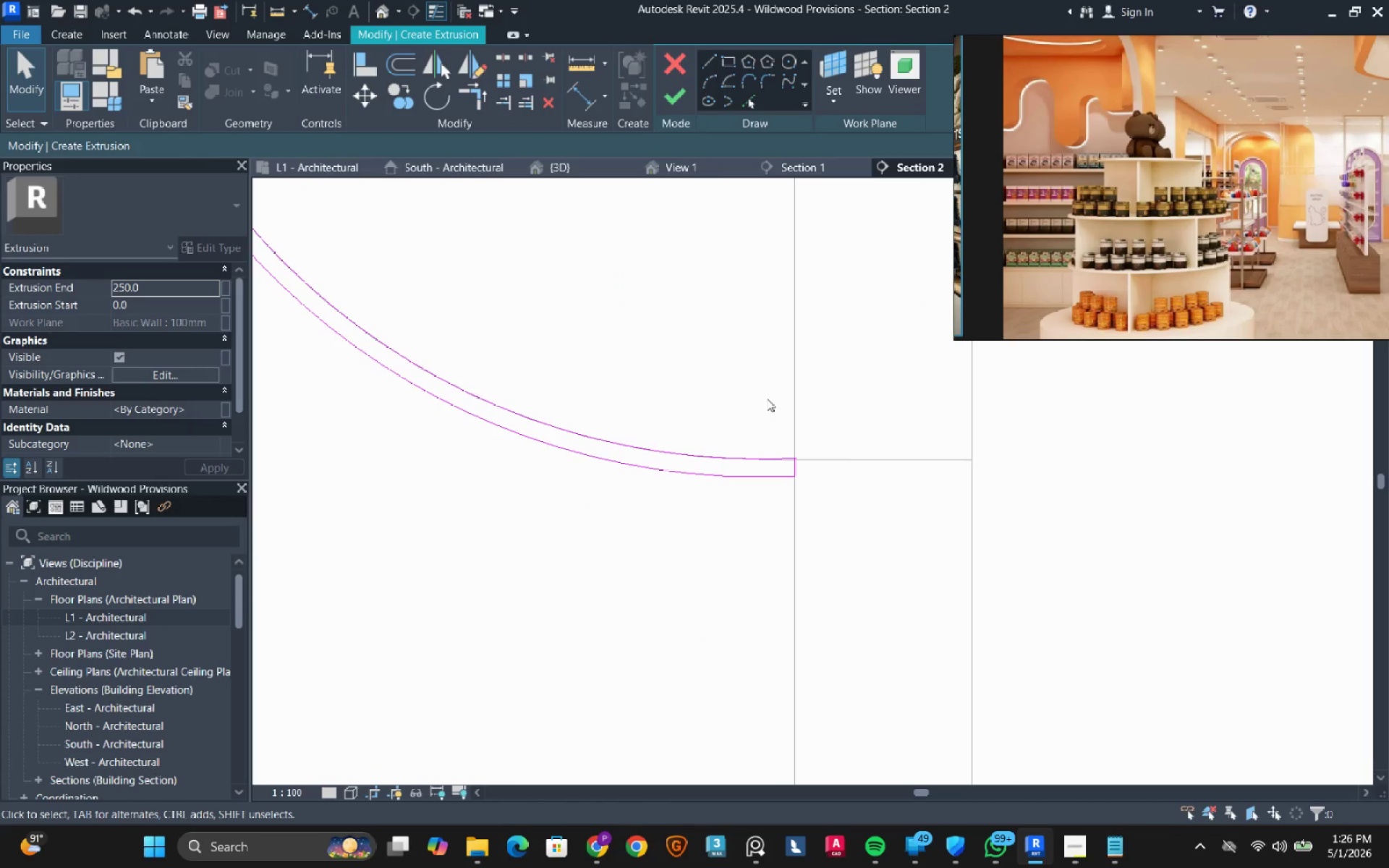 
key(Control+ControlLeft)
 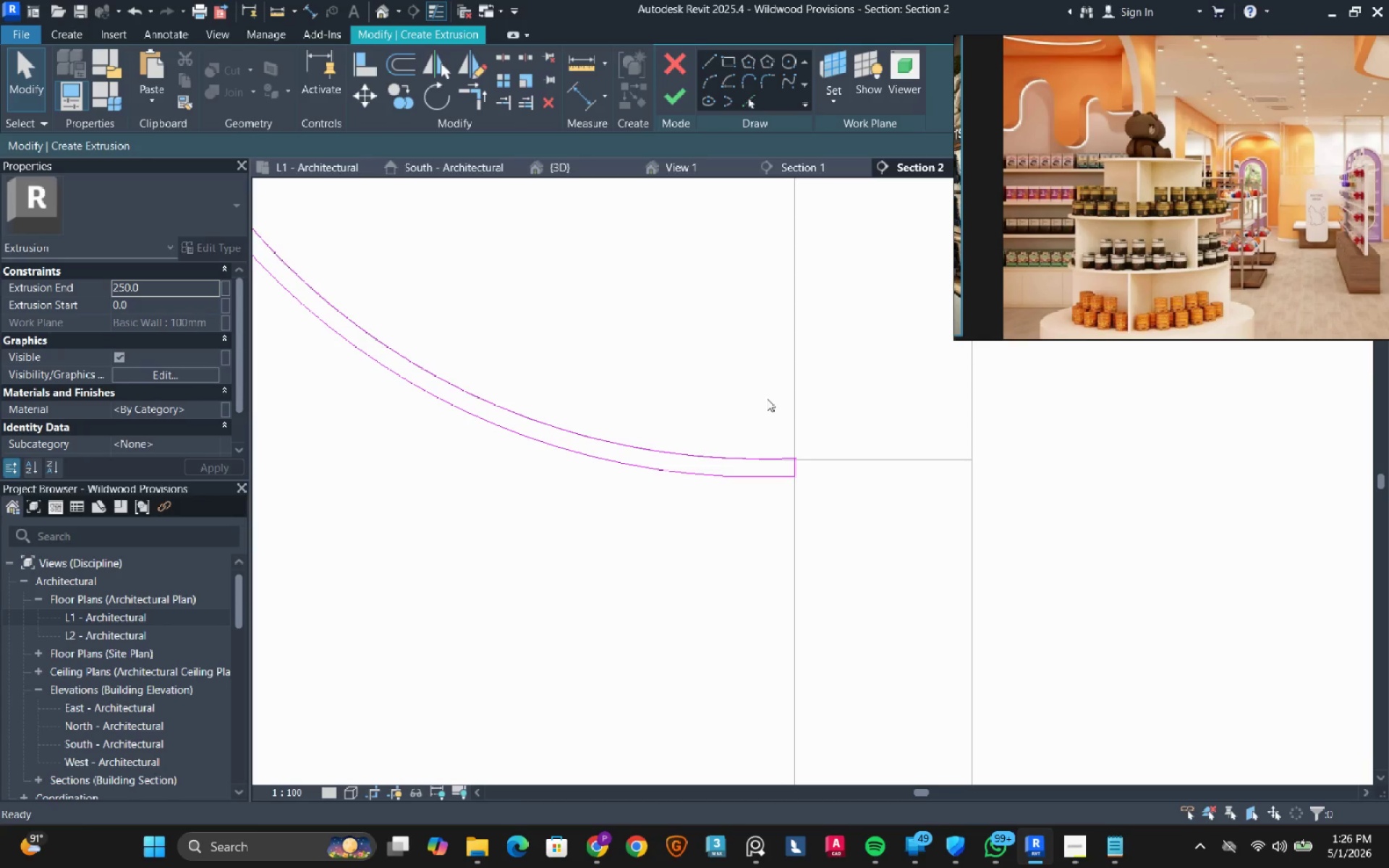 
key(Control+Z)
 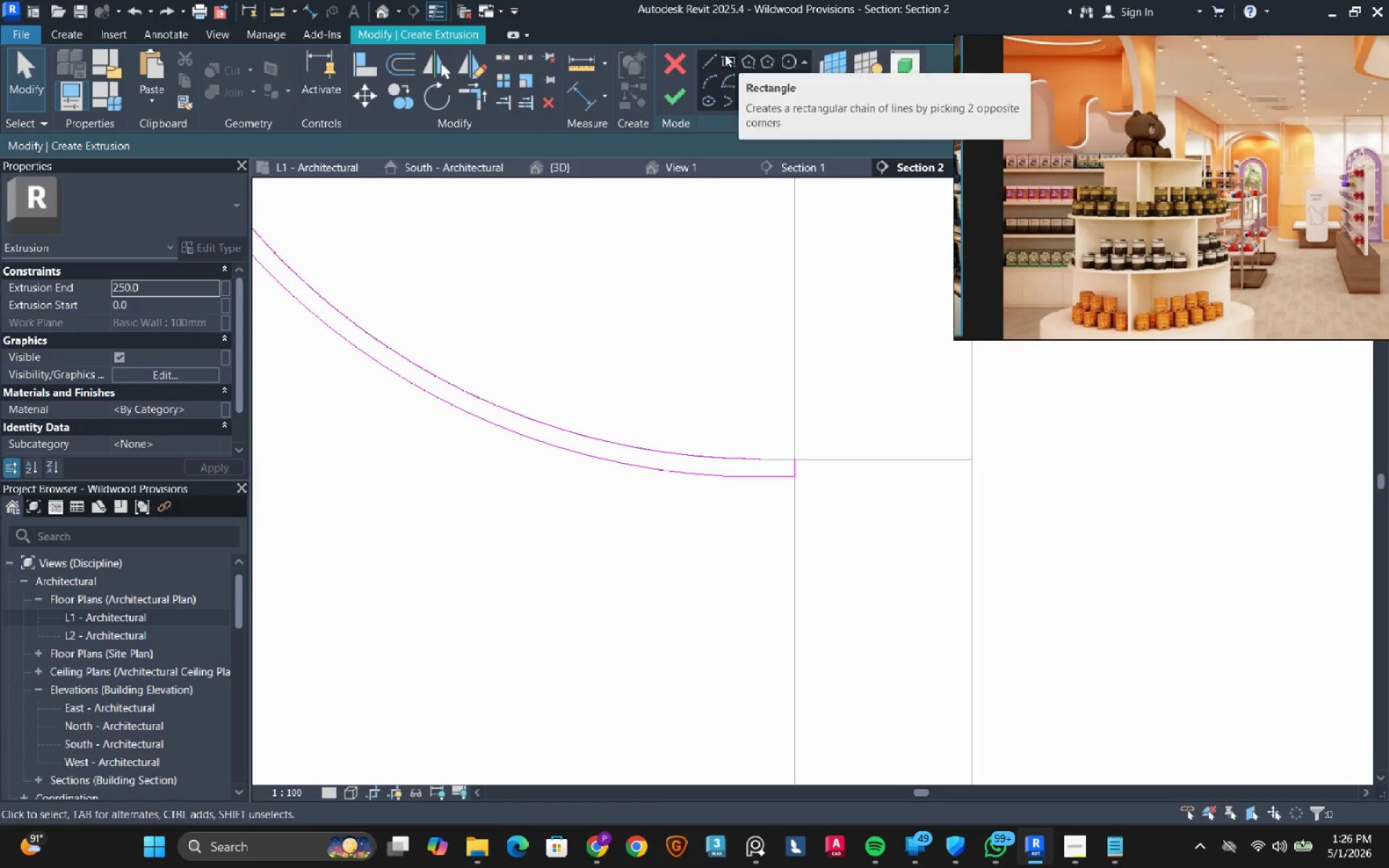 
left_click([713, 67])
 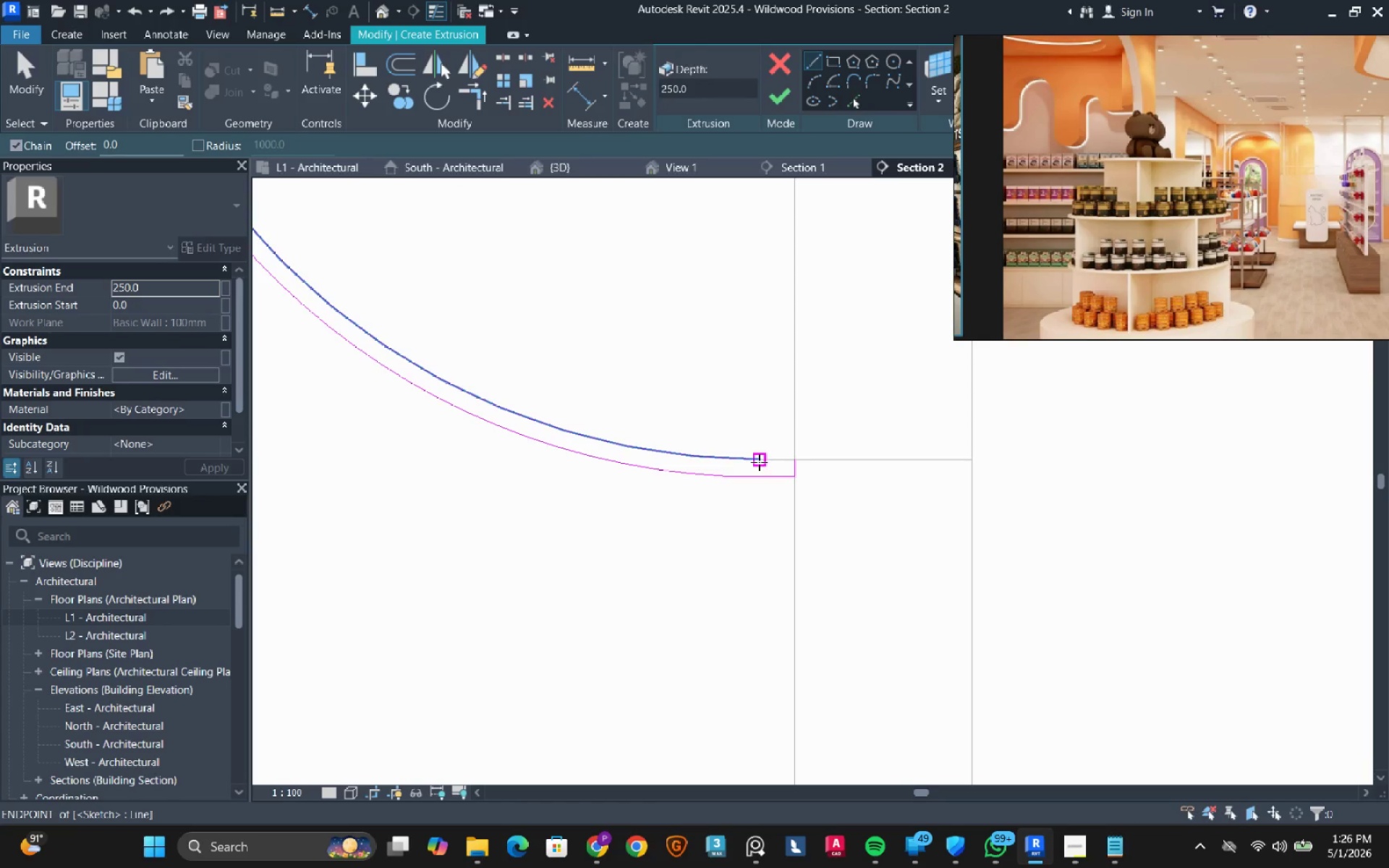 
left_click([759, 462])
 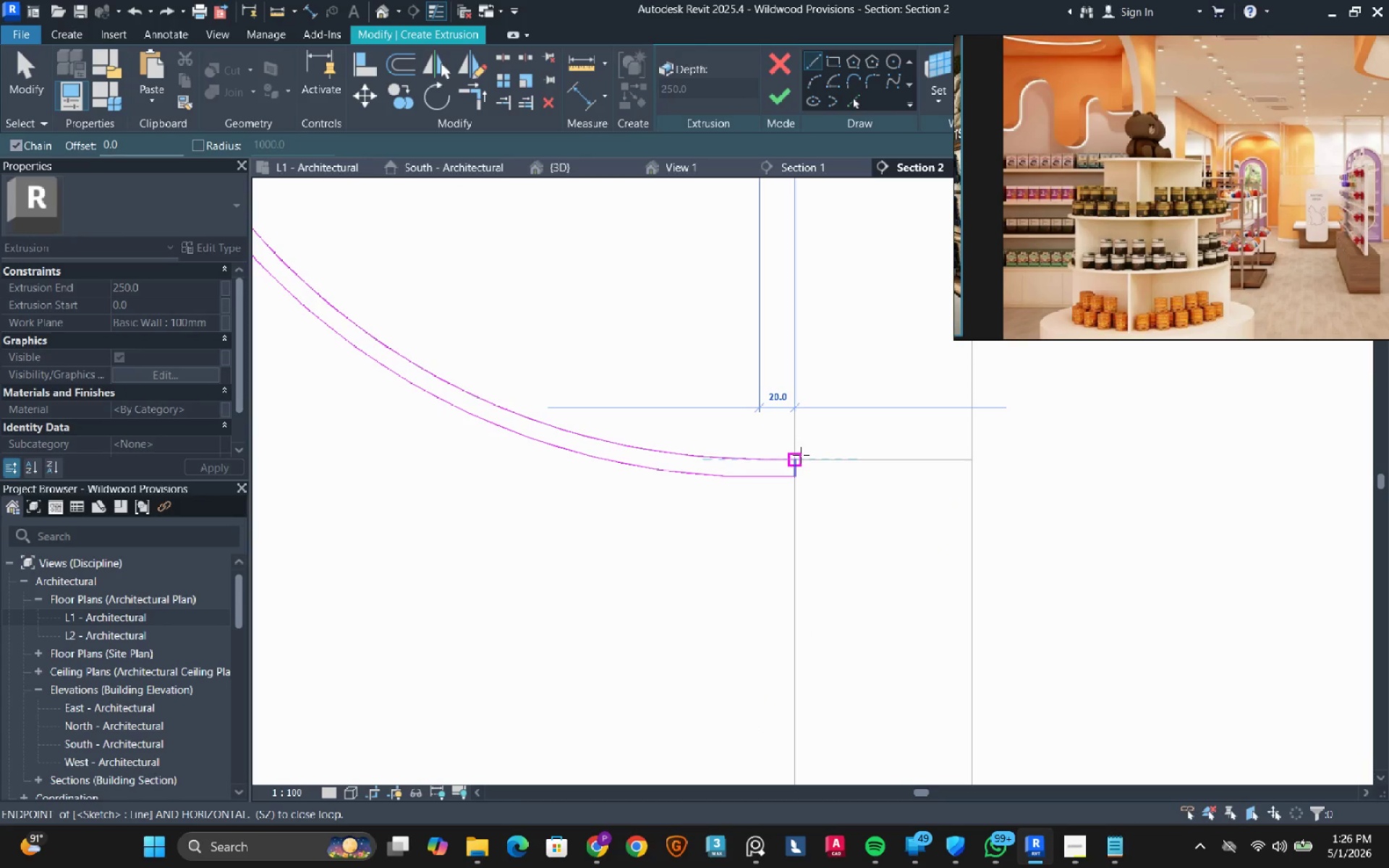 
left_click([801, 455])
 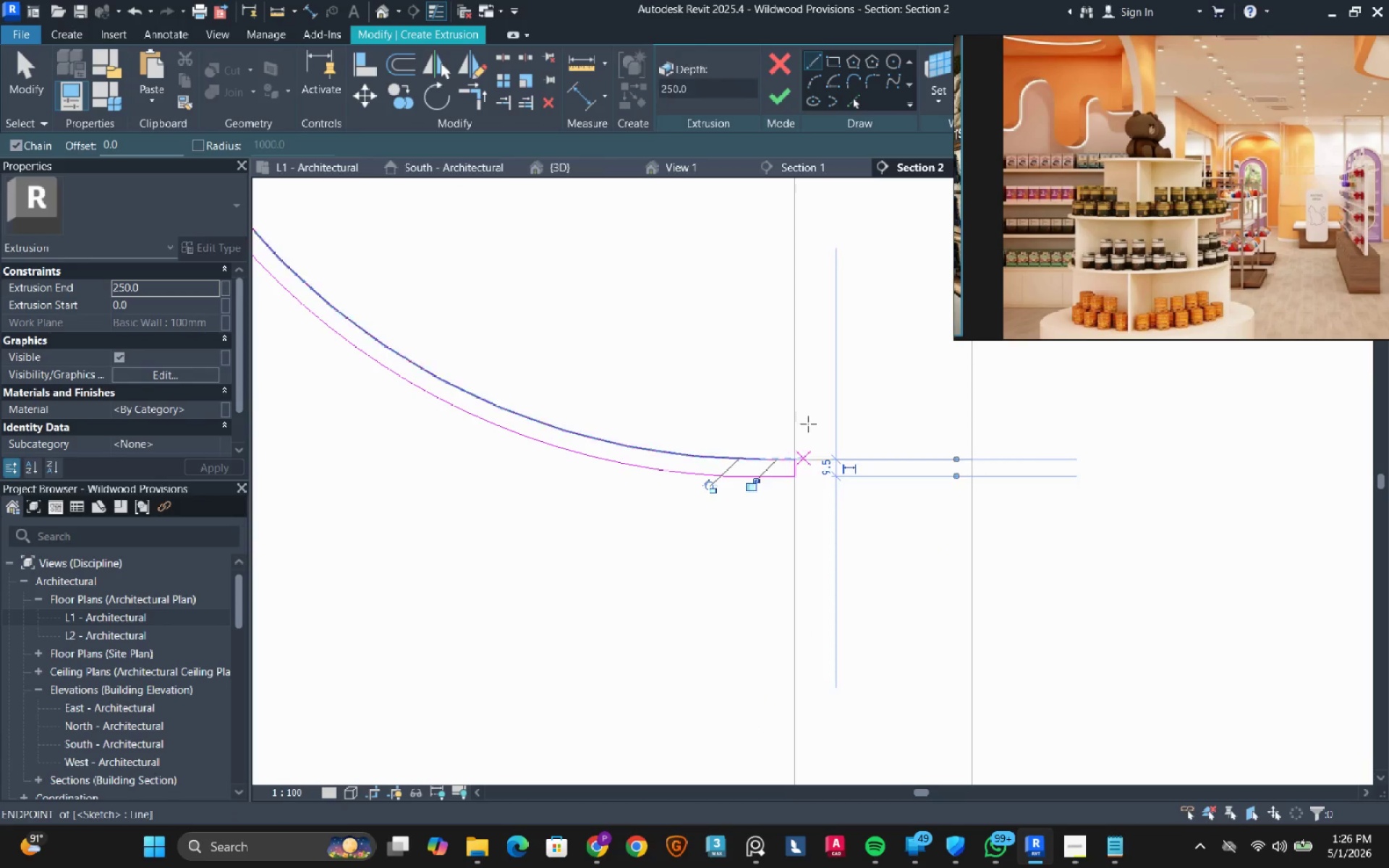 
key(Escape)
 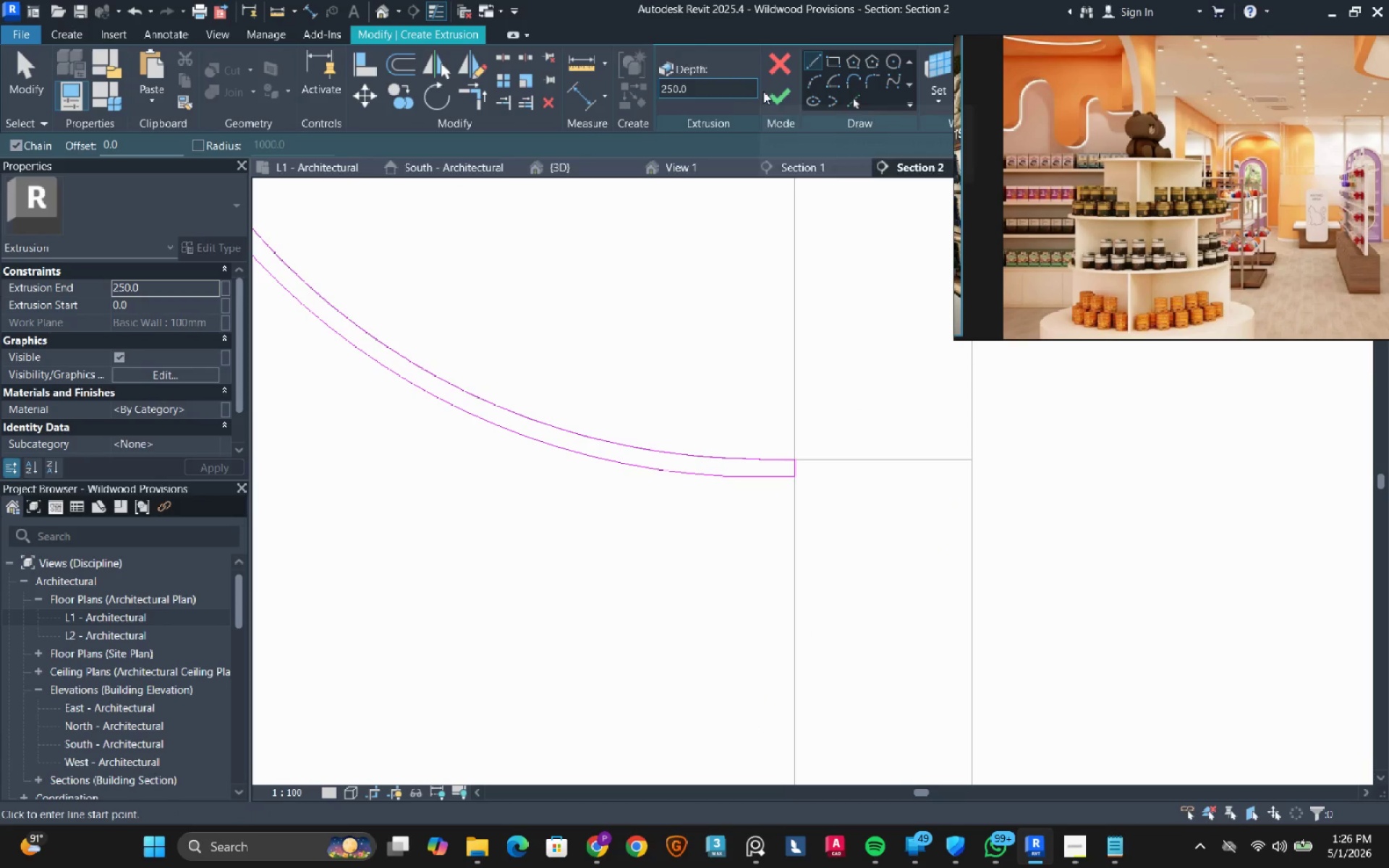 
left_click([781, 101])
 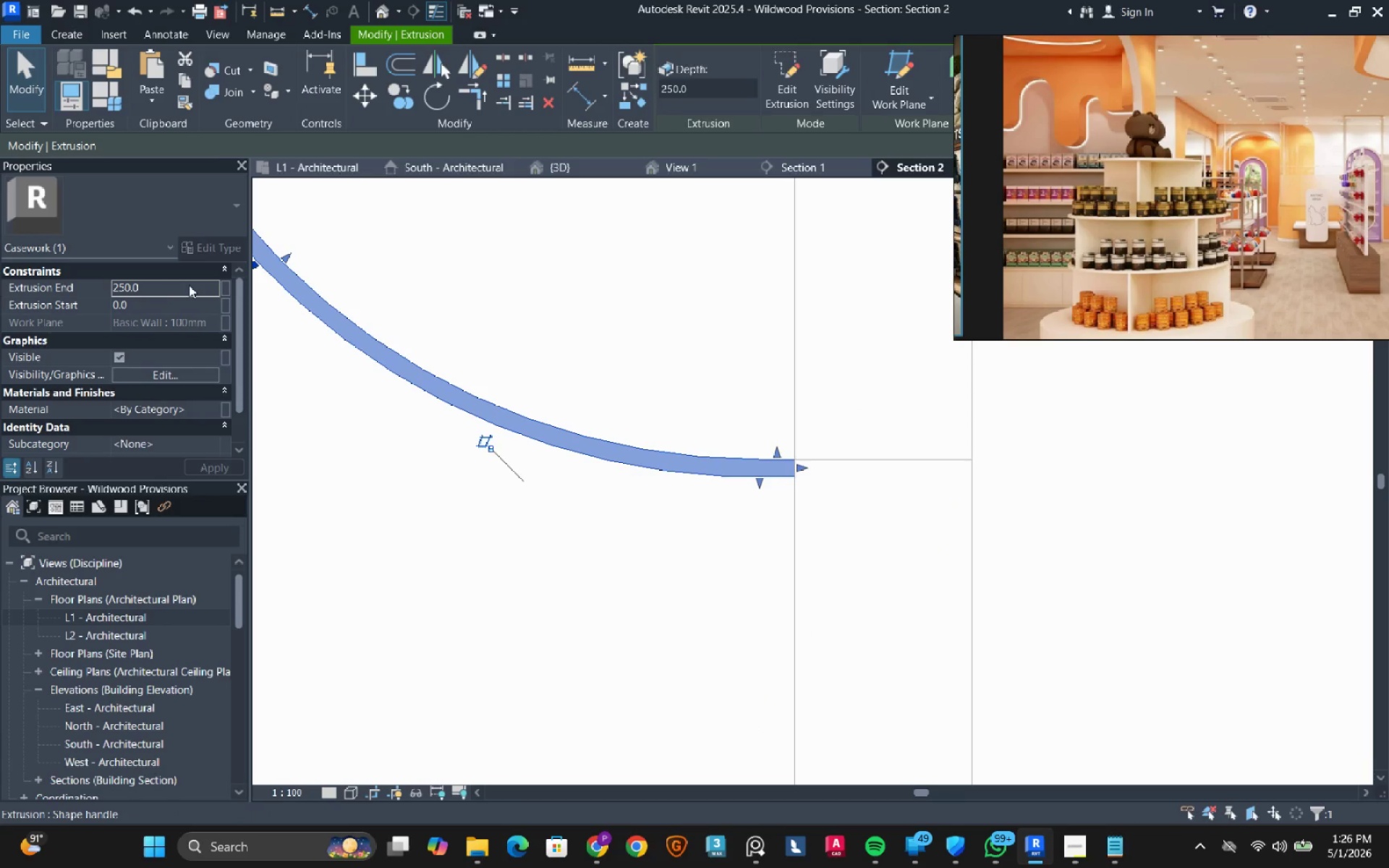 
left_click([172, 285])
 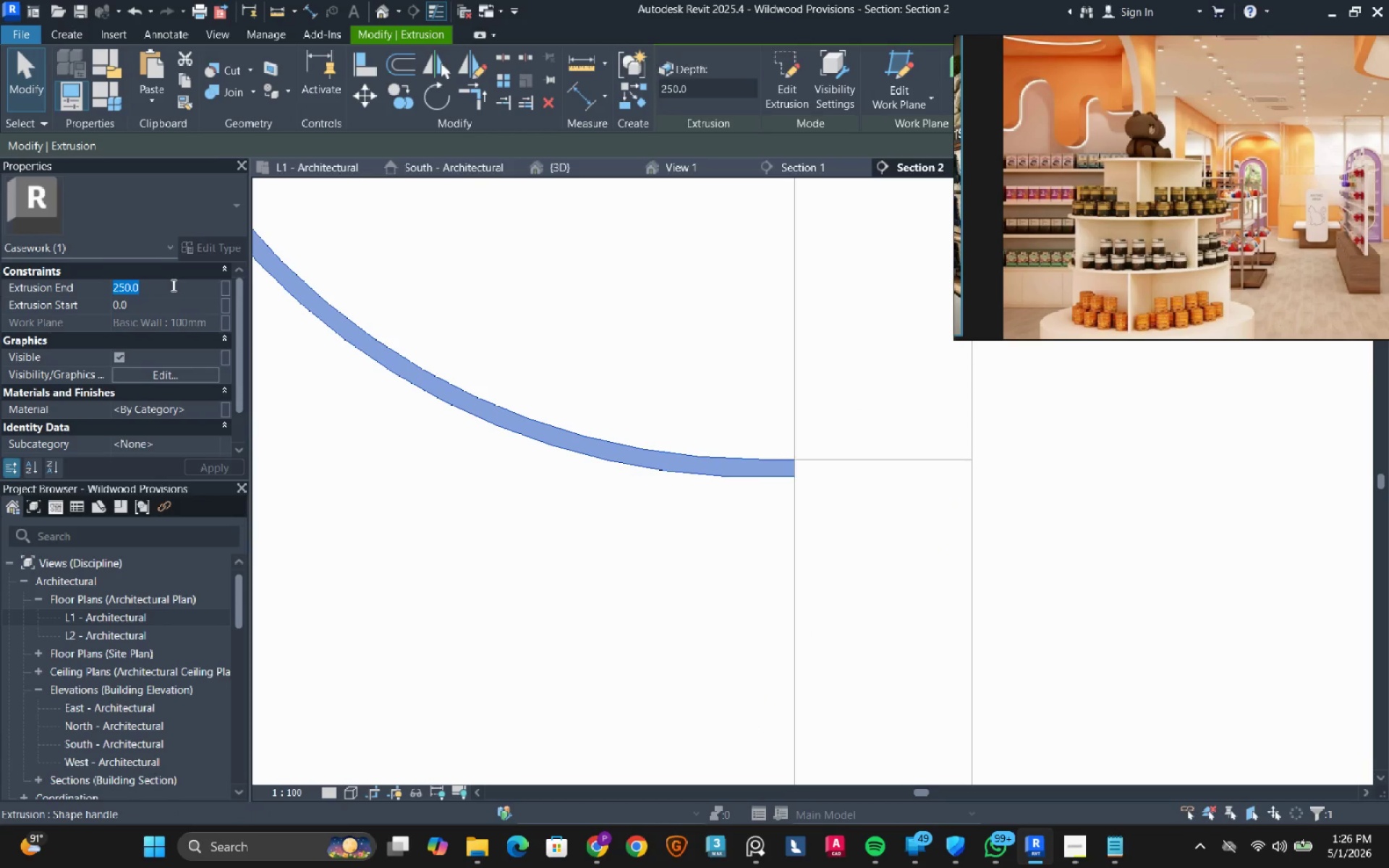 
key(Numpad1)
 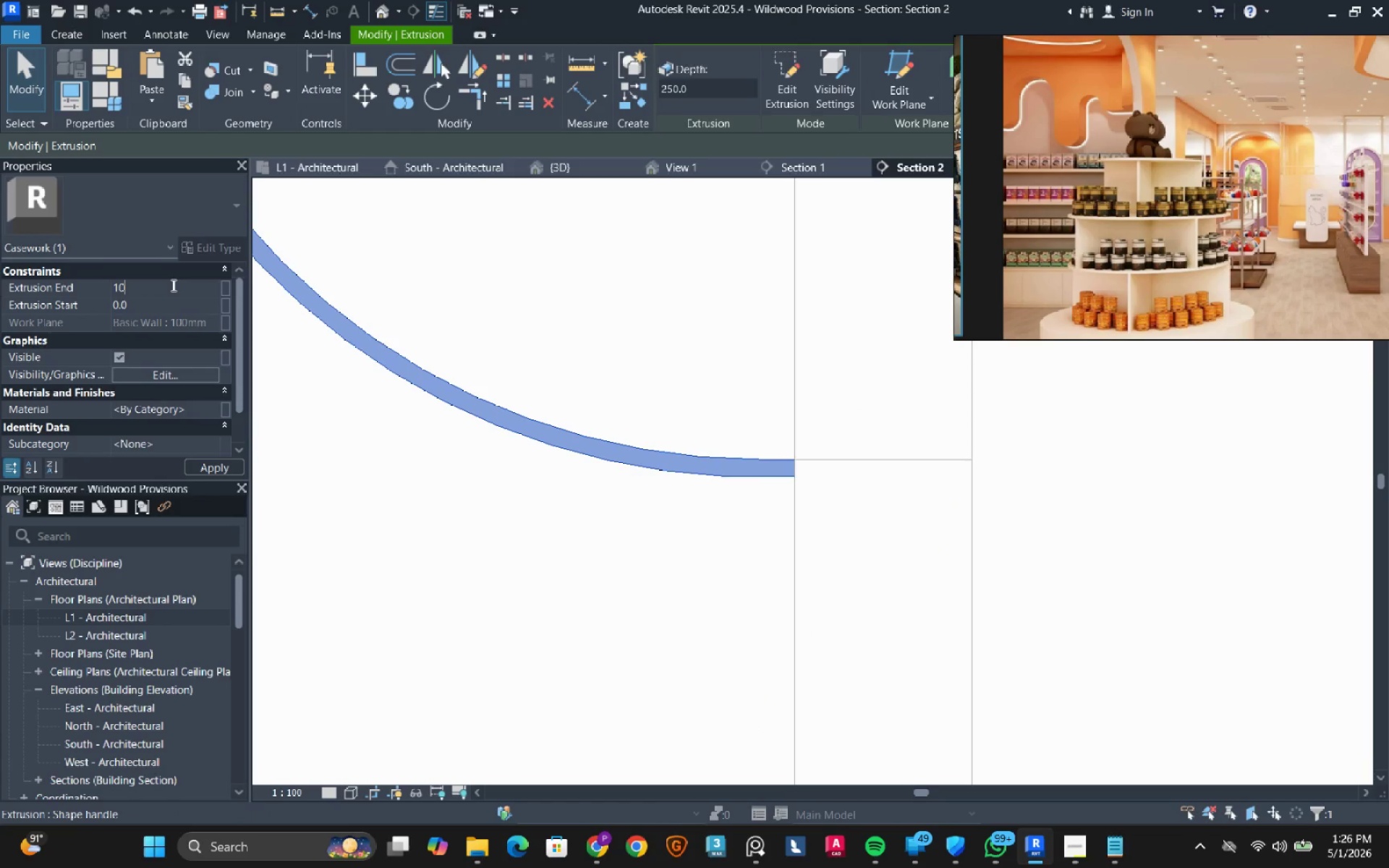 
key(Numpad0)
 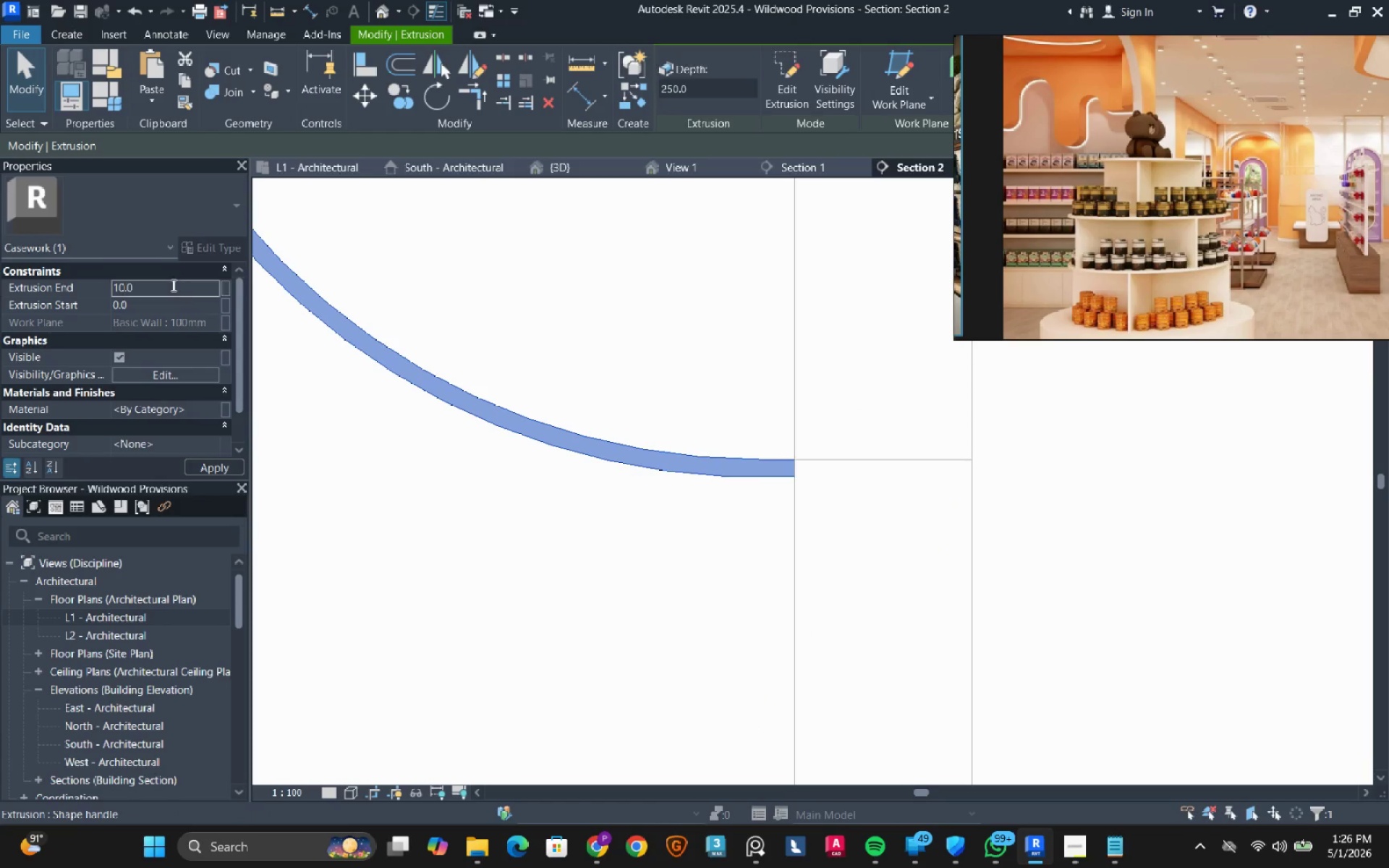 
key(NumpadEnter)
 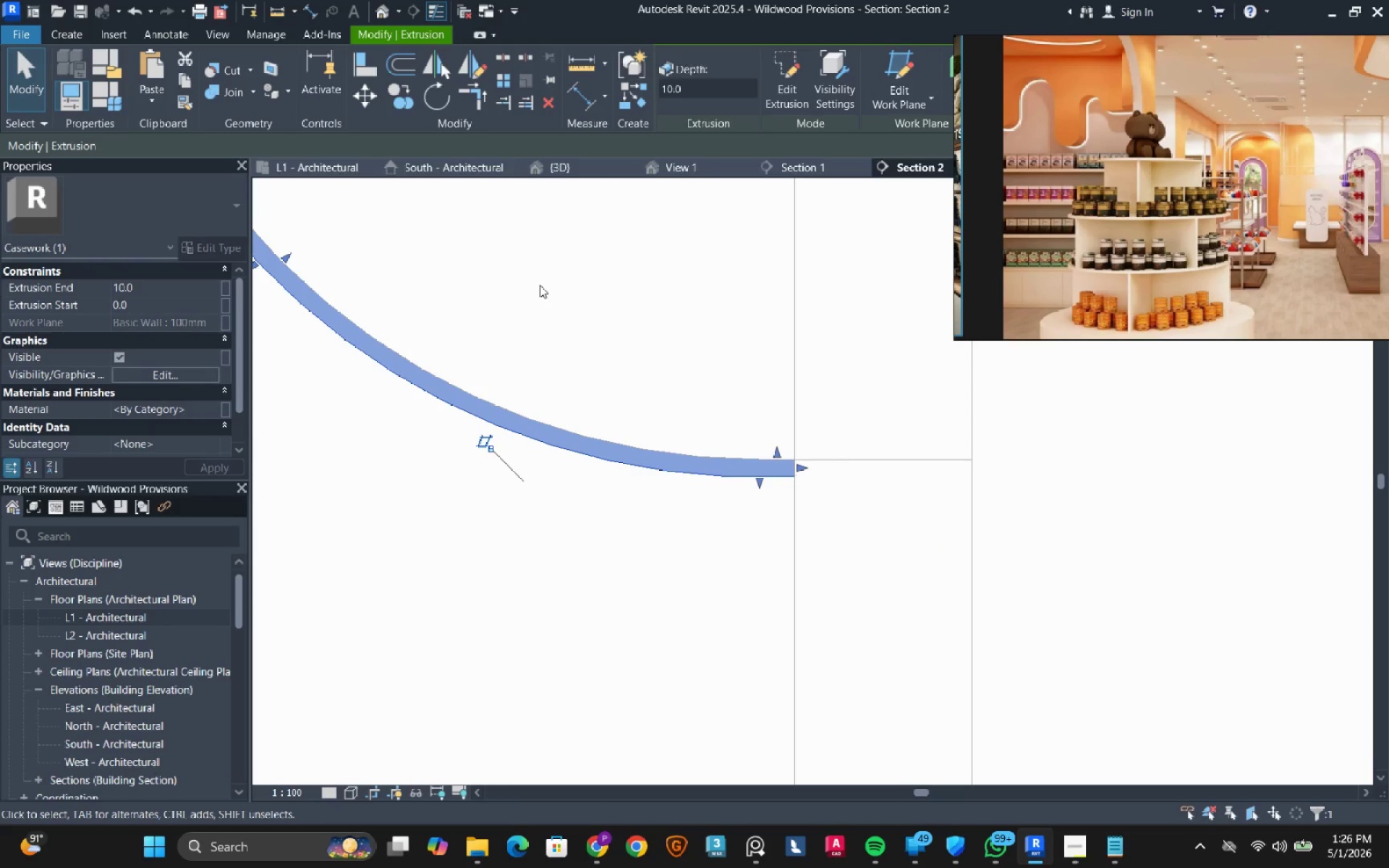 
key(Escape)
 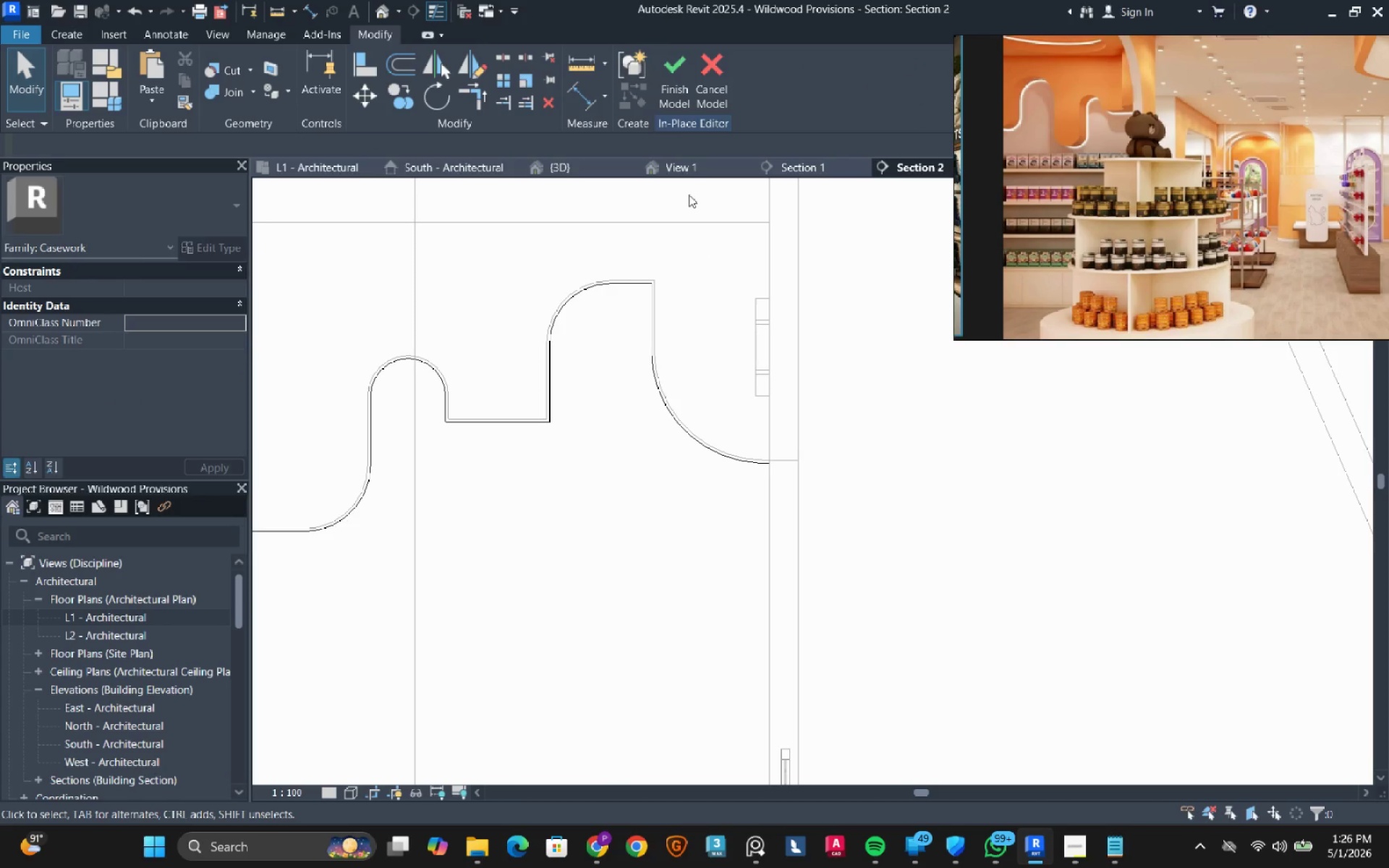 
scroll: coordinate [550, 237], scroll_direction: down, amount: 13.0
 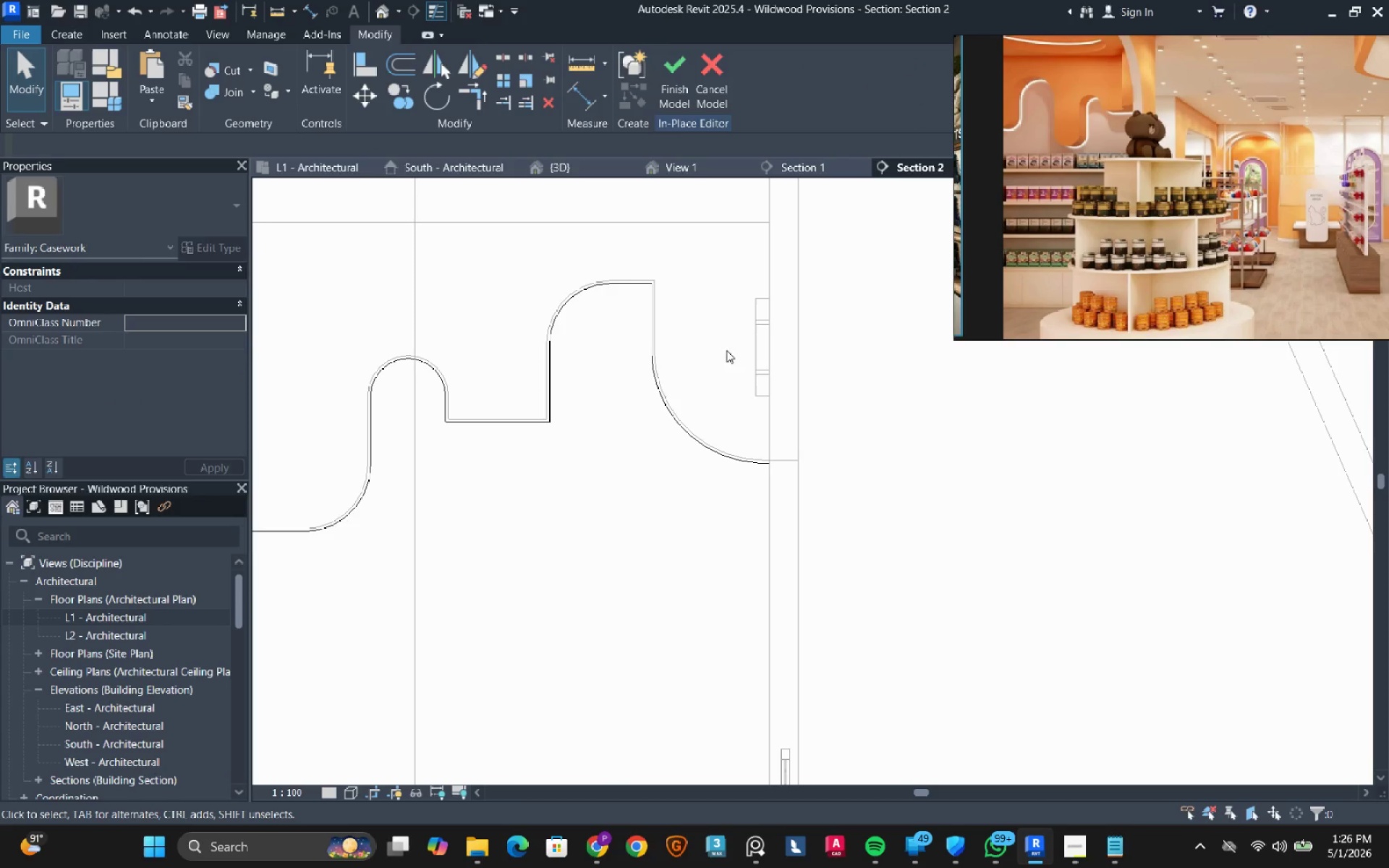 
left_click([678, 95])
 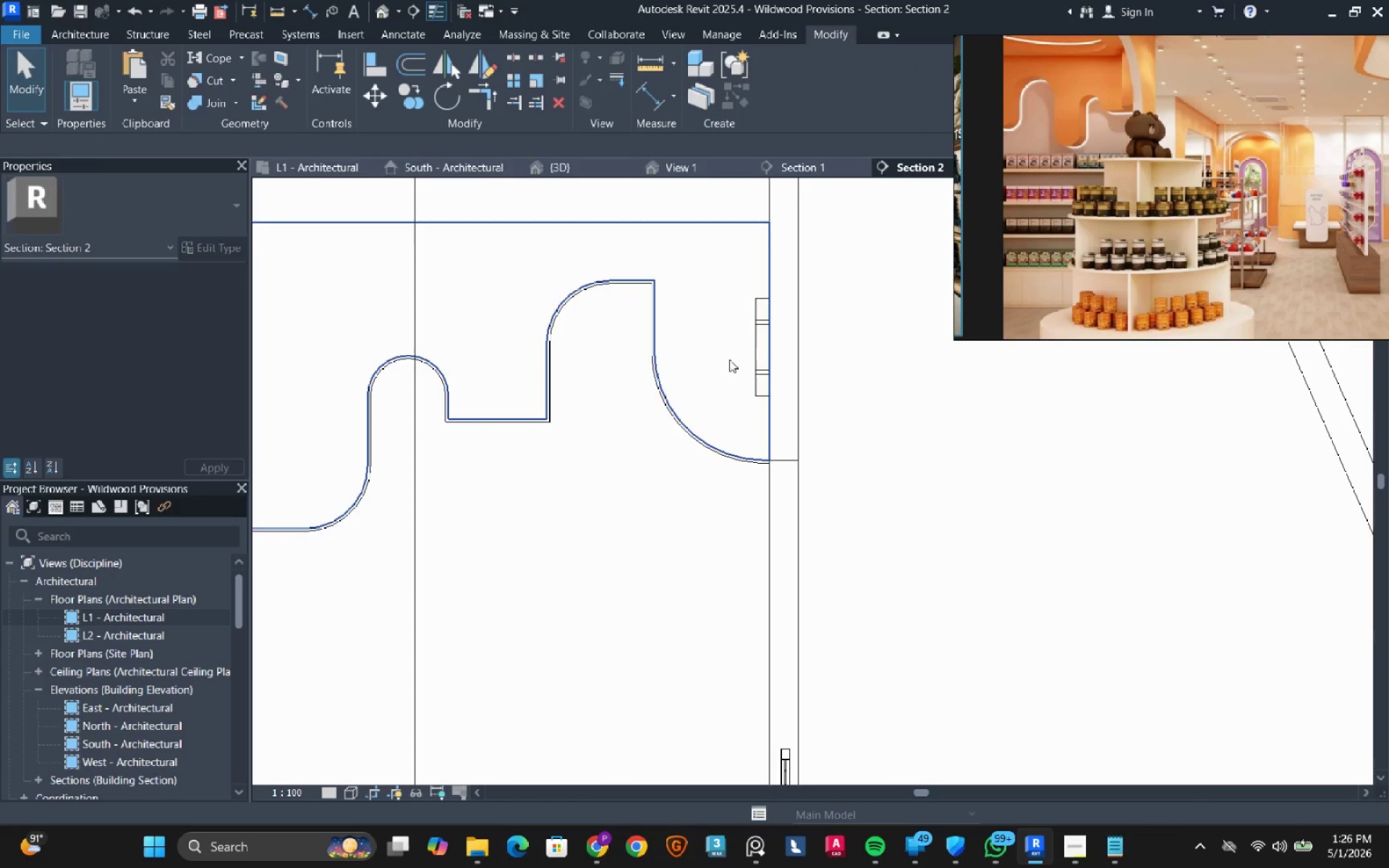 
scroll: coordinate [636, 440], scroll_direction: down, amount: 4.0
 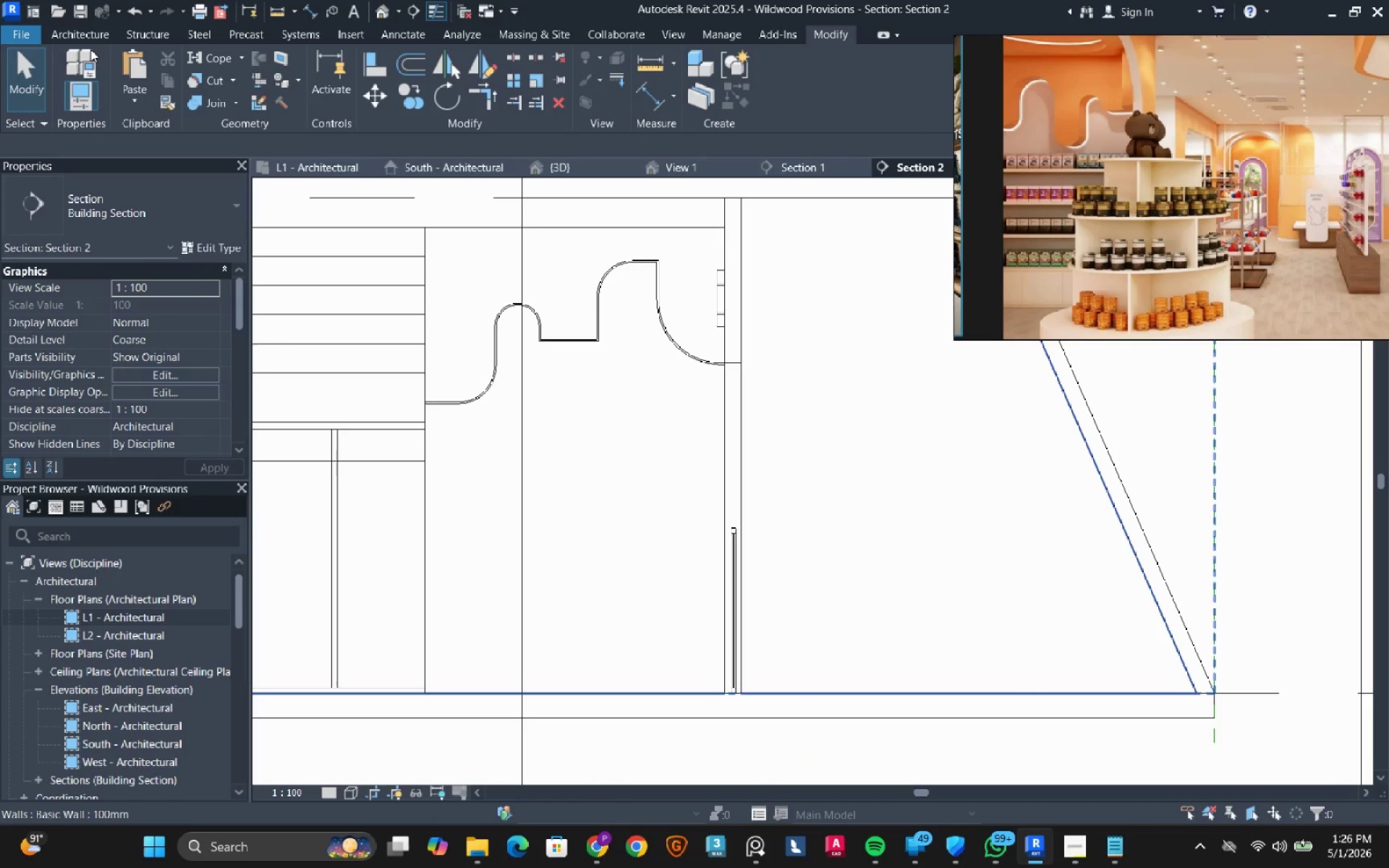 
left_click([82, 39])
 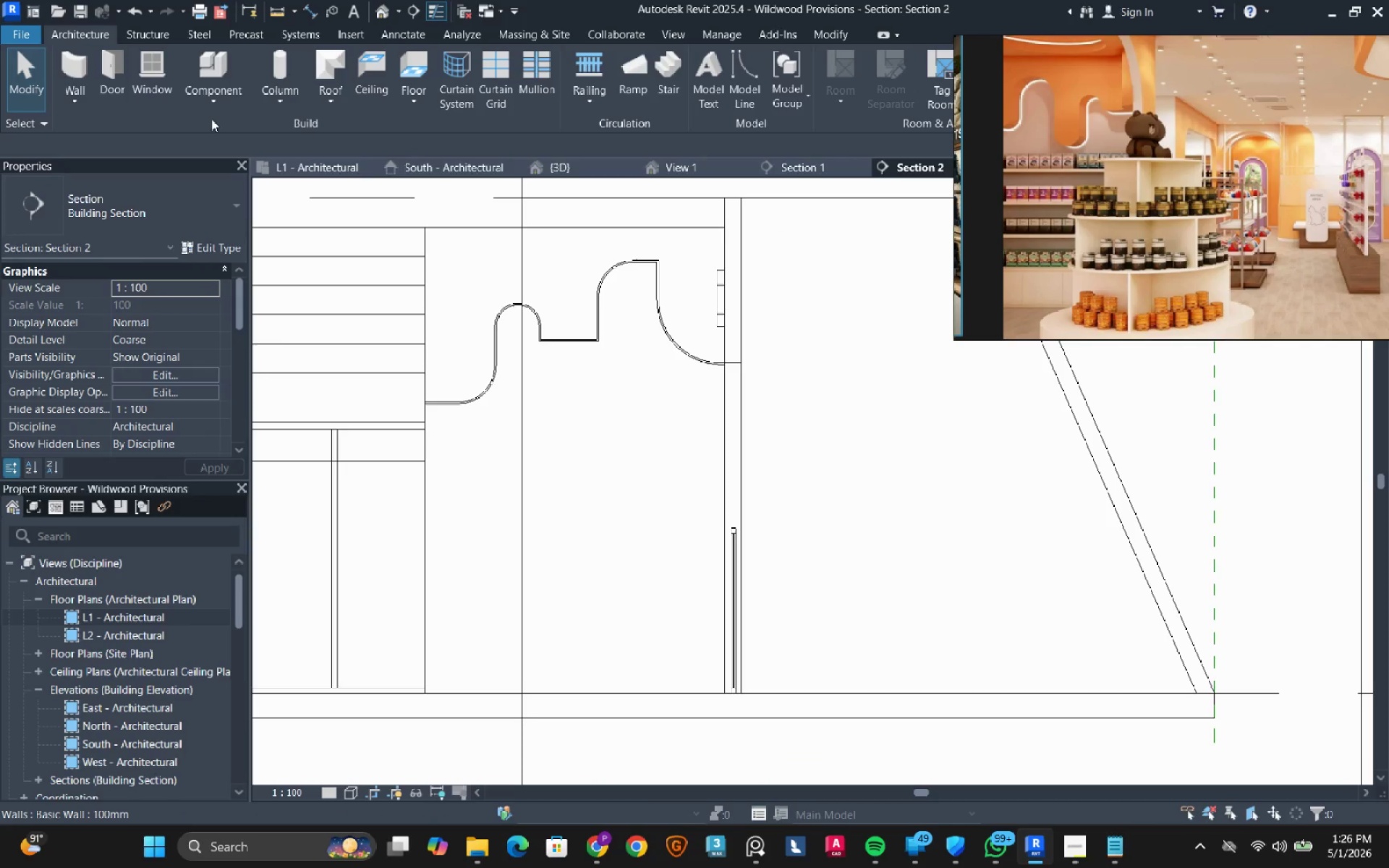 
left_click([220, 108])
 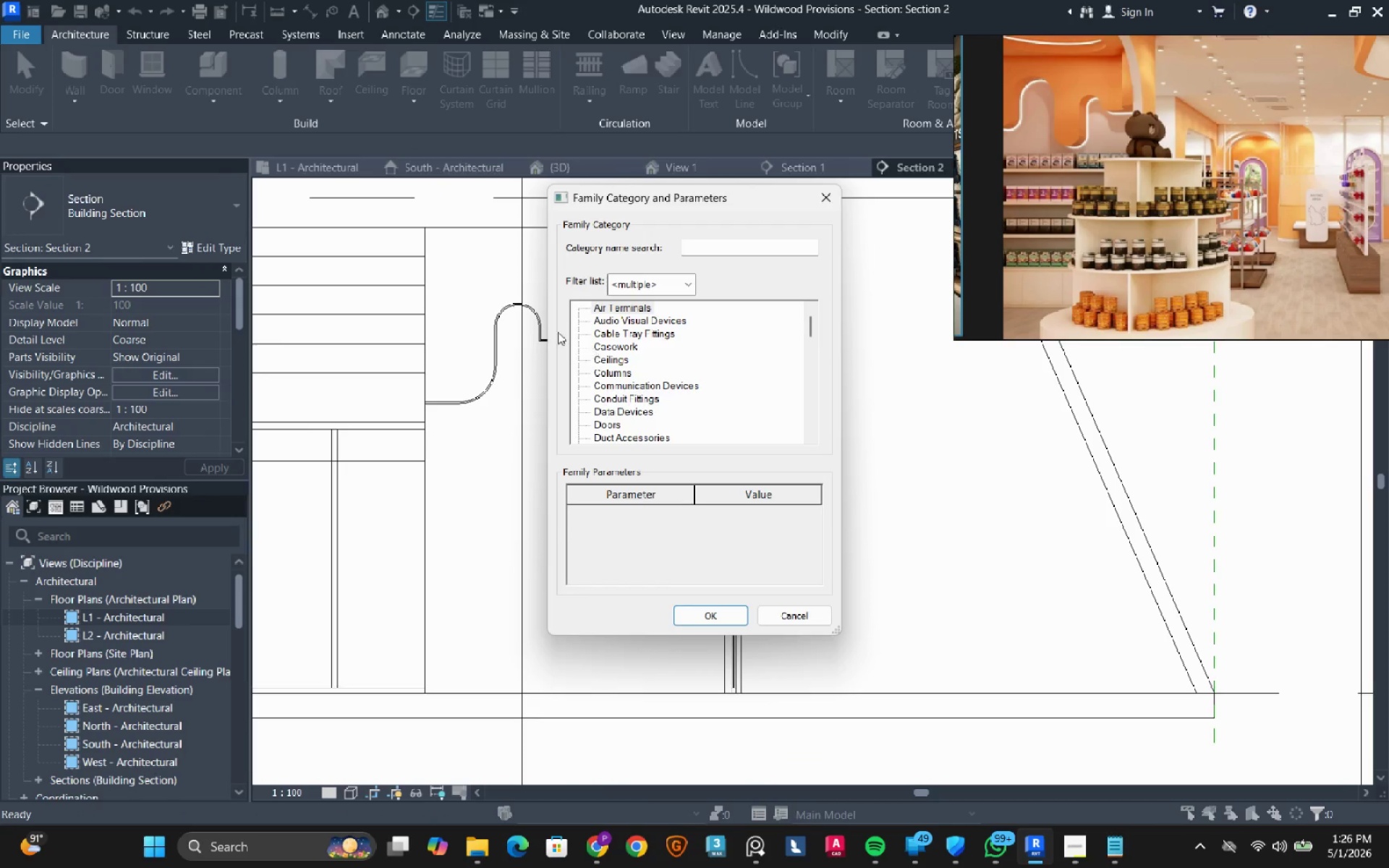 
double_click([619, 349])
 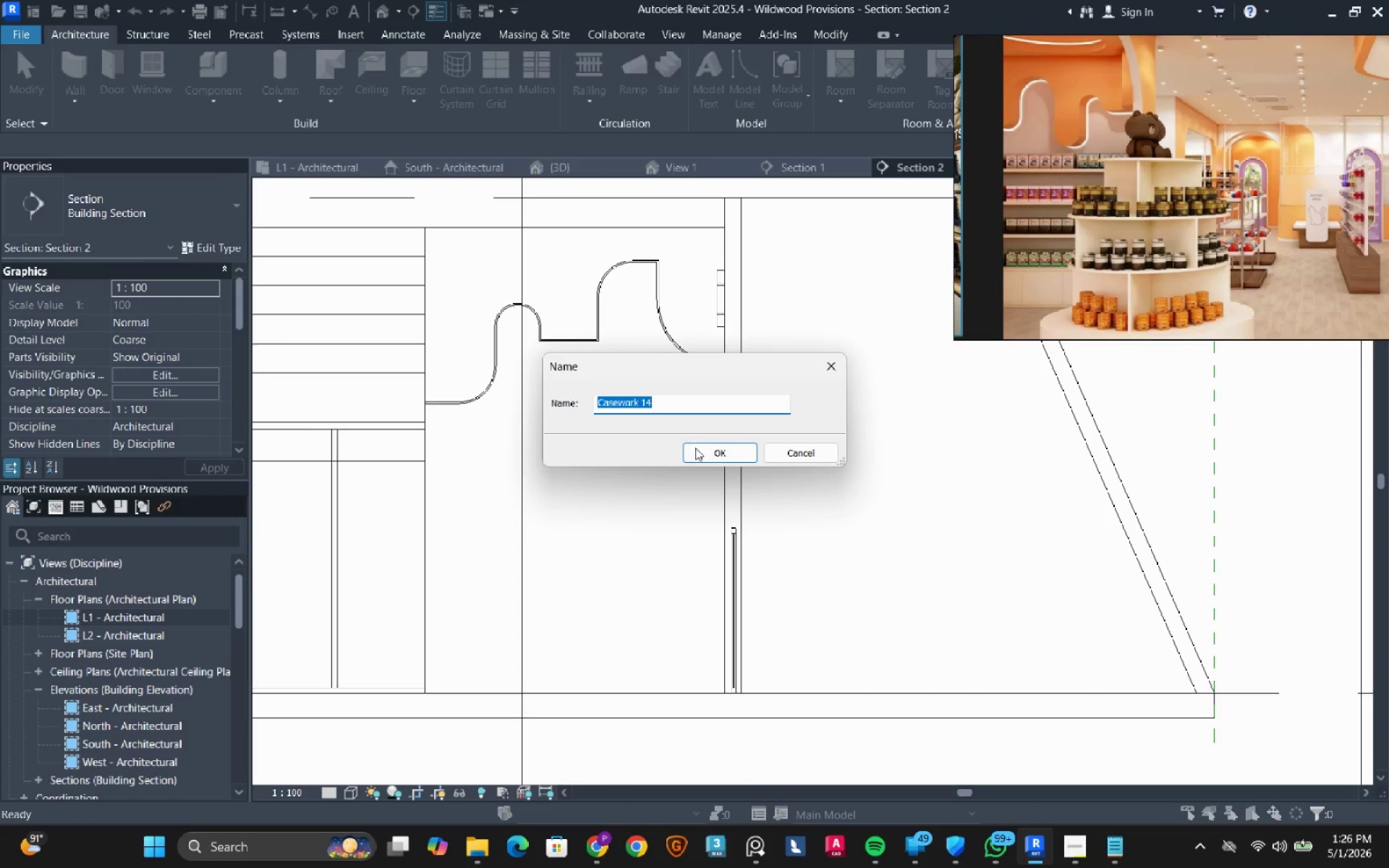 
left_click([696, 448])
 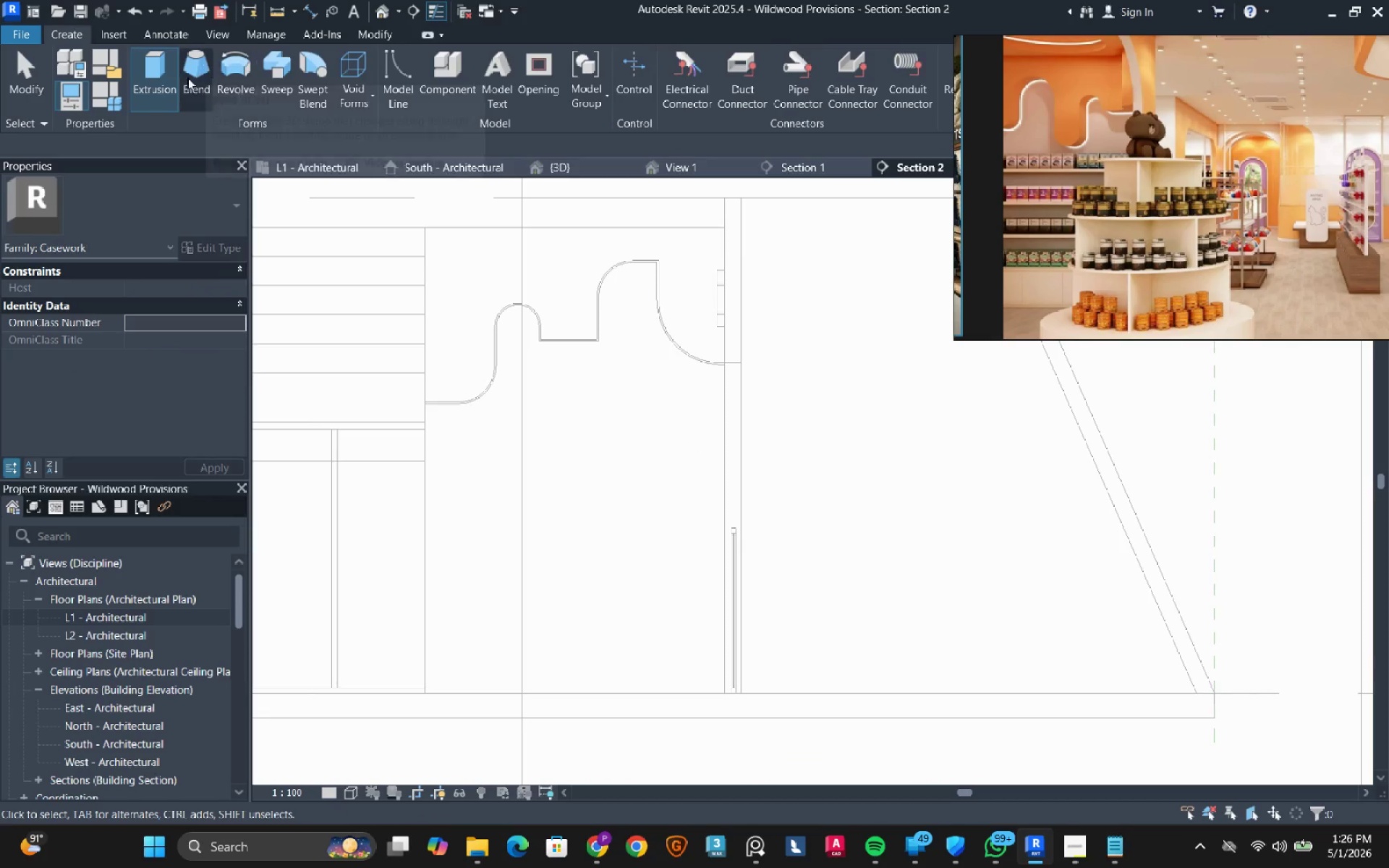 
left_click([157, 77])
 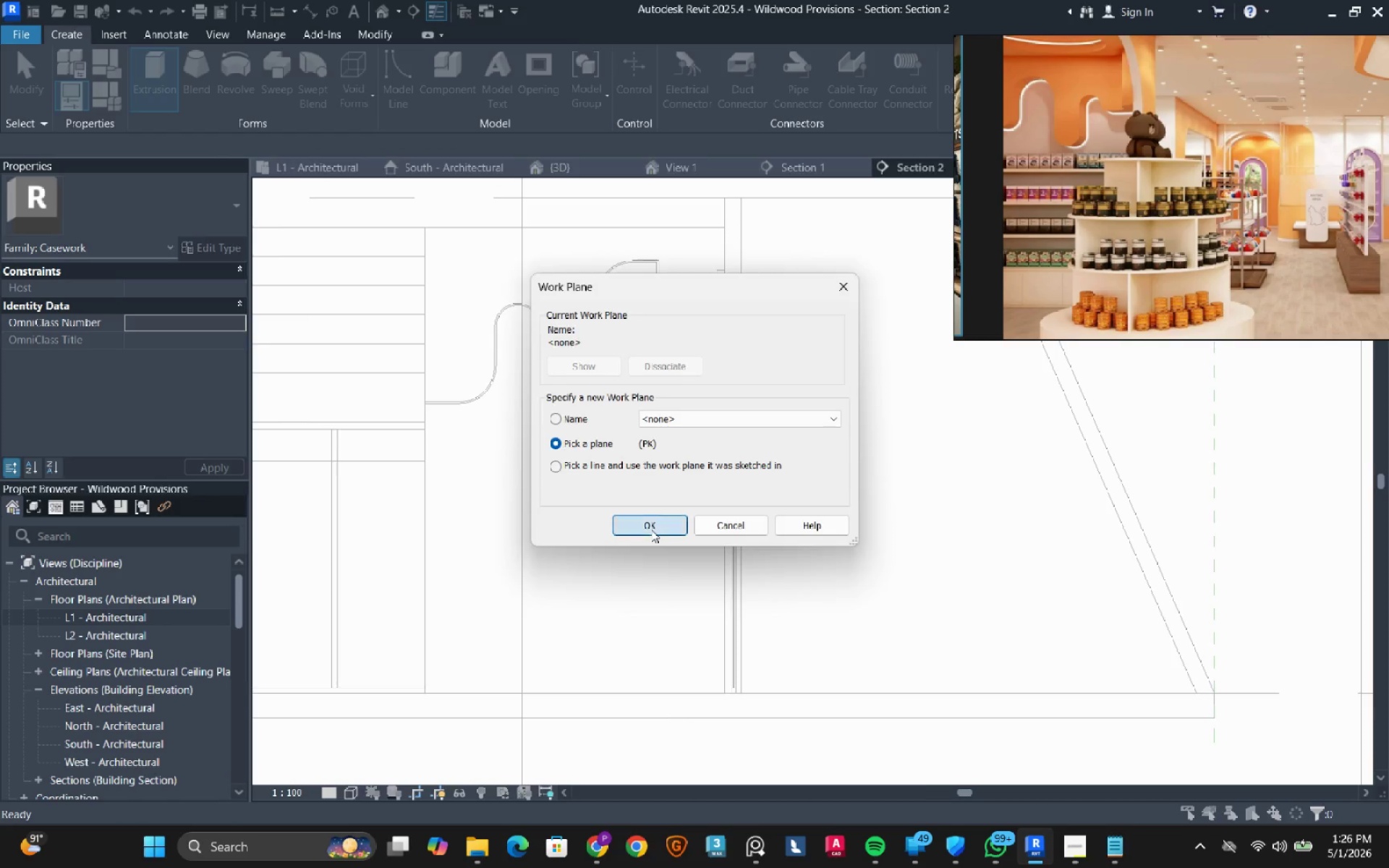 
double_click([643, 491])
 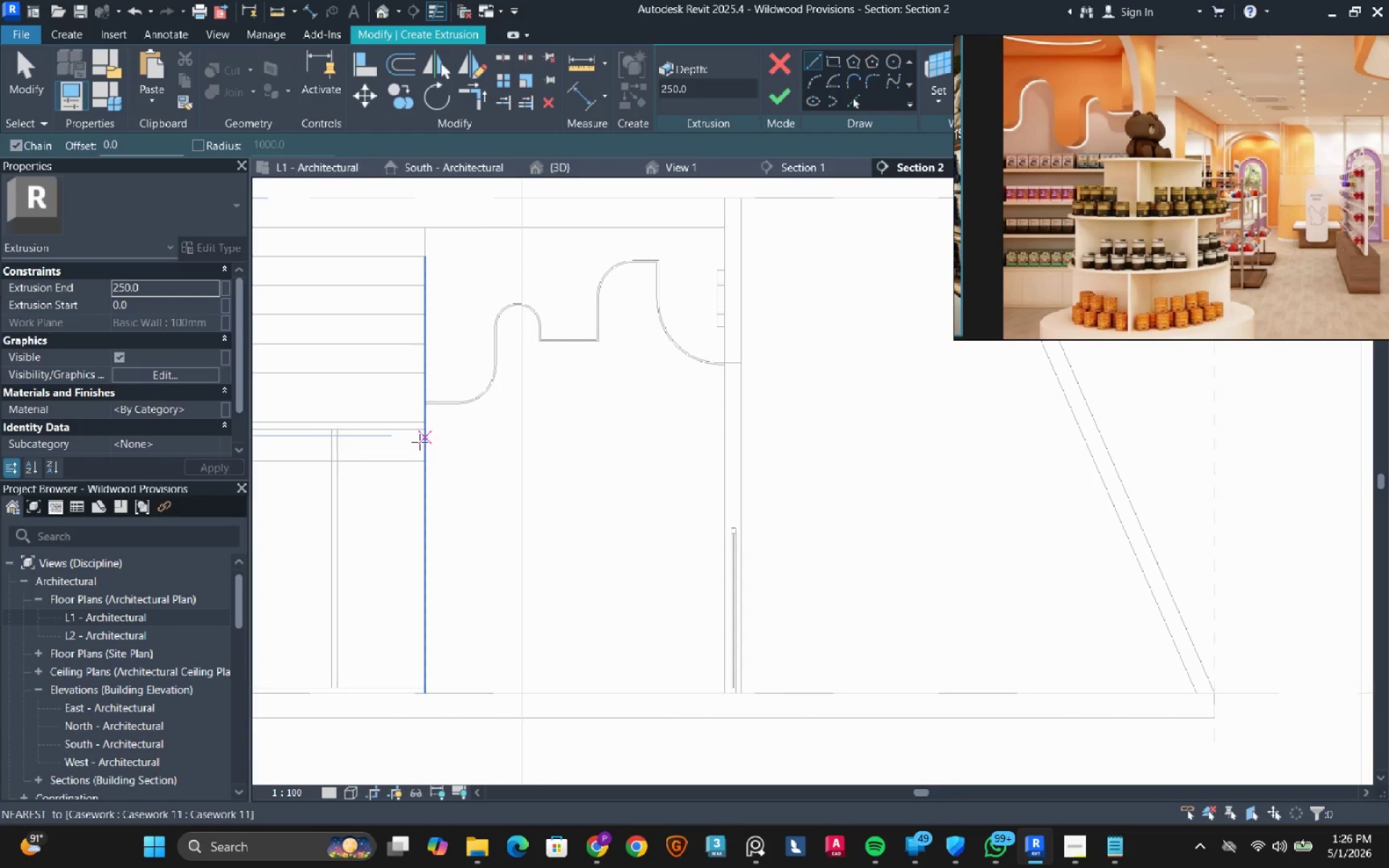 
left_click([425, 446])
 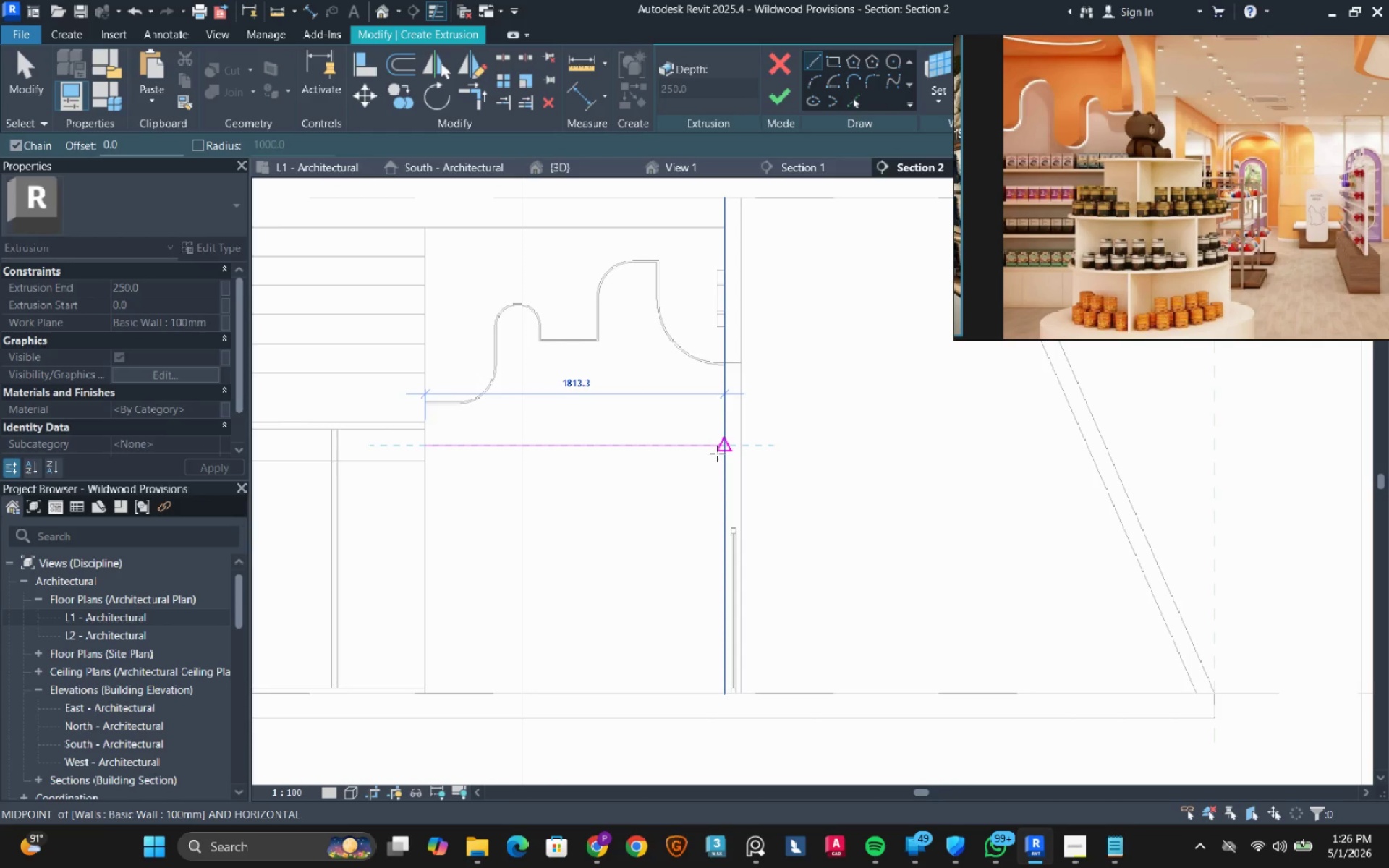 
left_click([717, 454])
 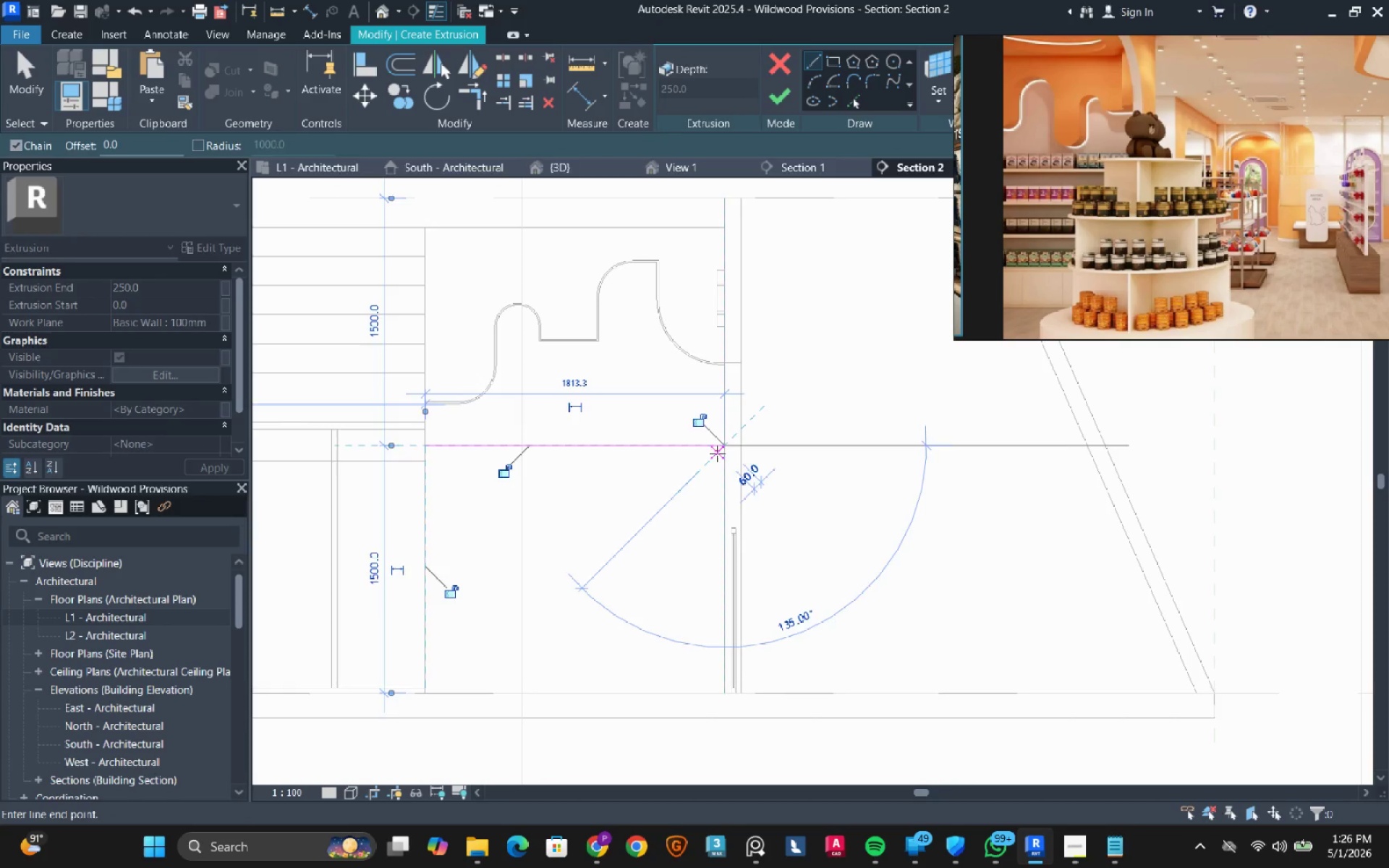 
key(Escape)
 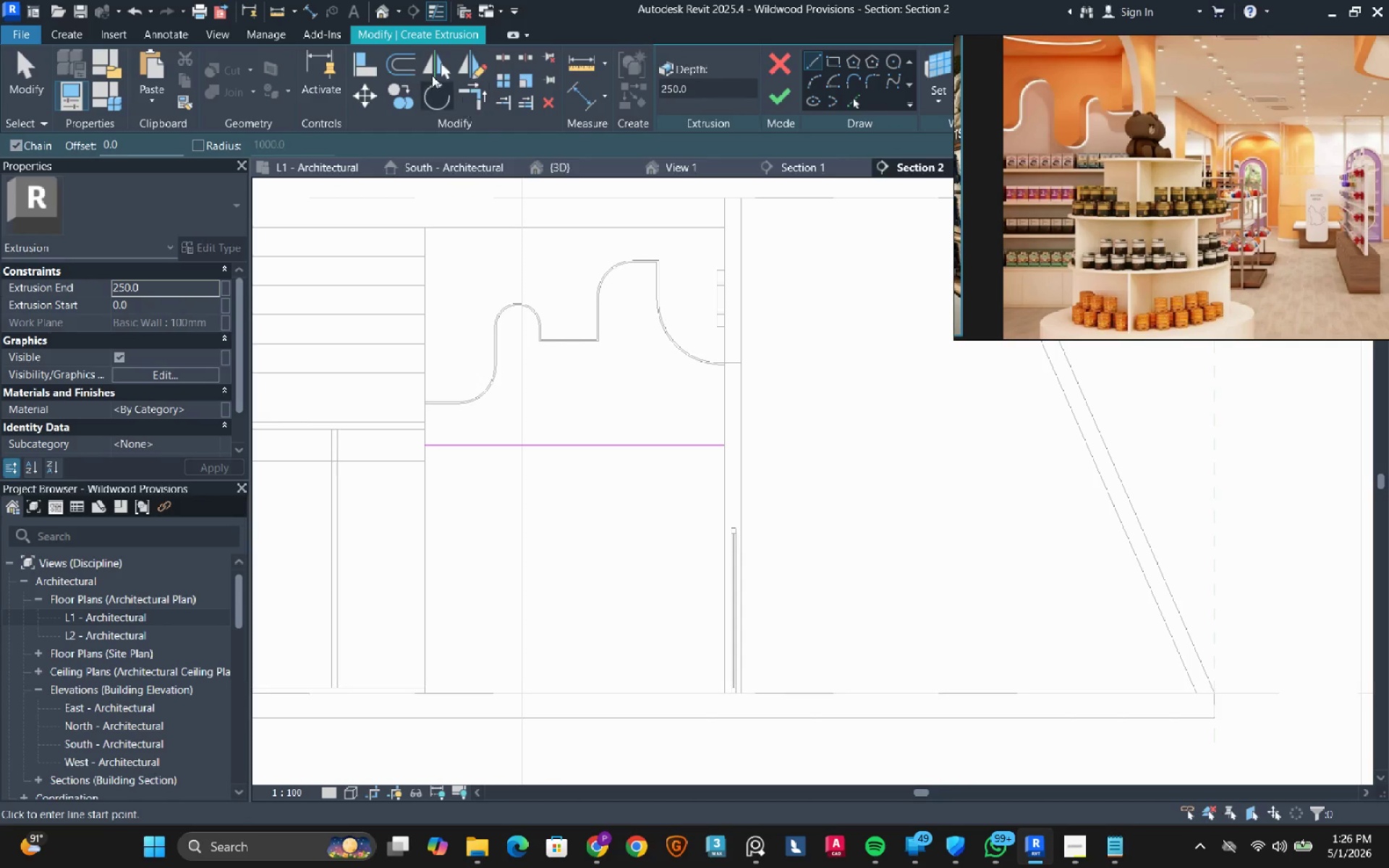 
left_click([399, 61])
 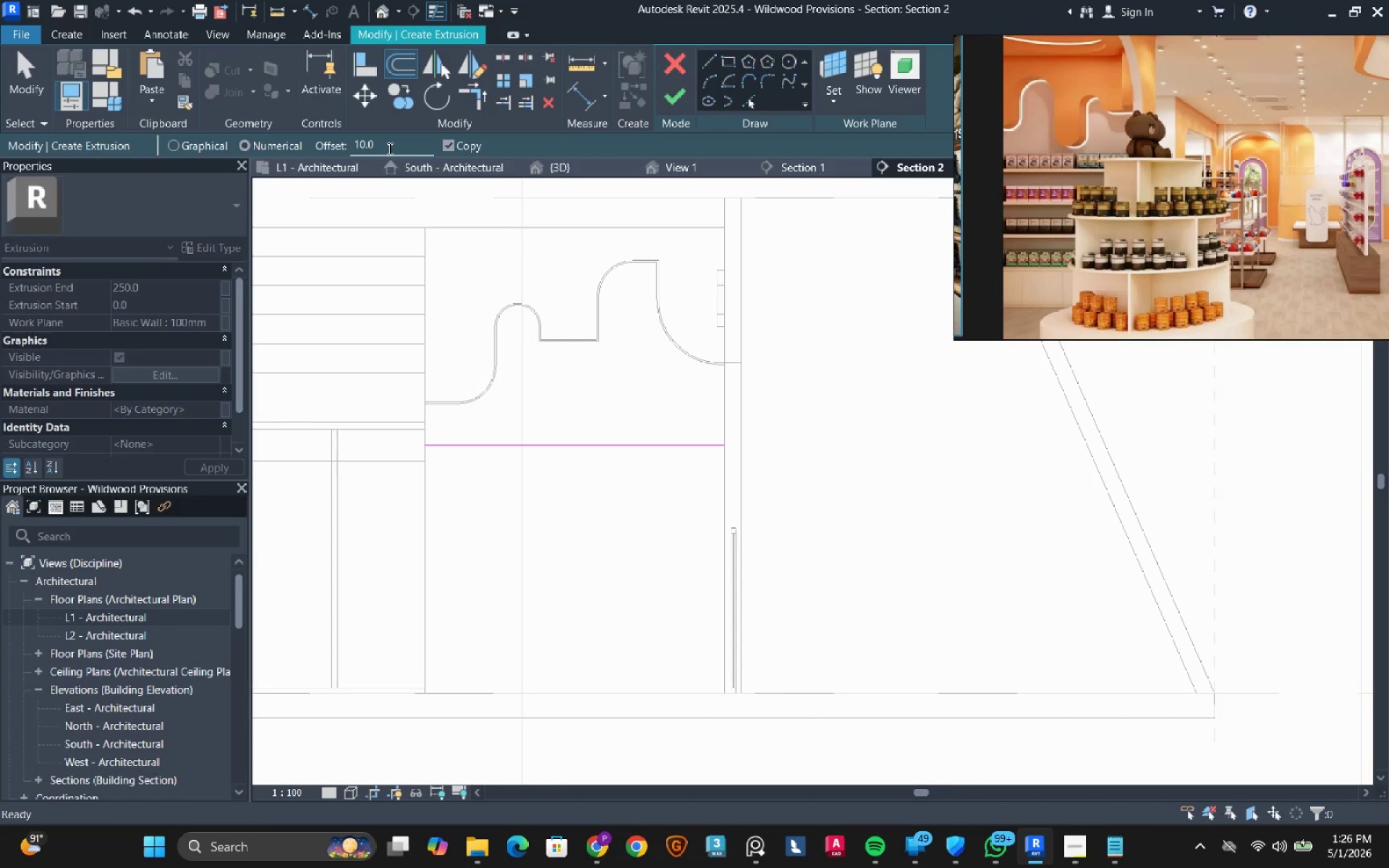 
double_click([388, 148])
 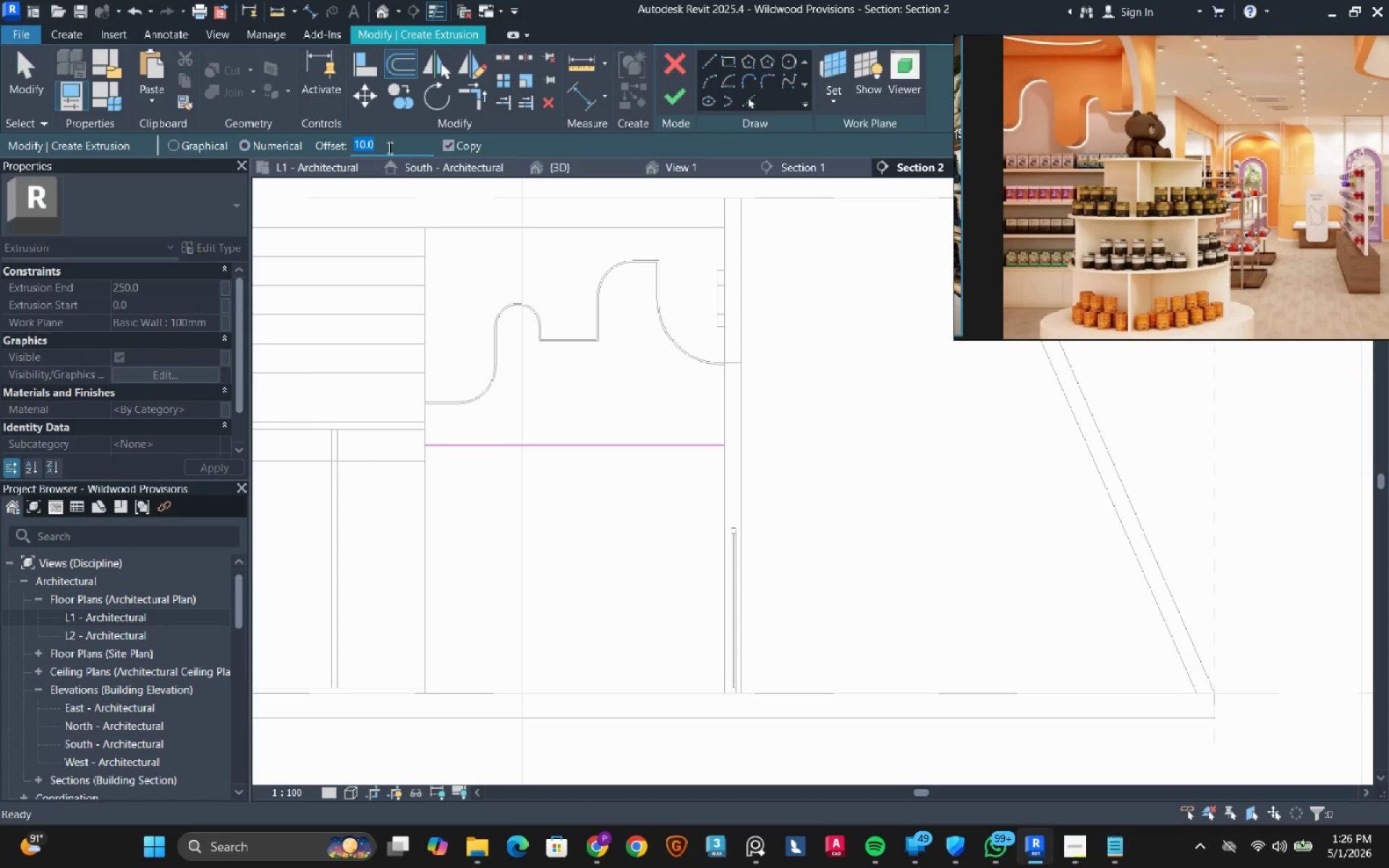 
key(Numpad3)
 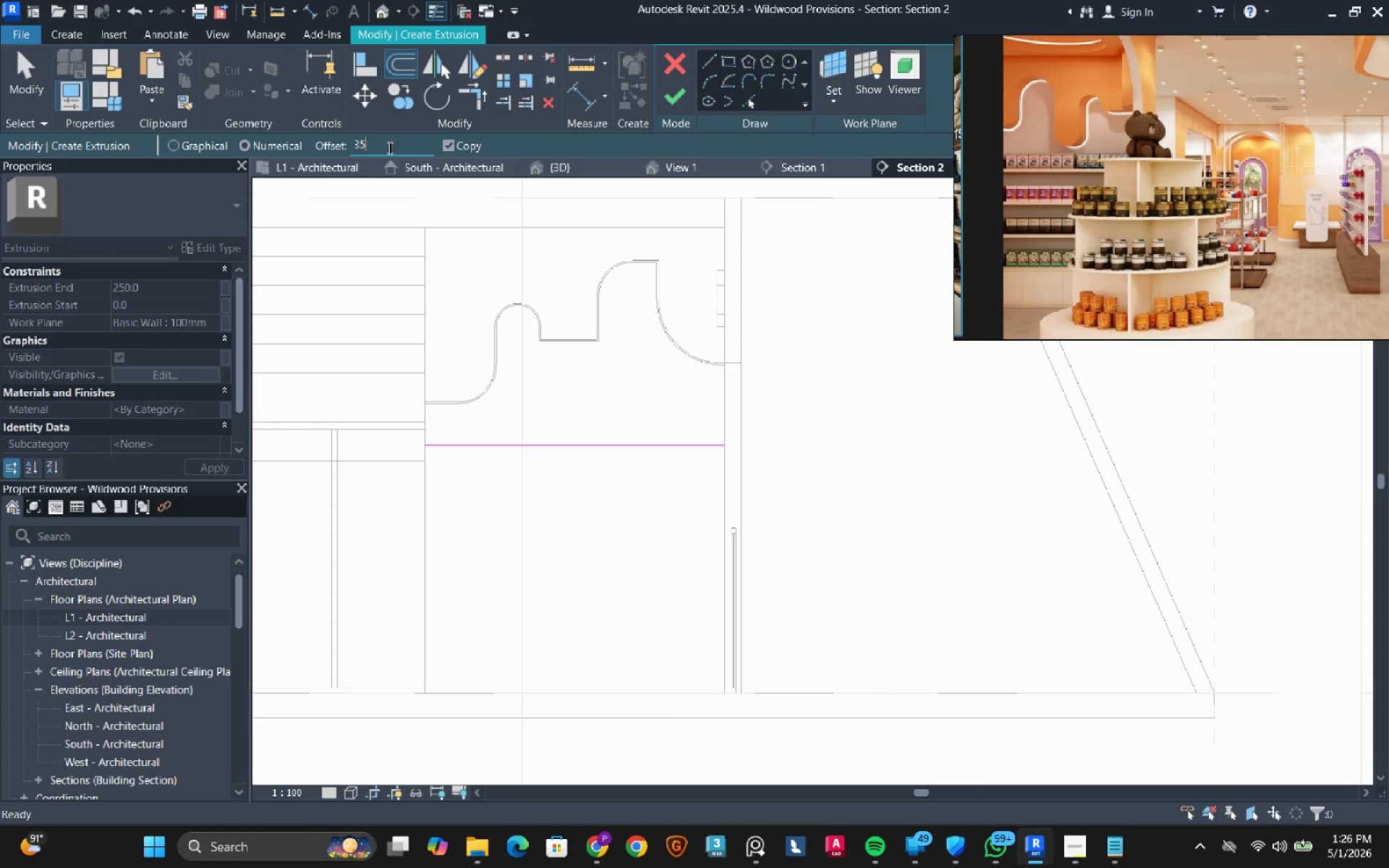 
key(Numpad5)
 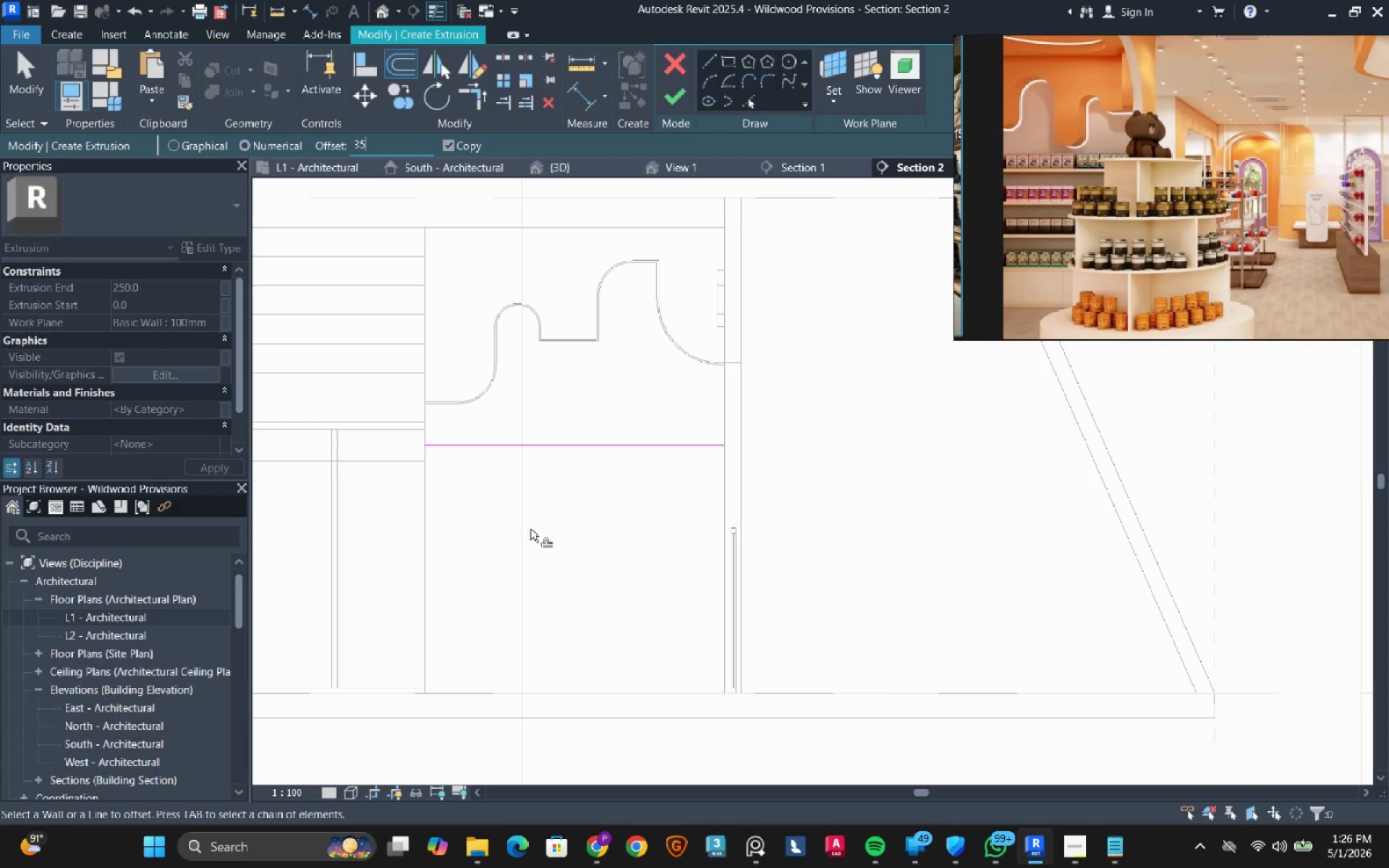 
left_click([530, 534])
 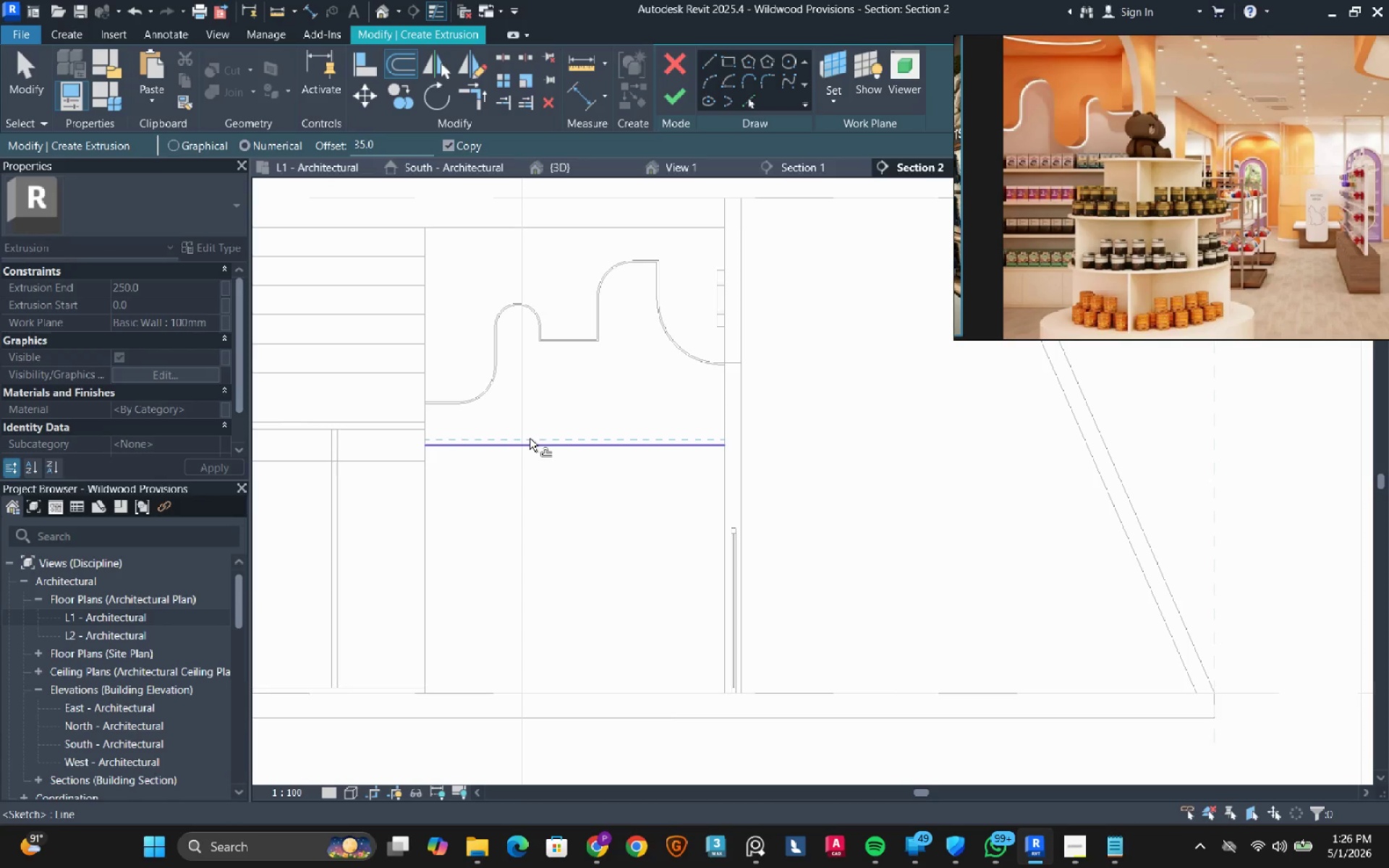 
left_click([530, 438])
 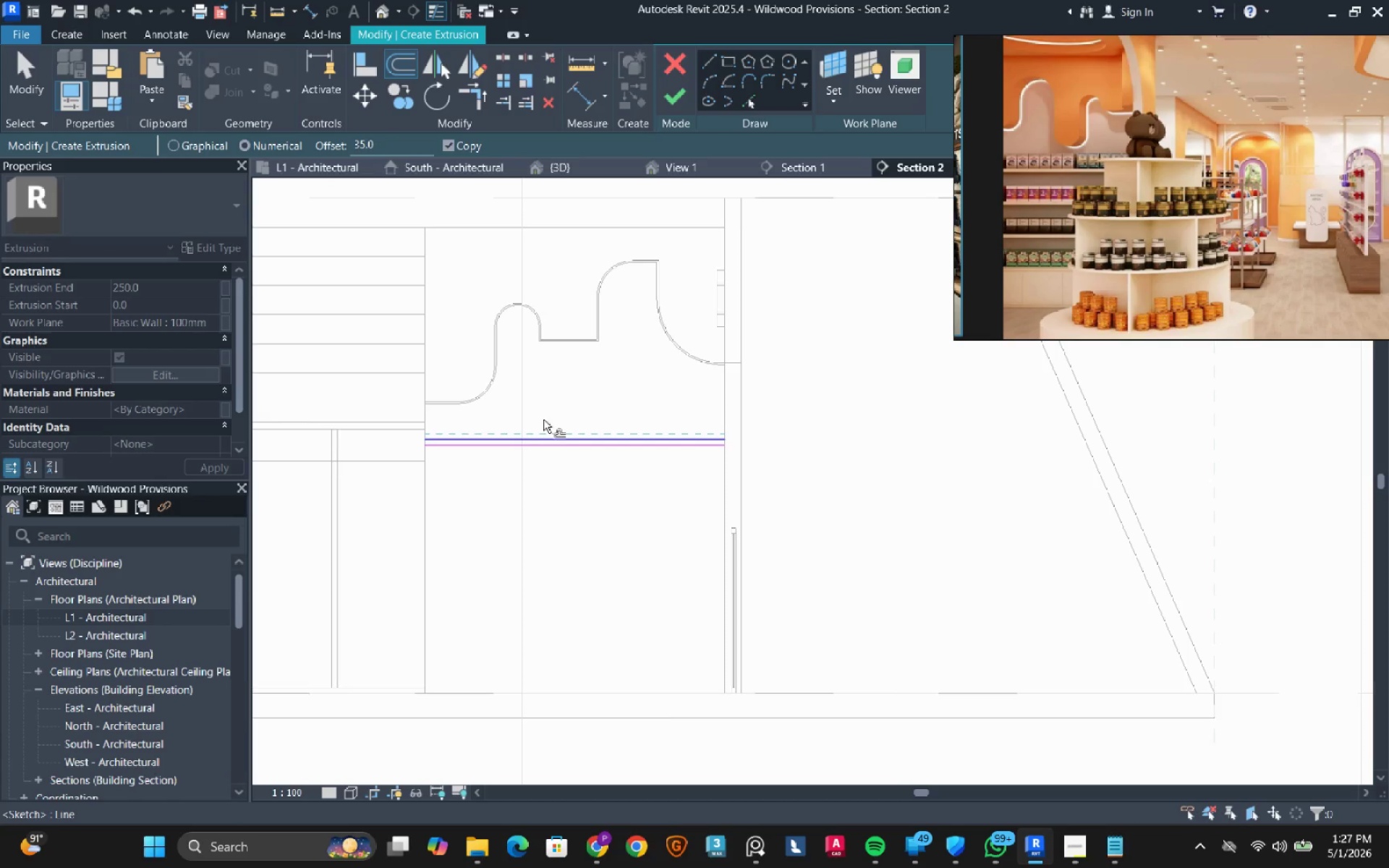 
key(Escape)
 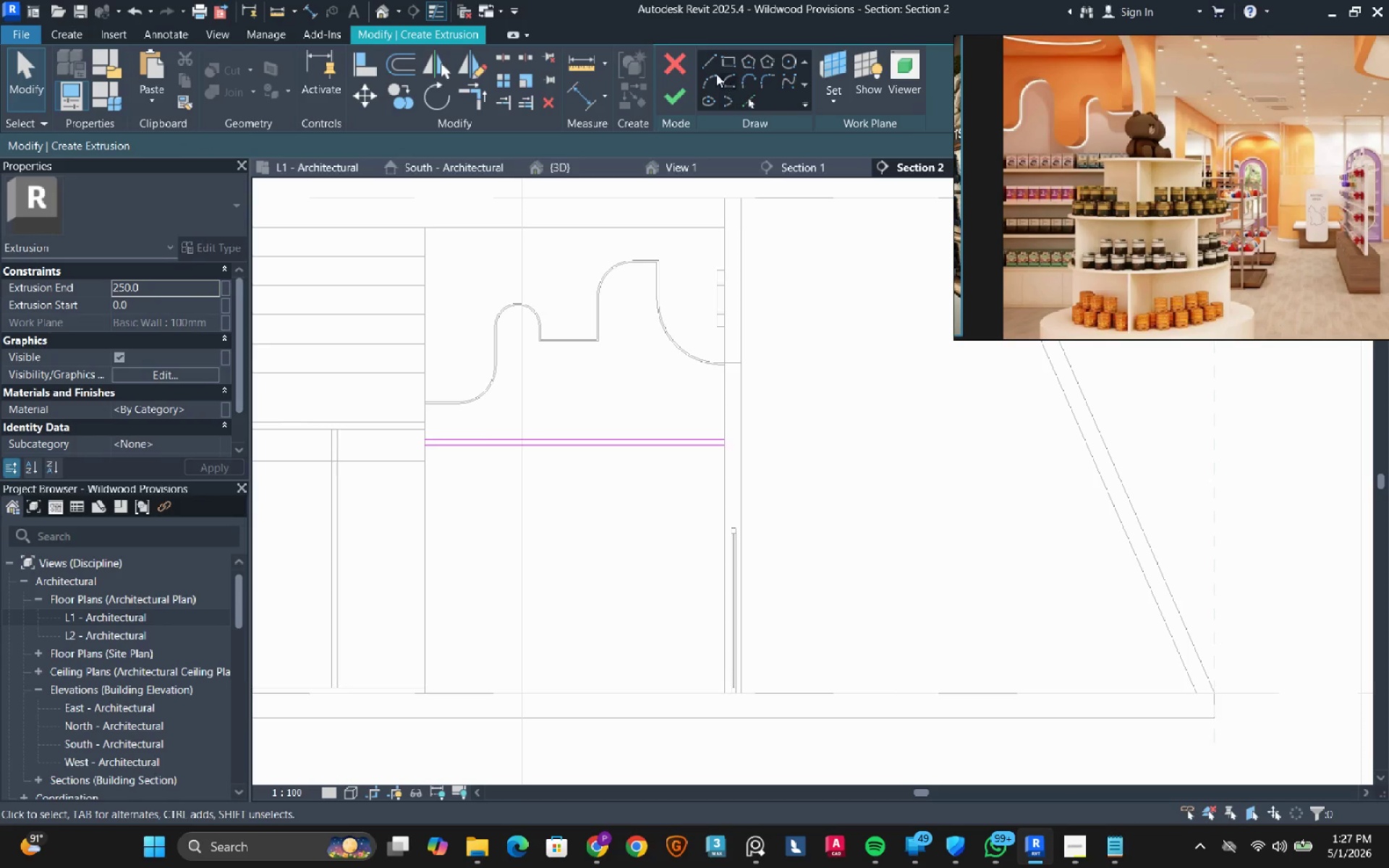 
left_click([709, 61])
 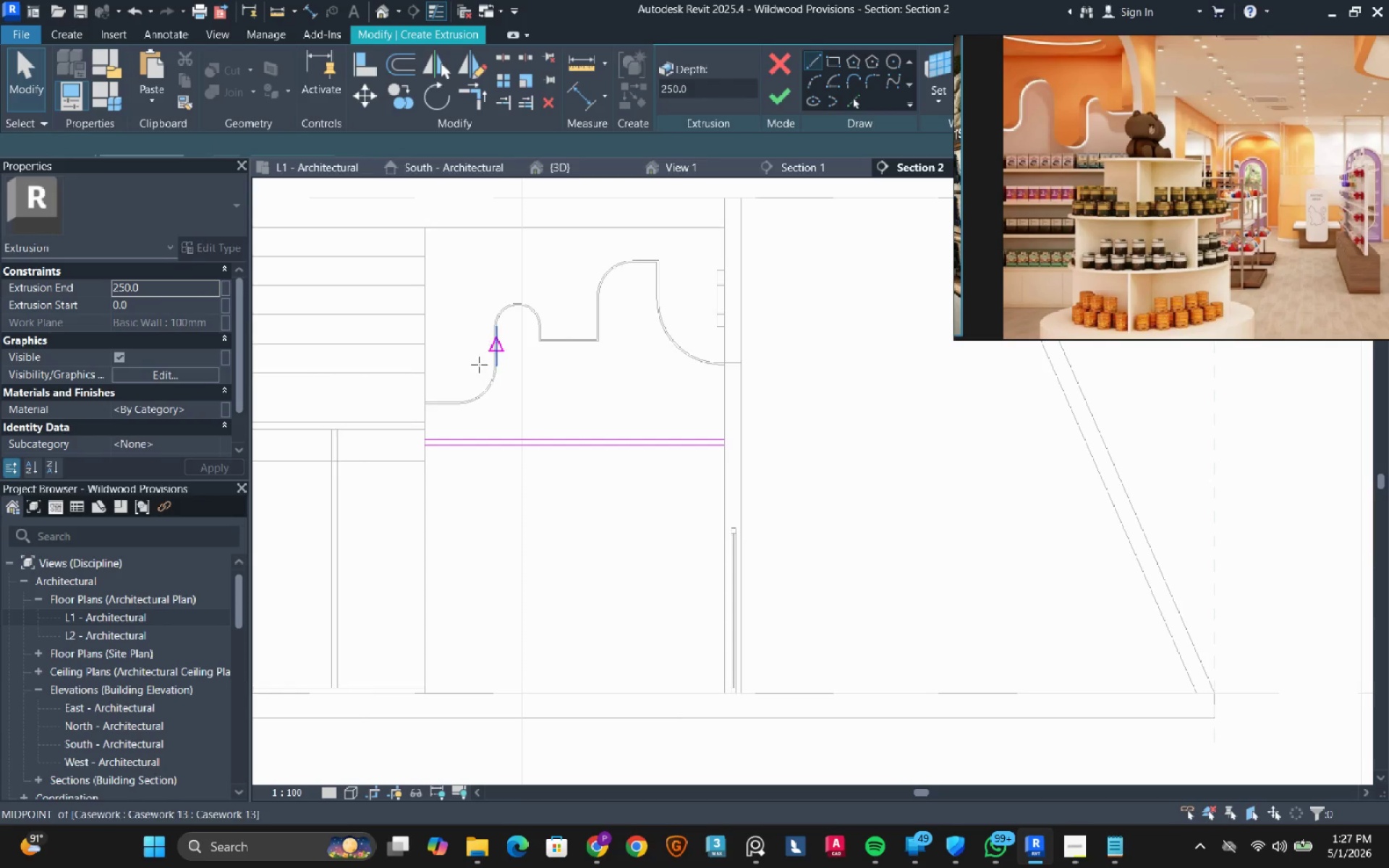 
scroll: coordinate [426, 451], scroll_direction: up, amount: 4.0
 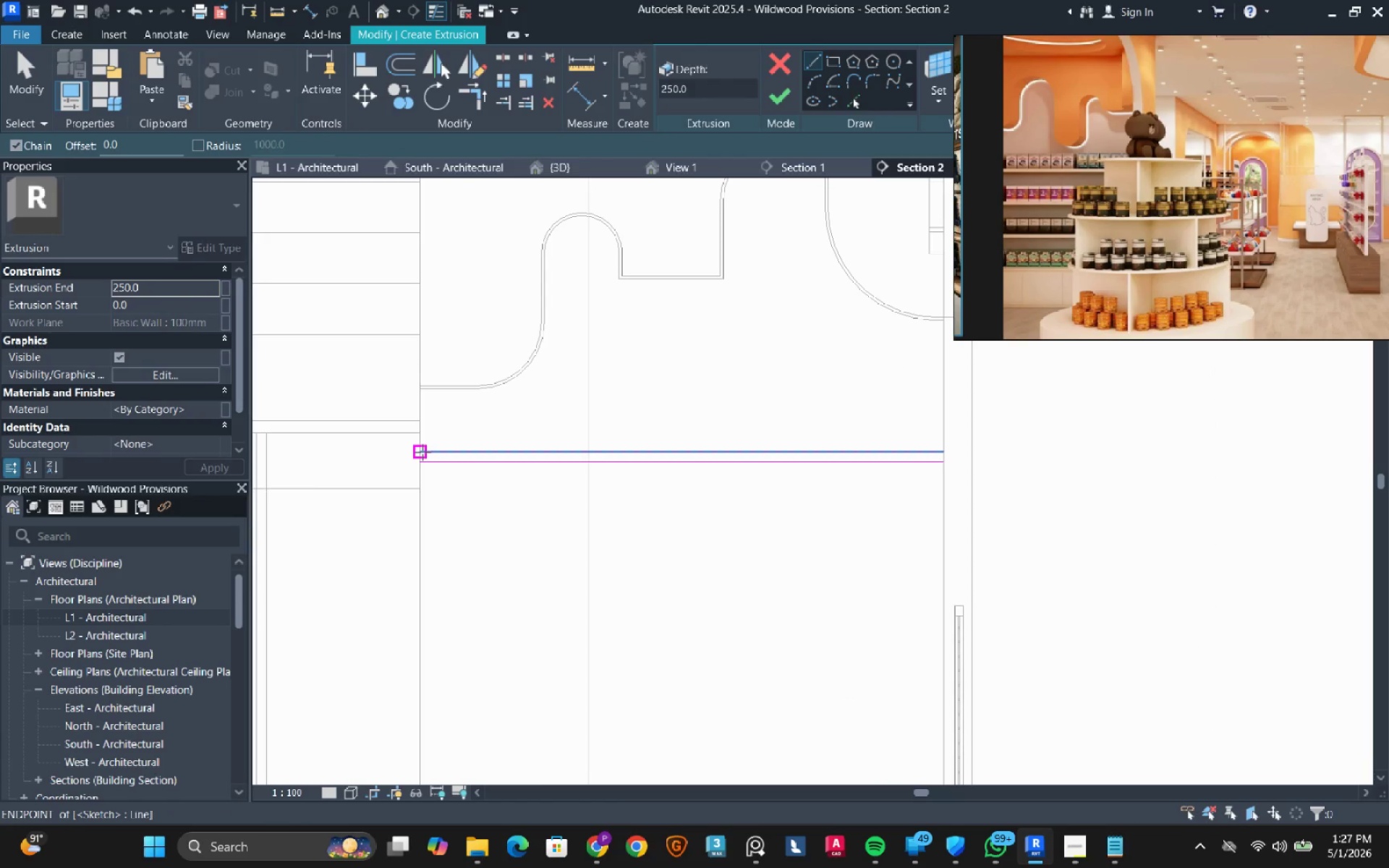 
left_click([422, 452])
 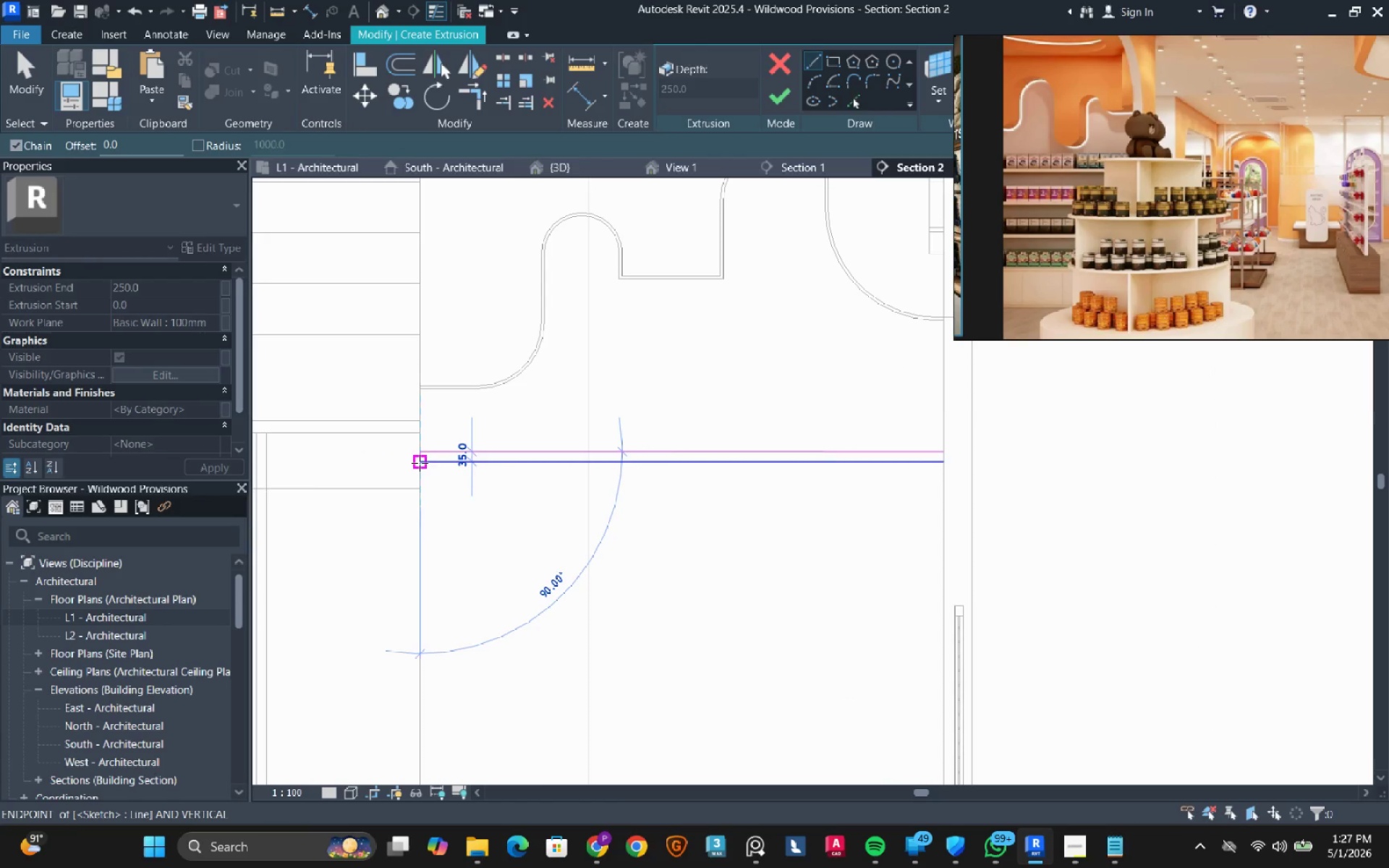 
left_click([418, 464])
 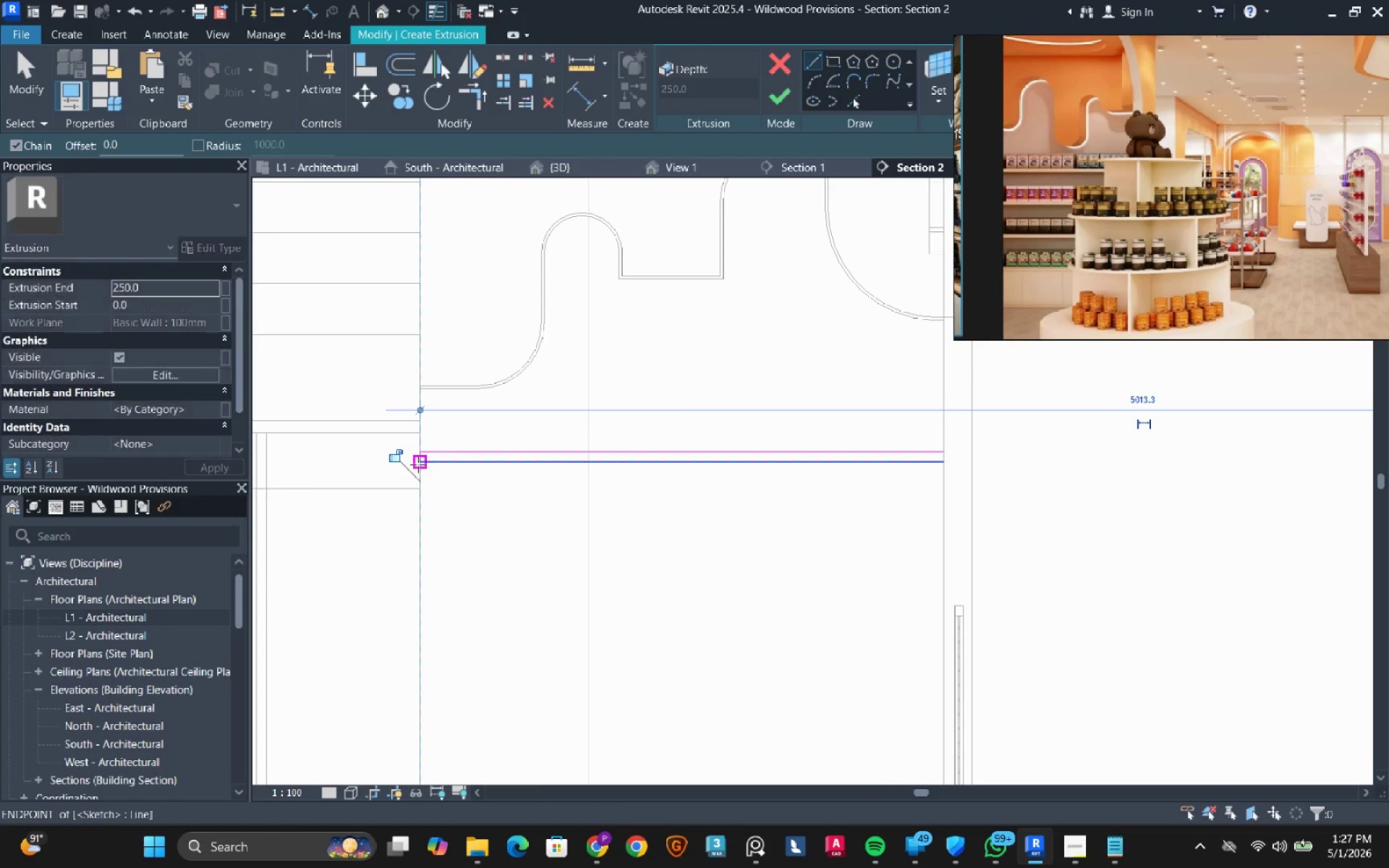 
key(Escape)
 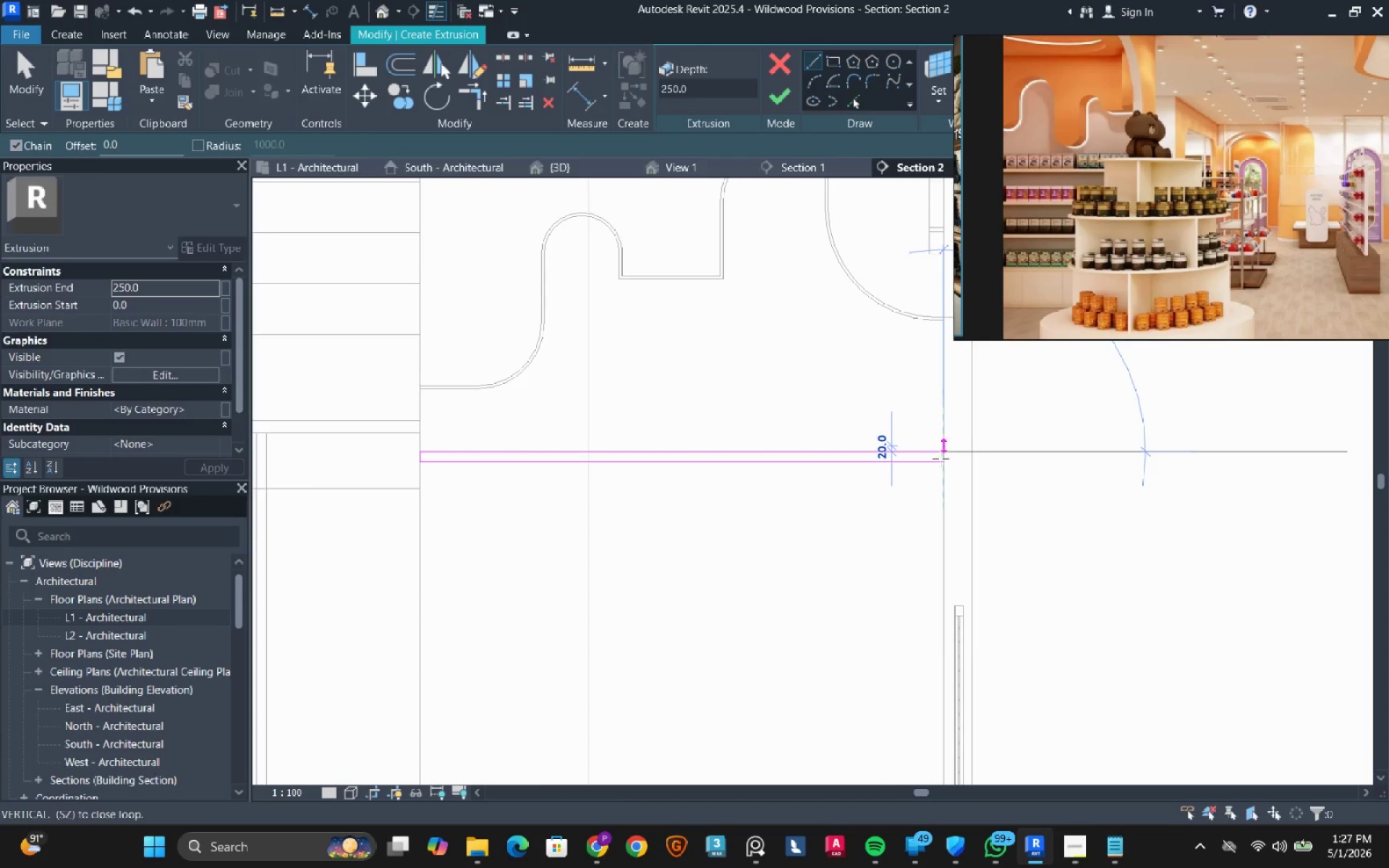 
left_click([939, 464])
 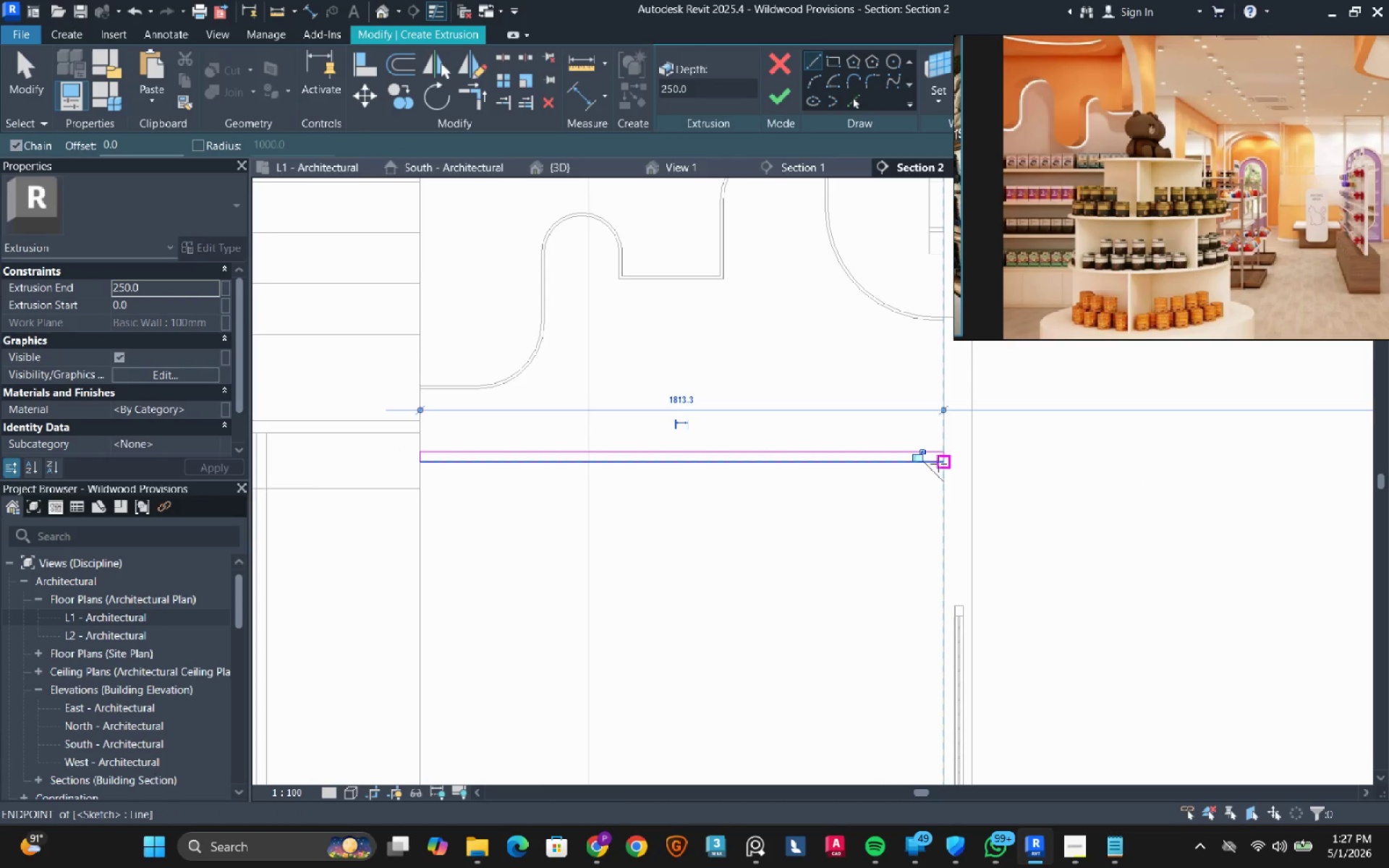 
key(Escape)
 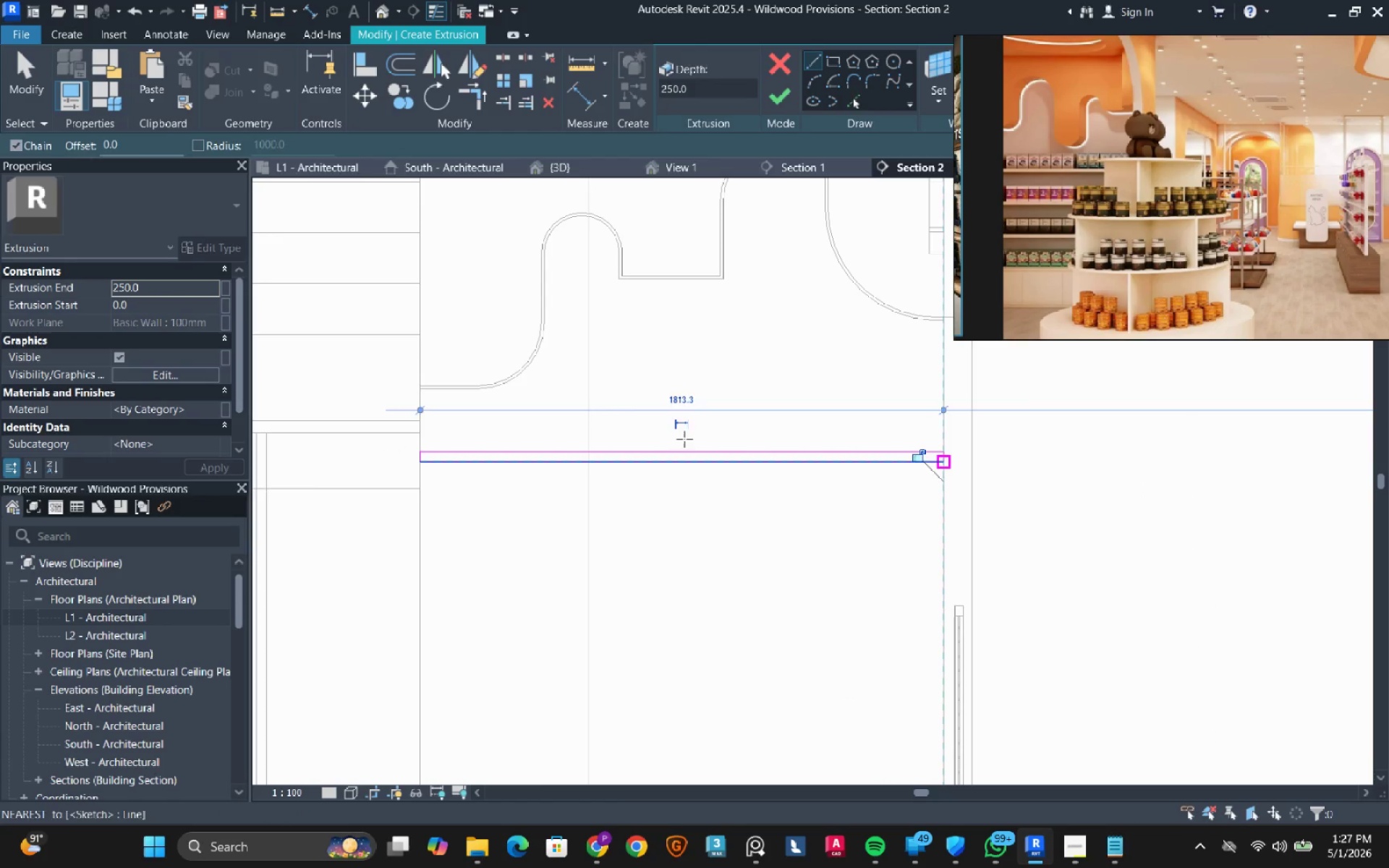 
key(Escape)
type(wf)
 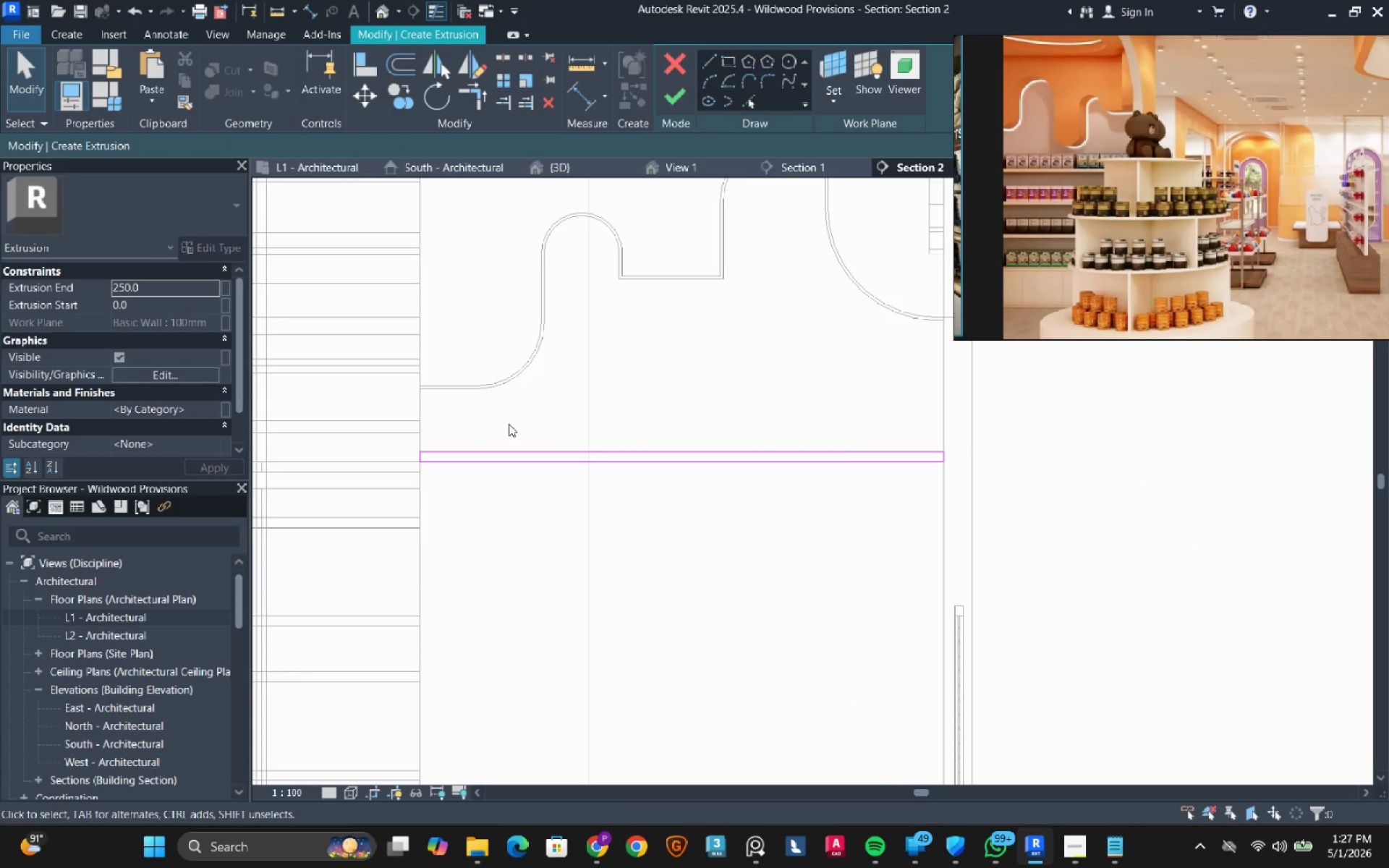 
scroll: coordinate [501, 427], scroll_direction: down, amount: 4.0
 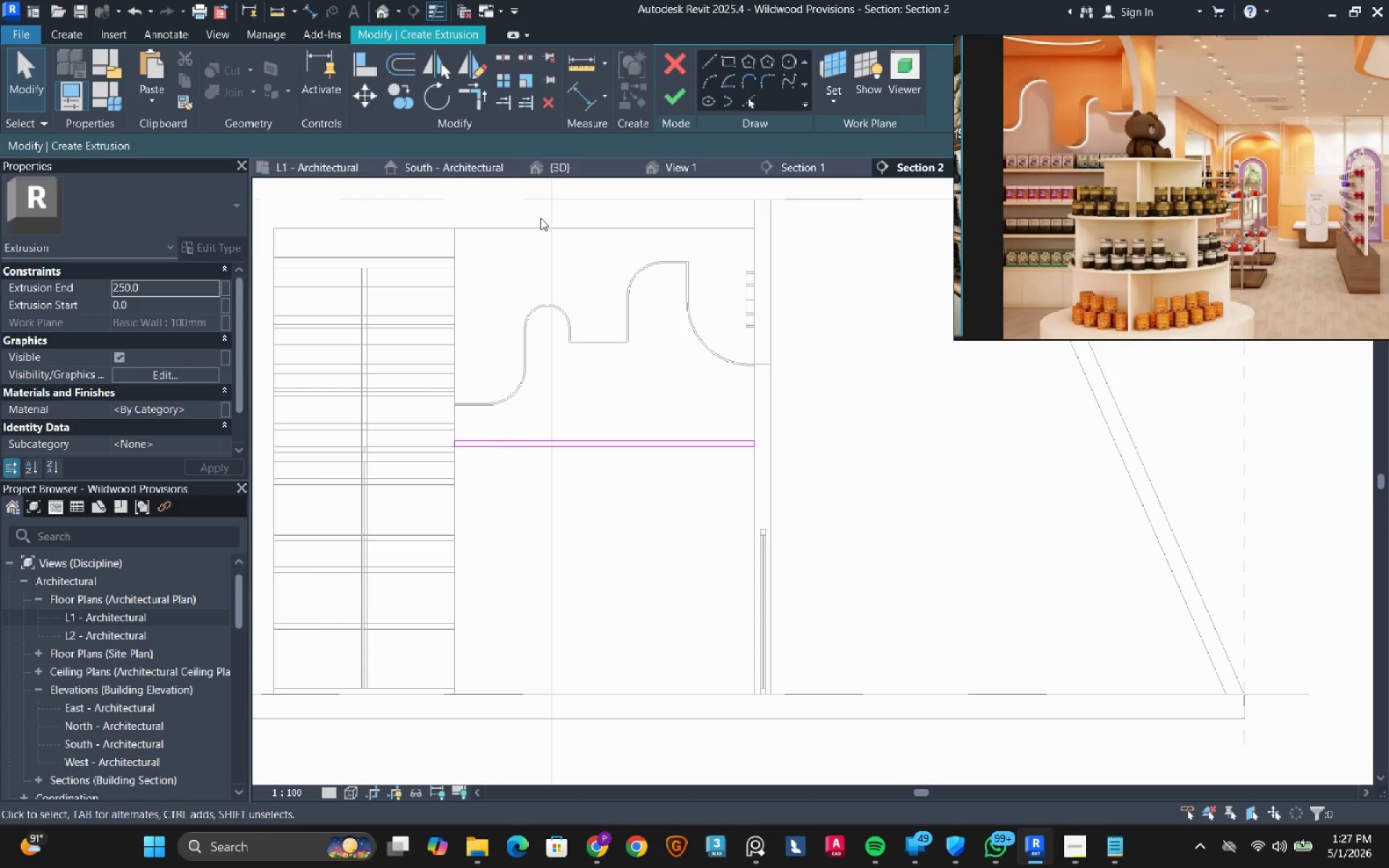 
wait(5.66)
 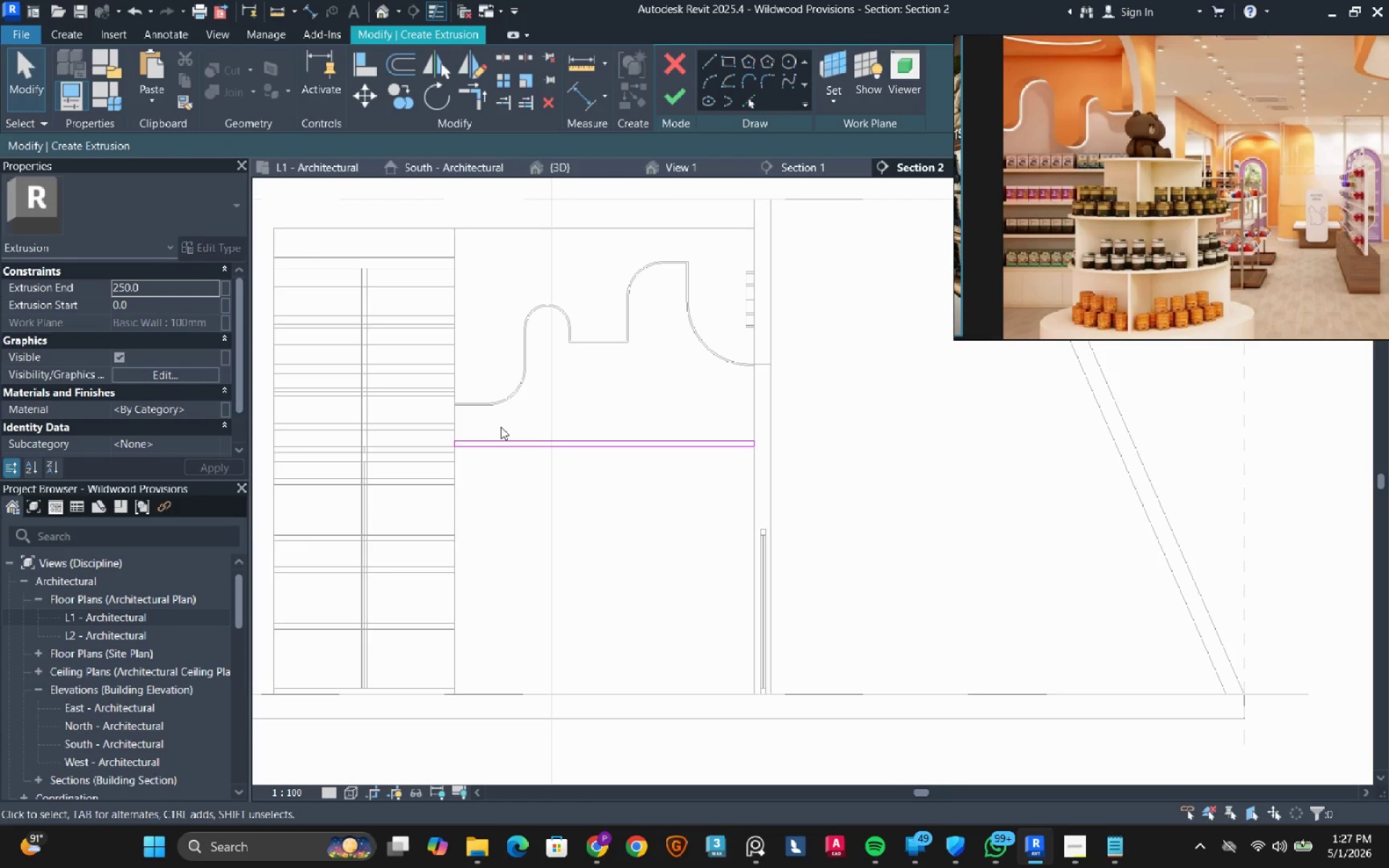 
left_click([575, 161])
 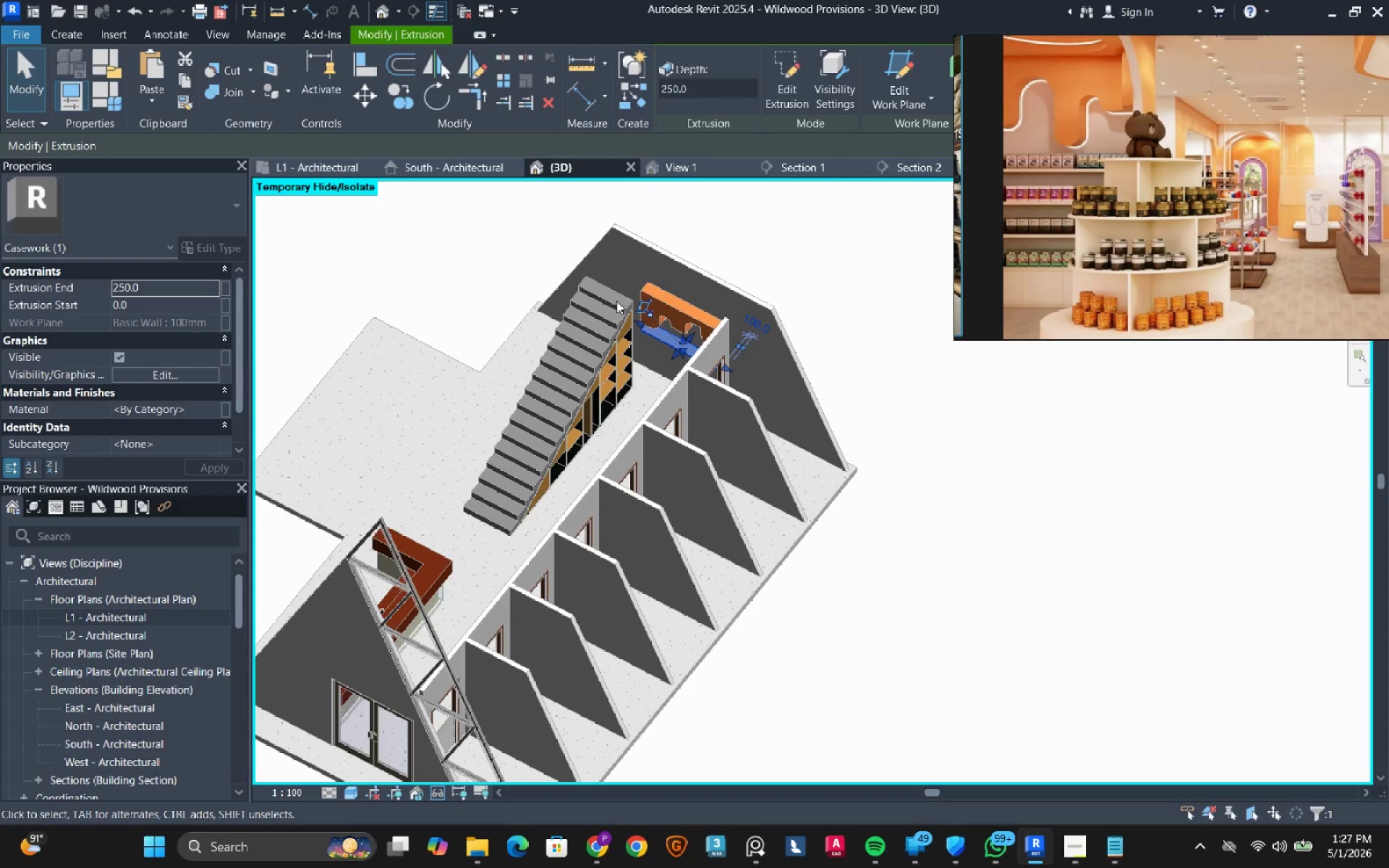 
hold_key(key=ShiftLeft, duration=1.01)
 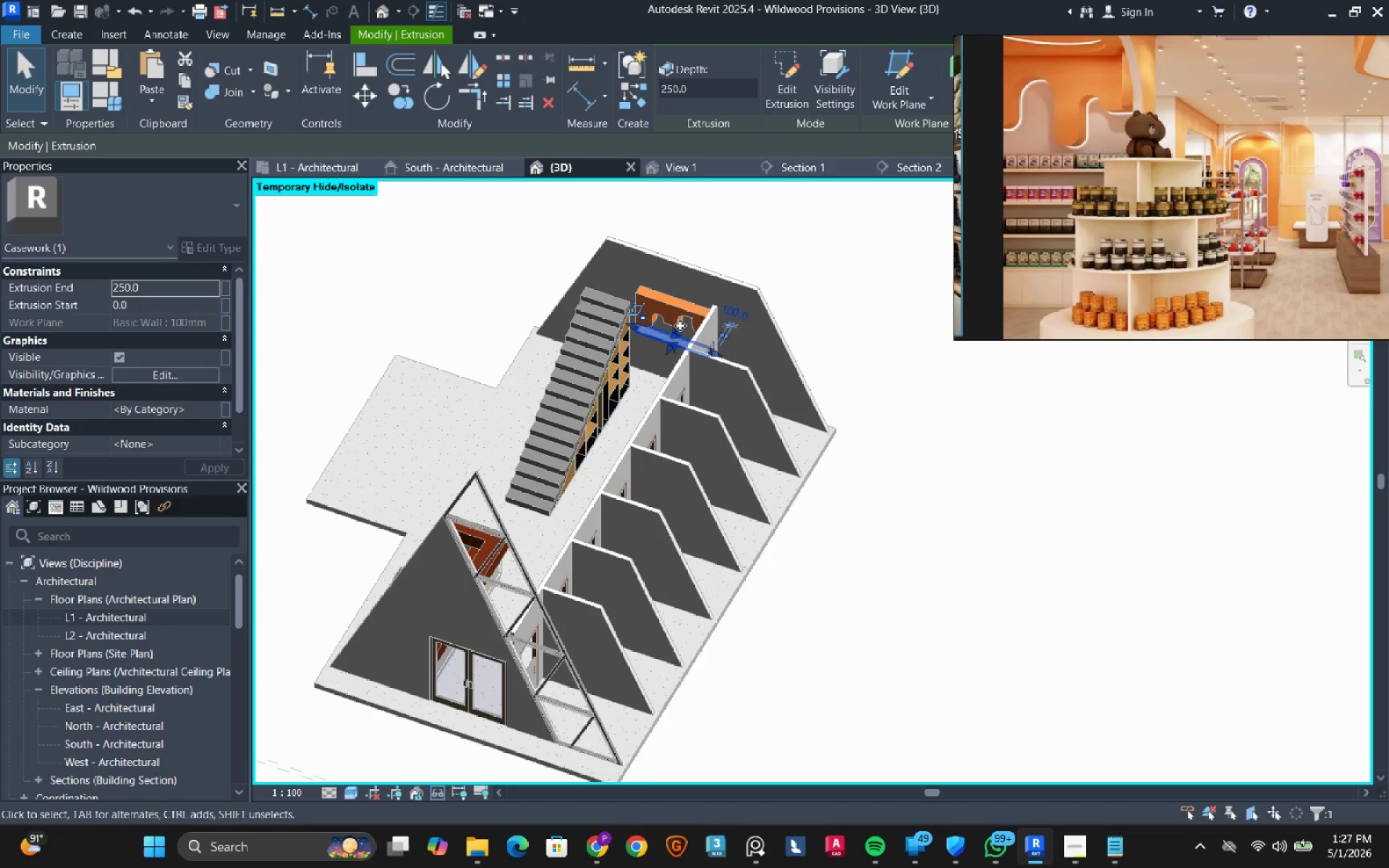 
scroll: coordinate [616, 301], scroll_direction: down, amount: 1.0
 